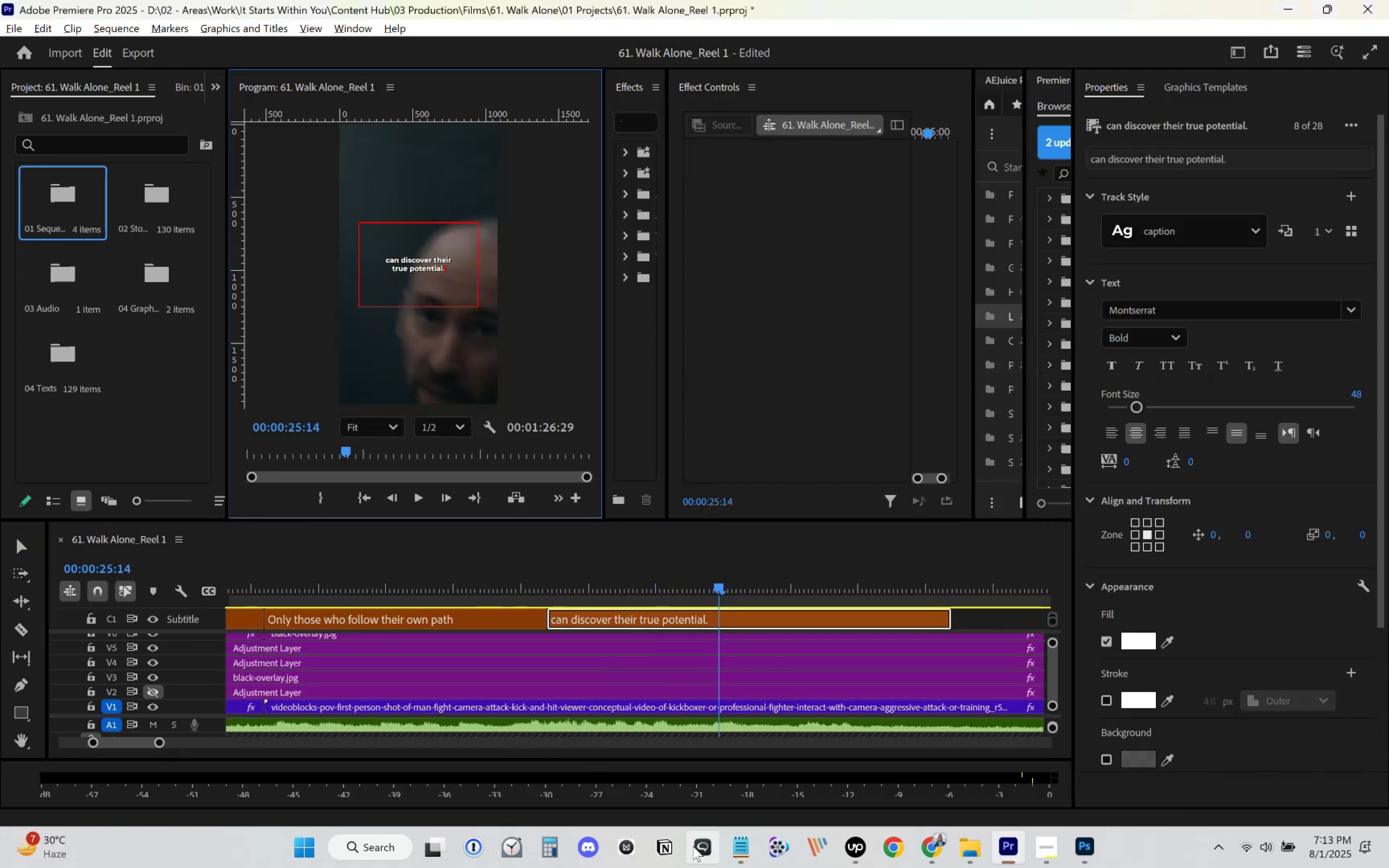 
left_click([737, 844])
 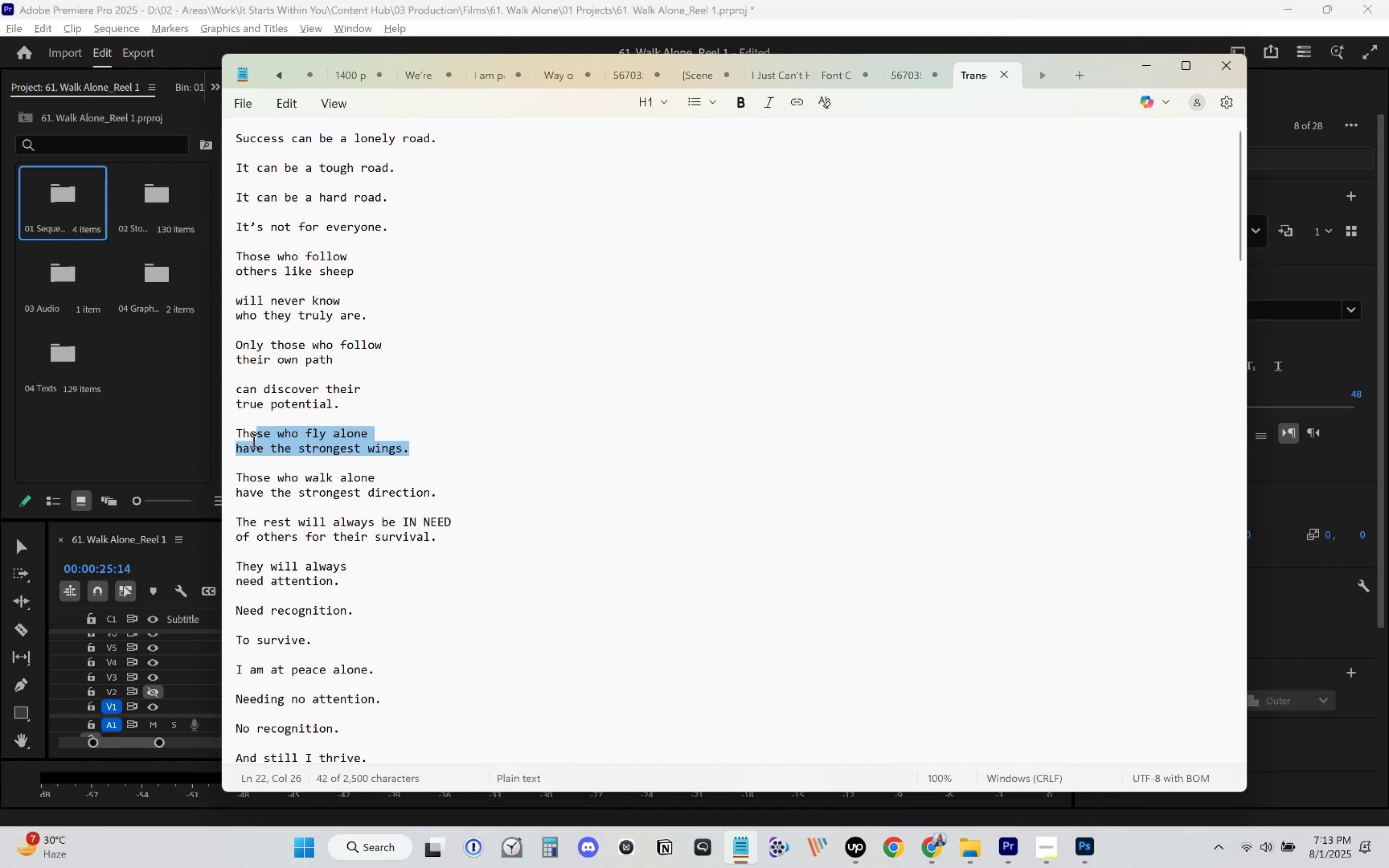 
key(Control+C)
 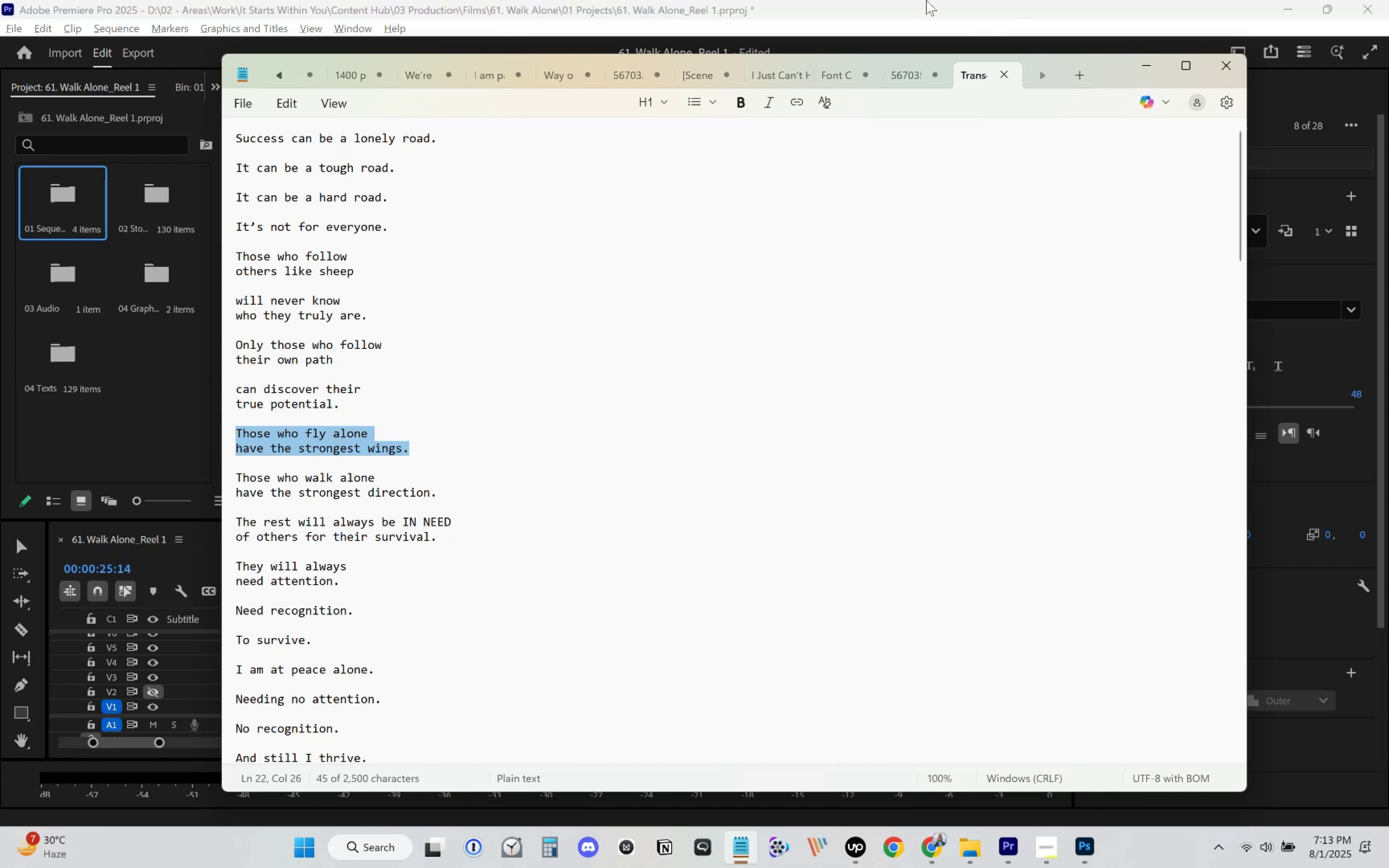 
left_click([926, 0])
 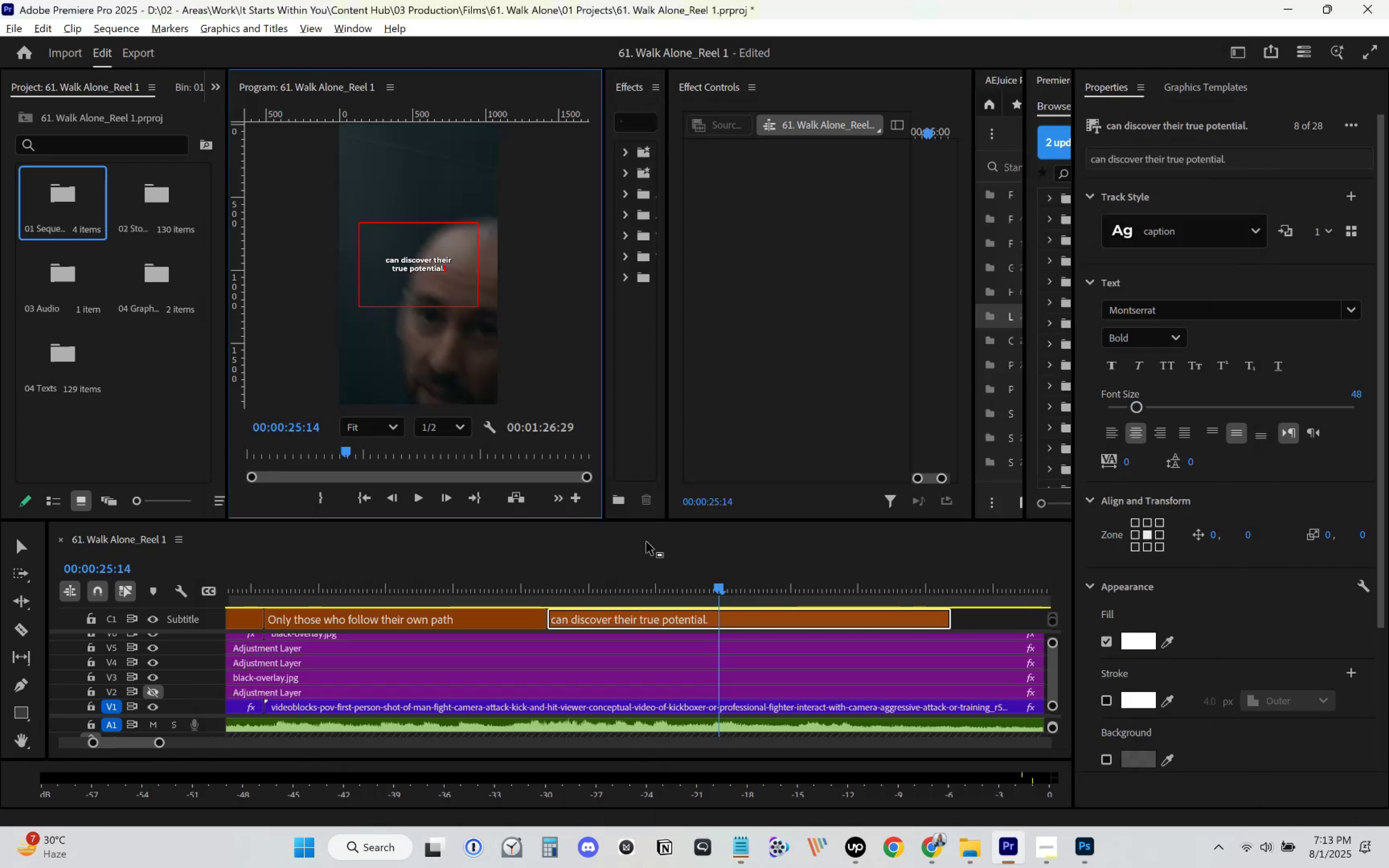 
left_click([507, 565])
 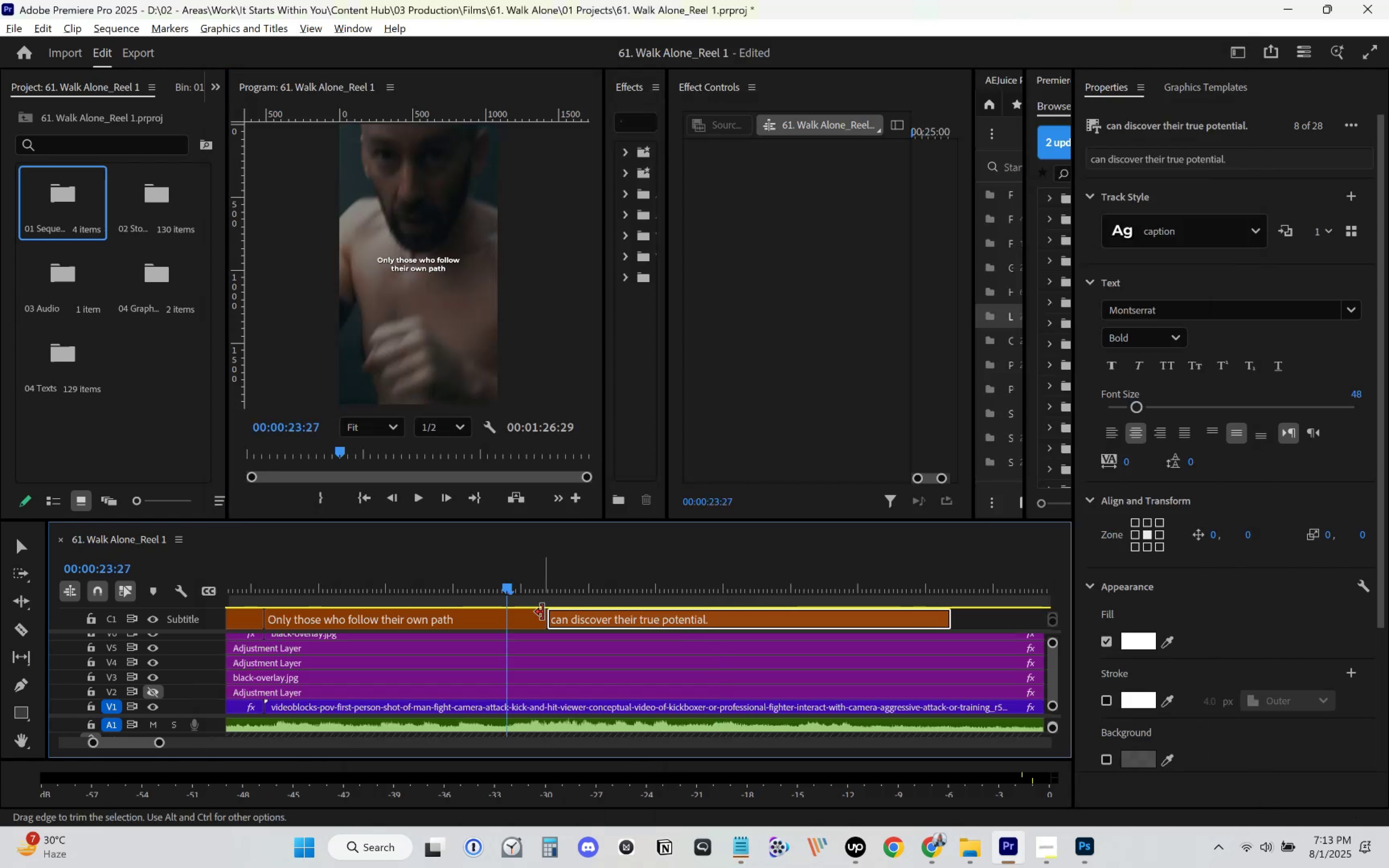 
key(Space)
 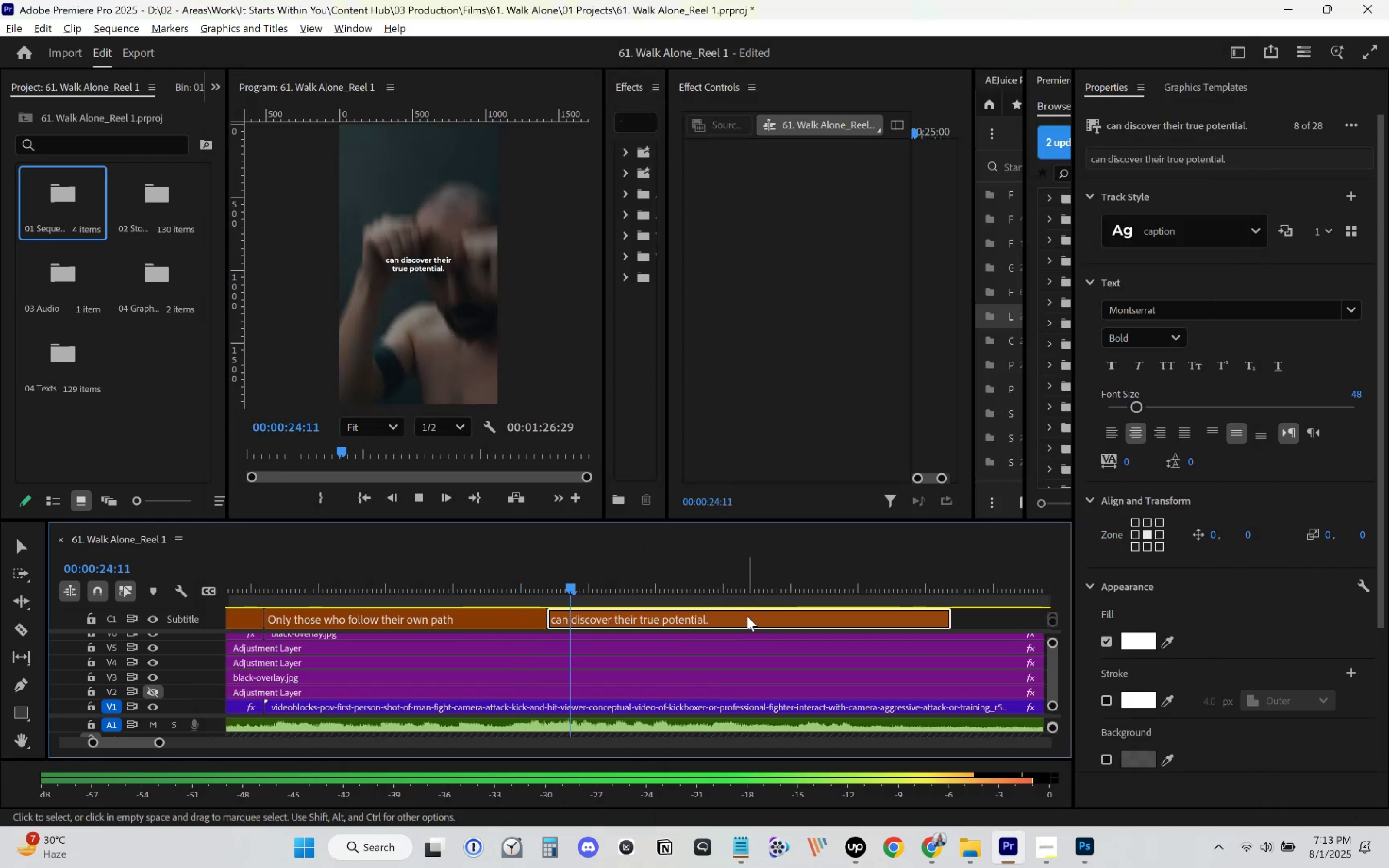 
scroll: coordinate [845, 632], scroll_direction: down, amount: 26.0
 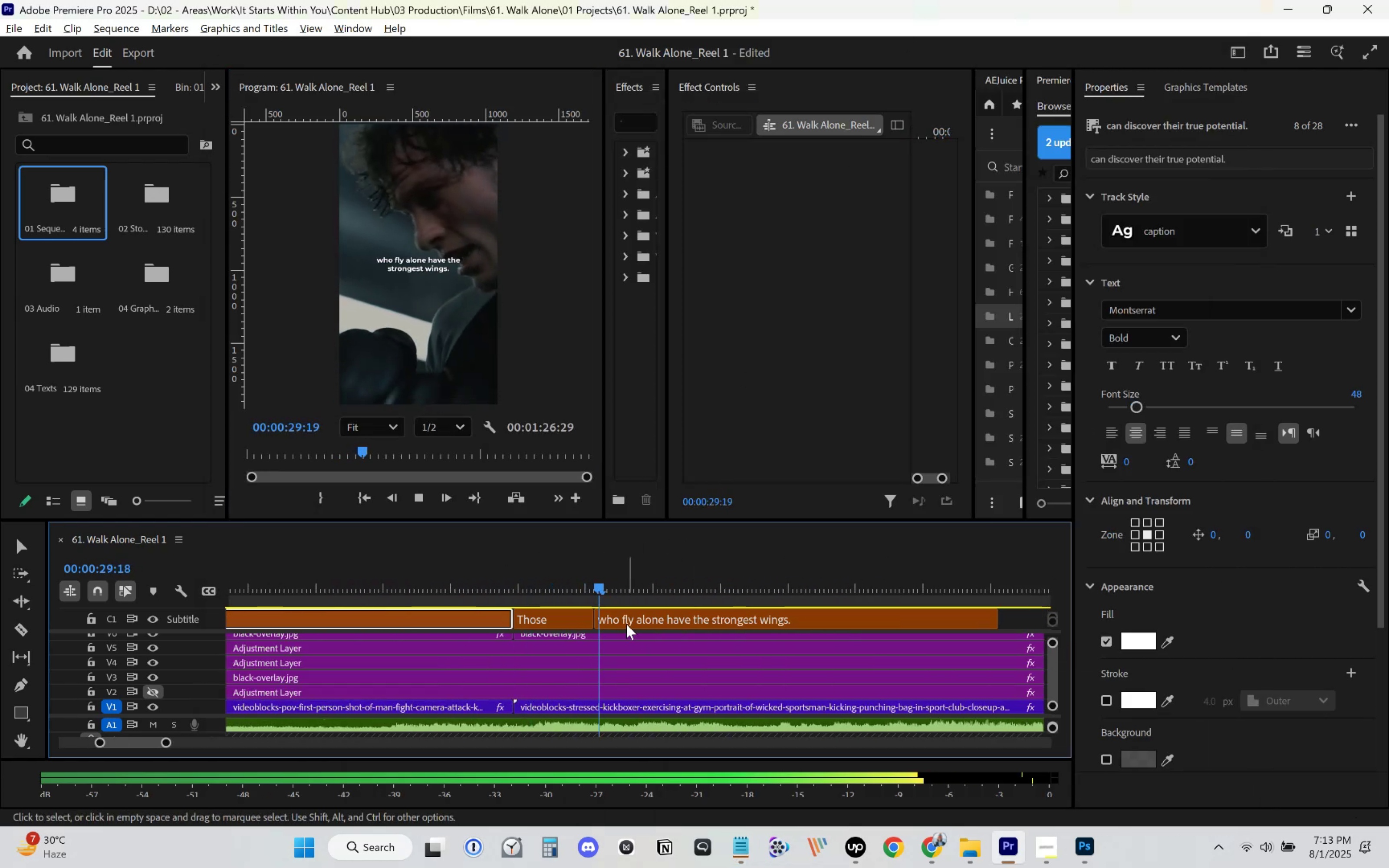 
key(Space)
 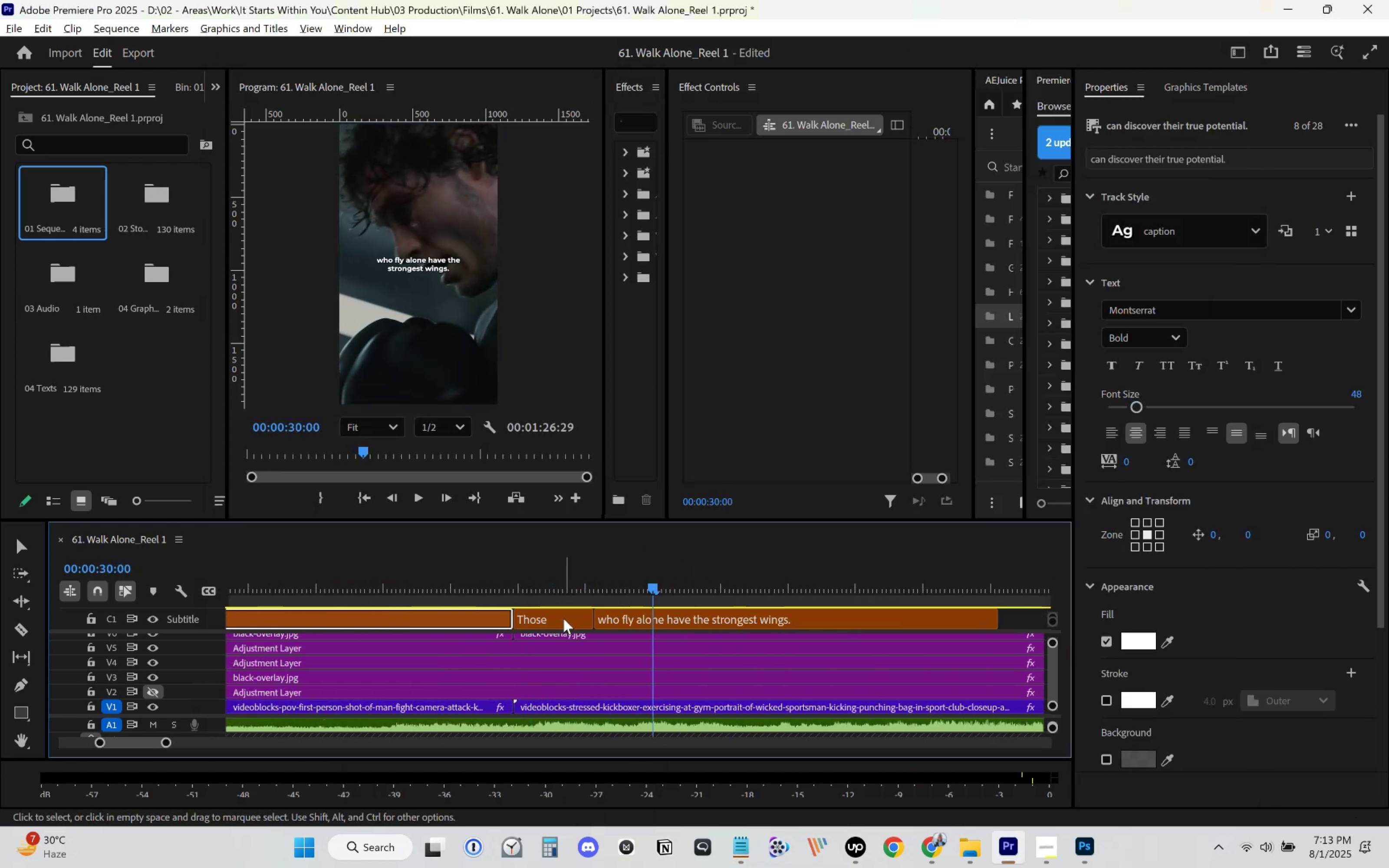 
left_click([563, 618])
 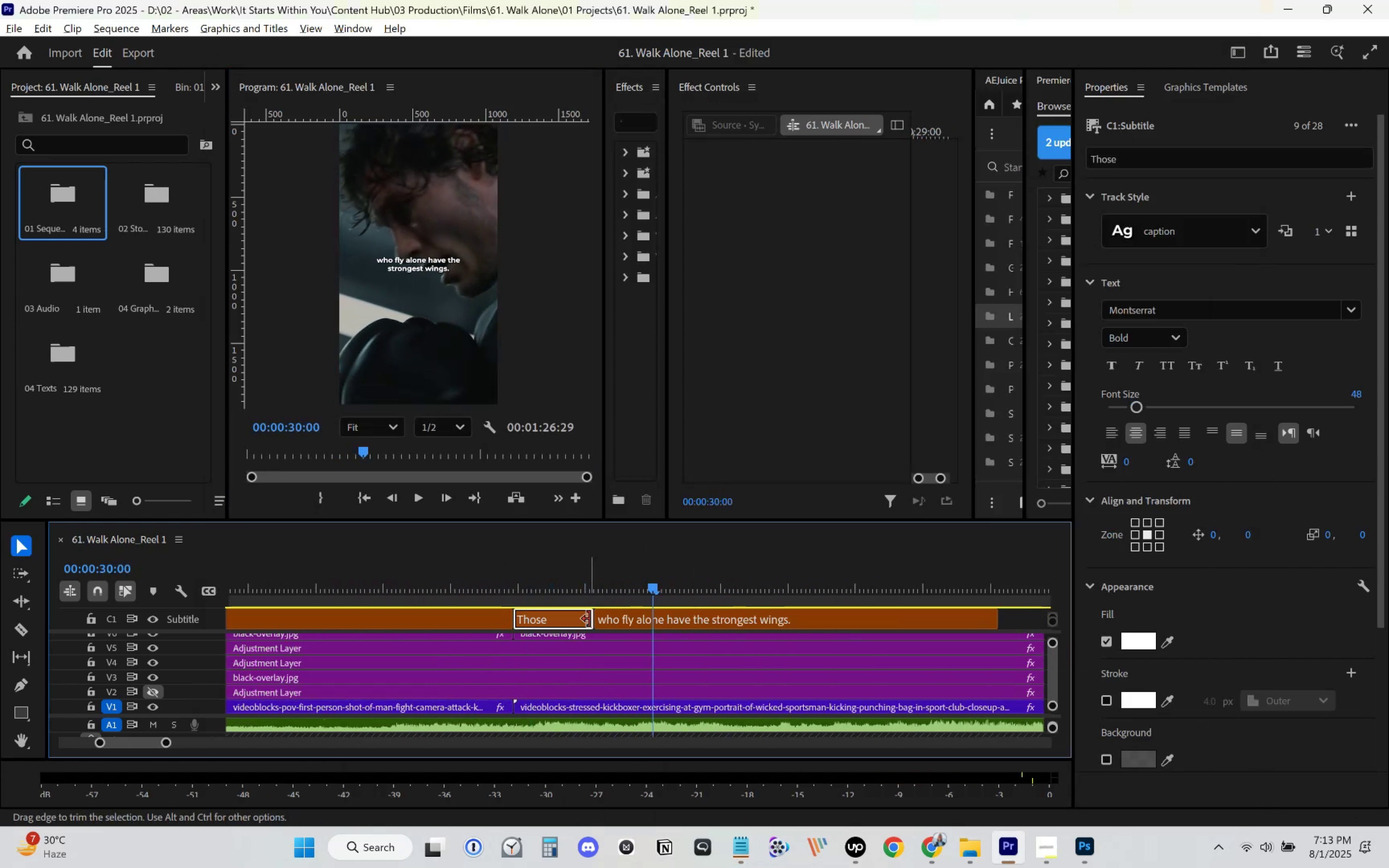 
key(Delete)
 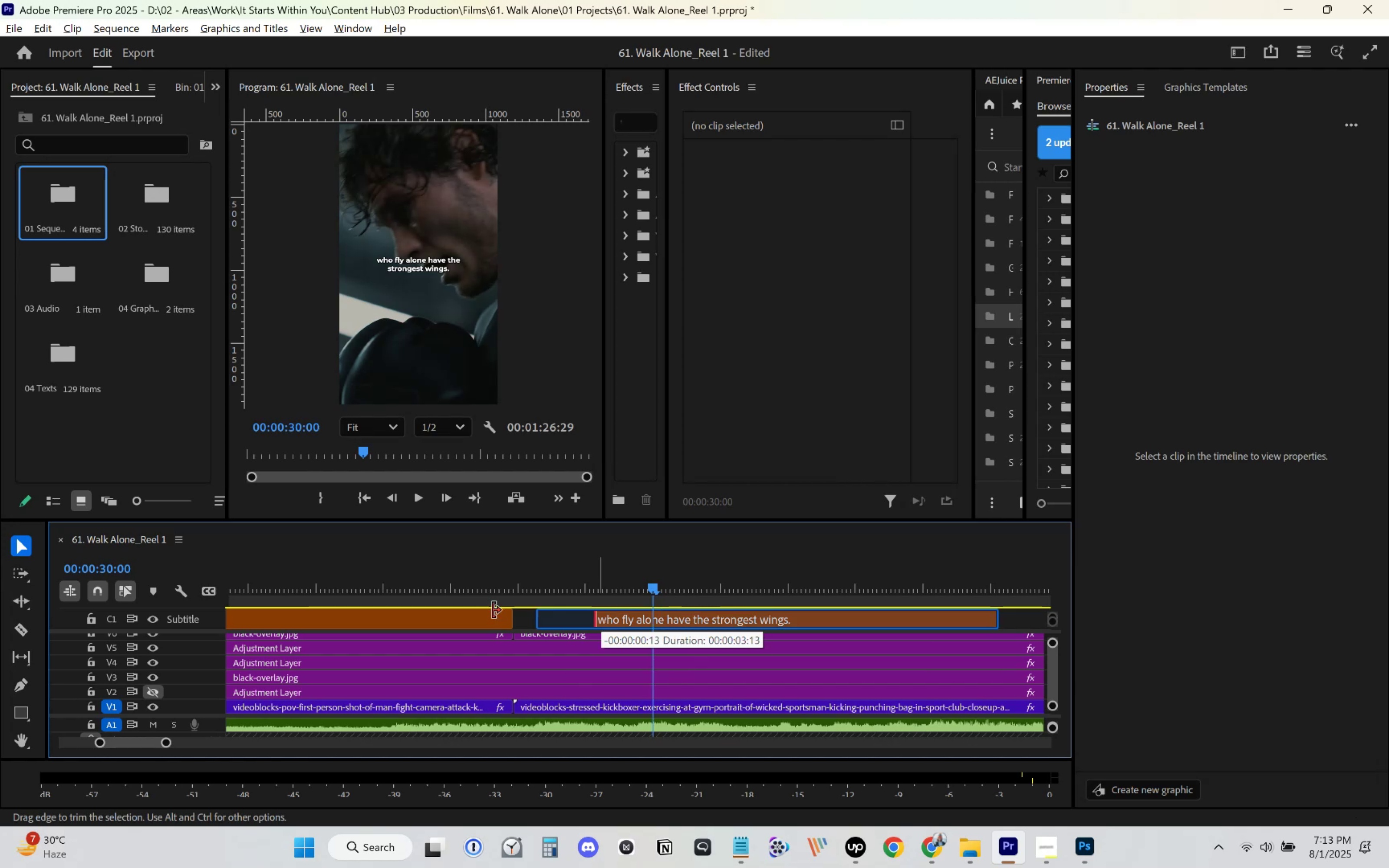 
key(Space)
 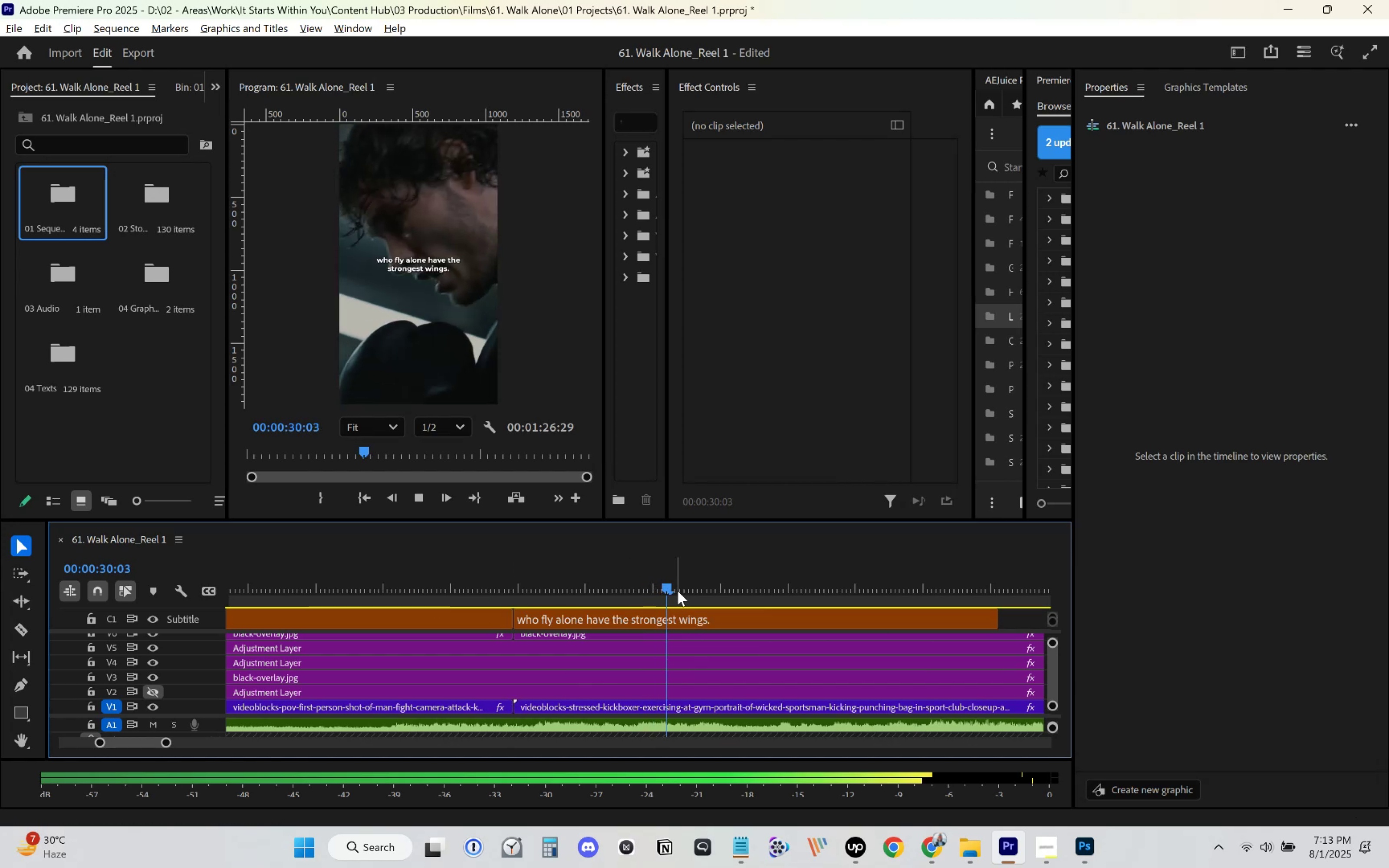 
scroll: coordinate [678, 592], scroll_direction: down, amount: 7.0
 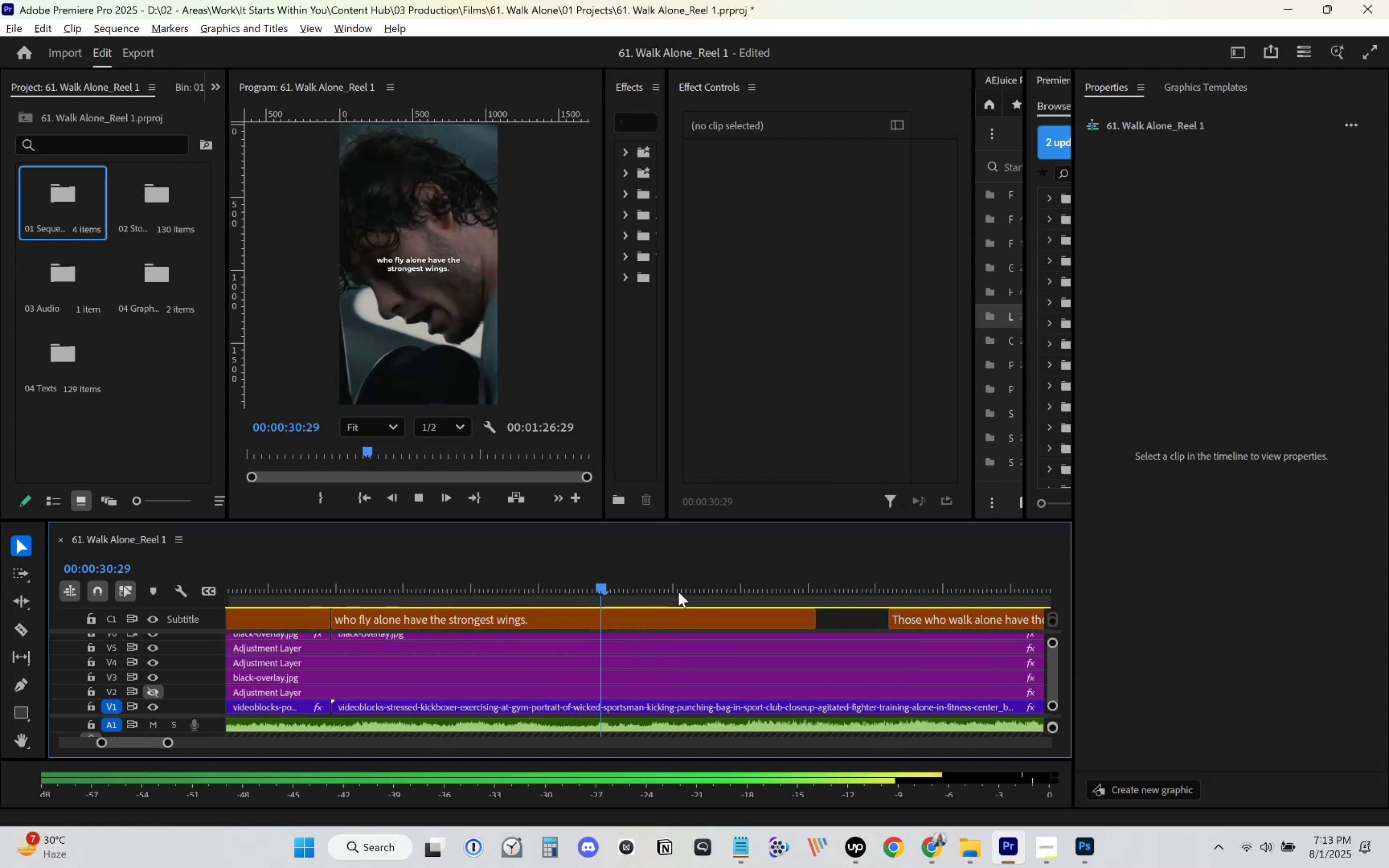 
key(Space)
 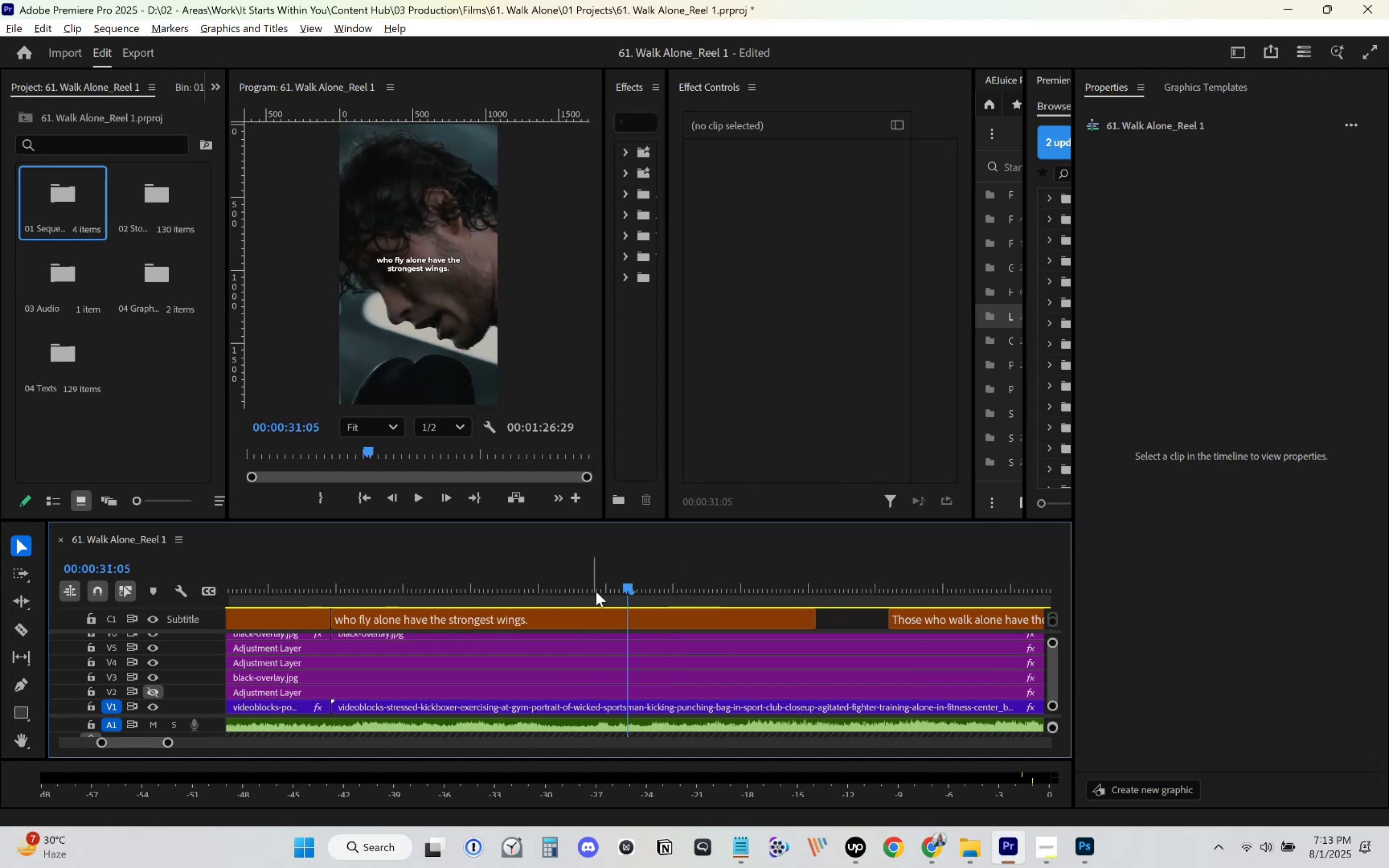 
left_click([539, 584])
 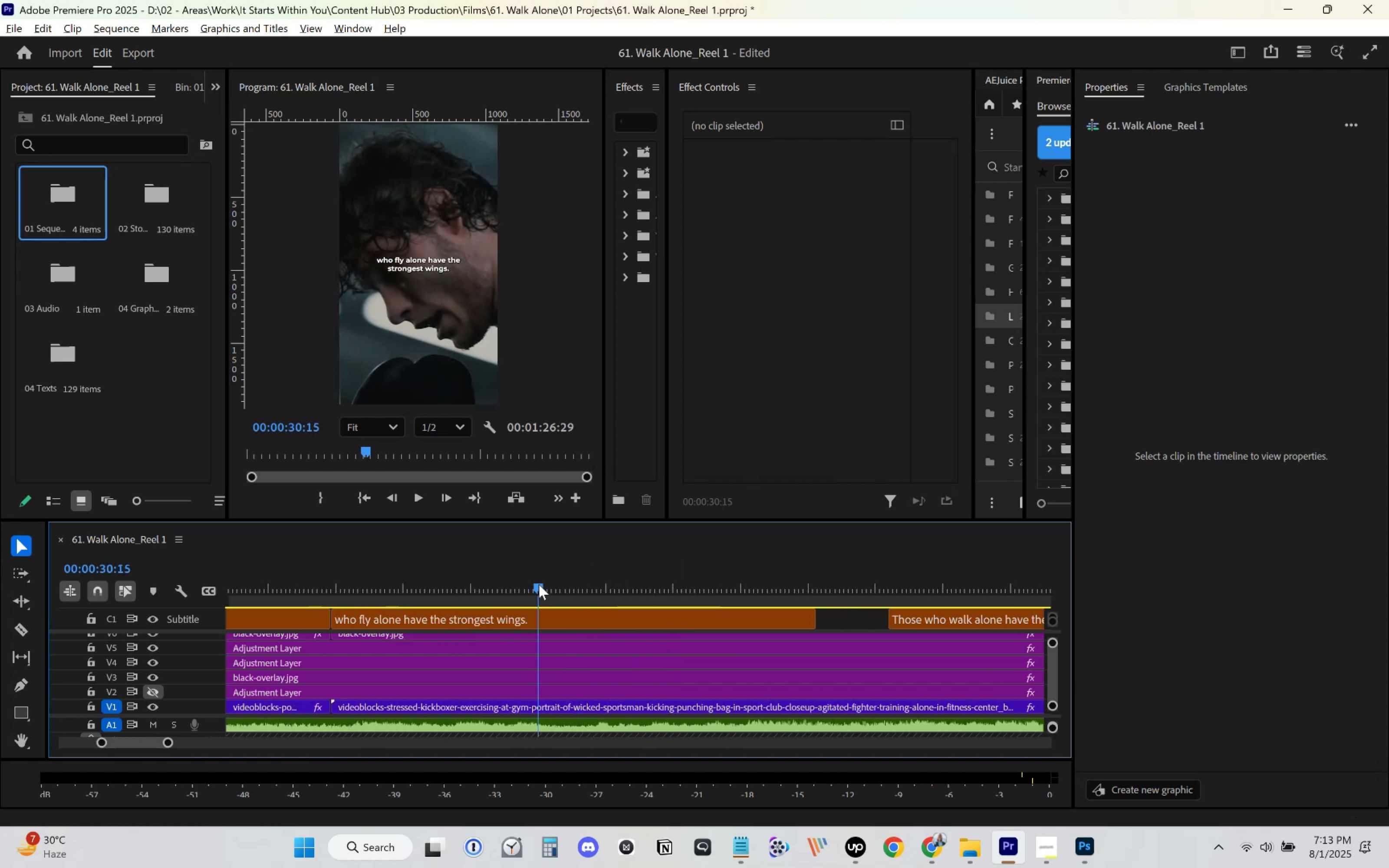 
key(Space)
 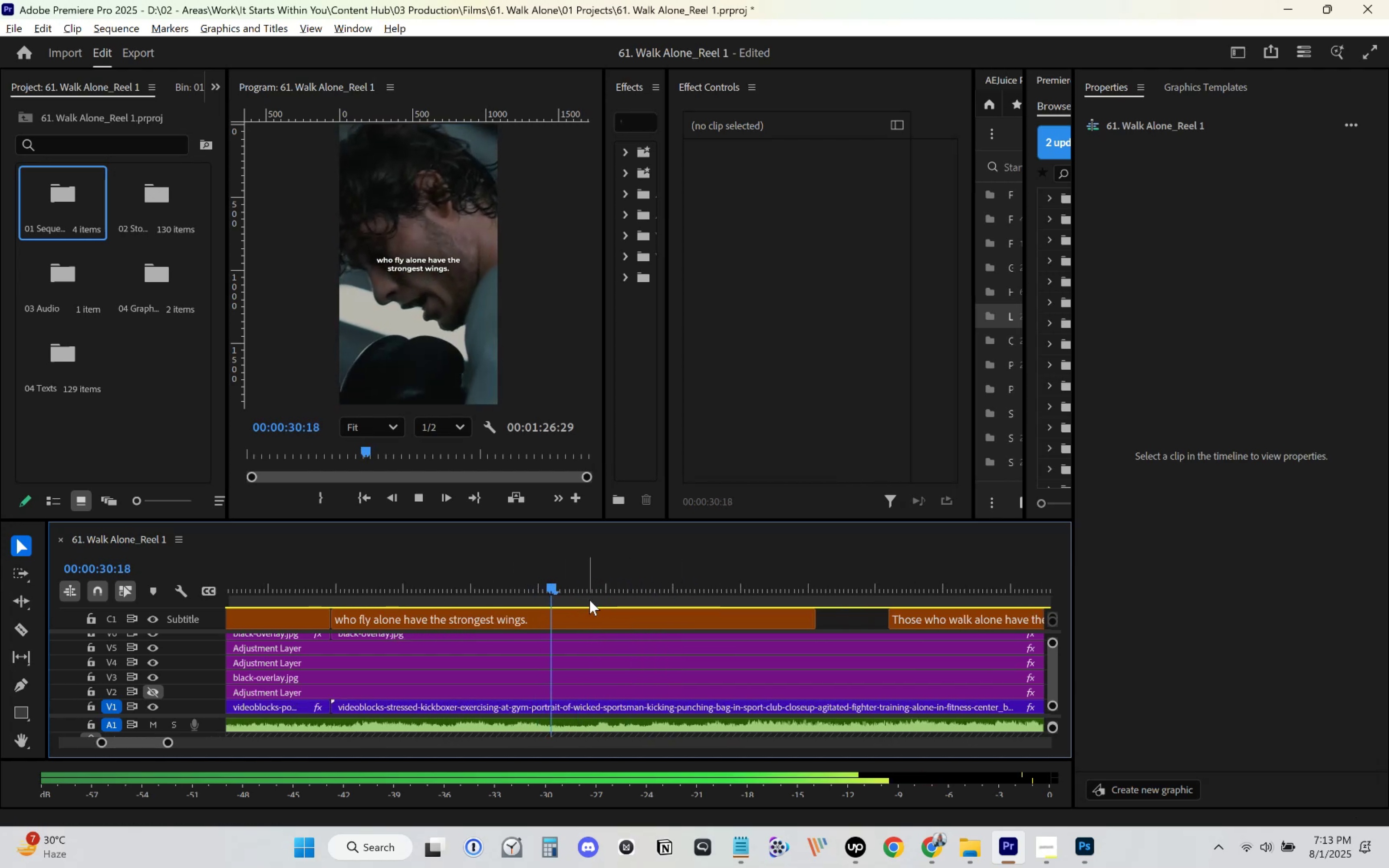 
key(Space)
 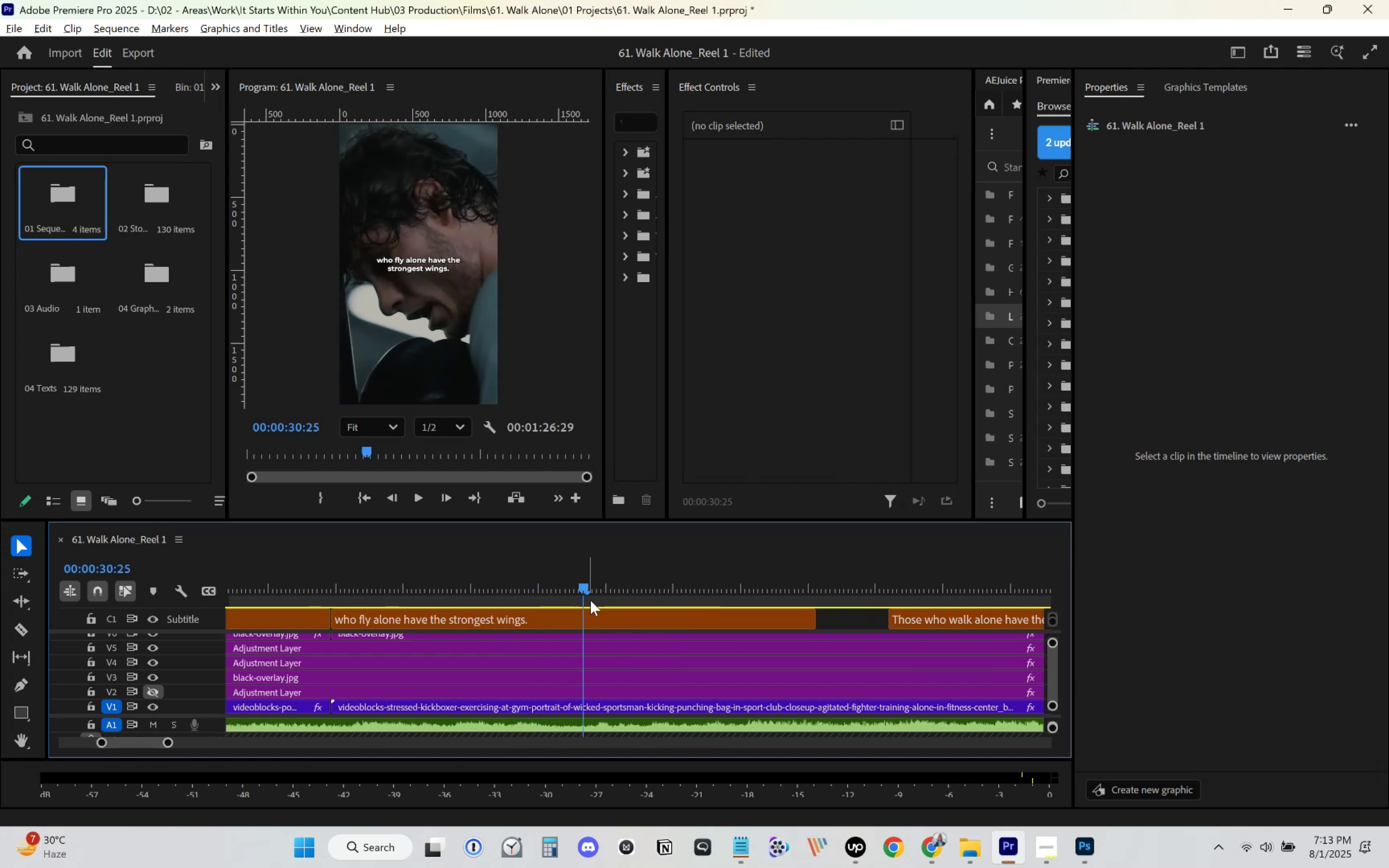 
key(C)
 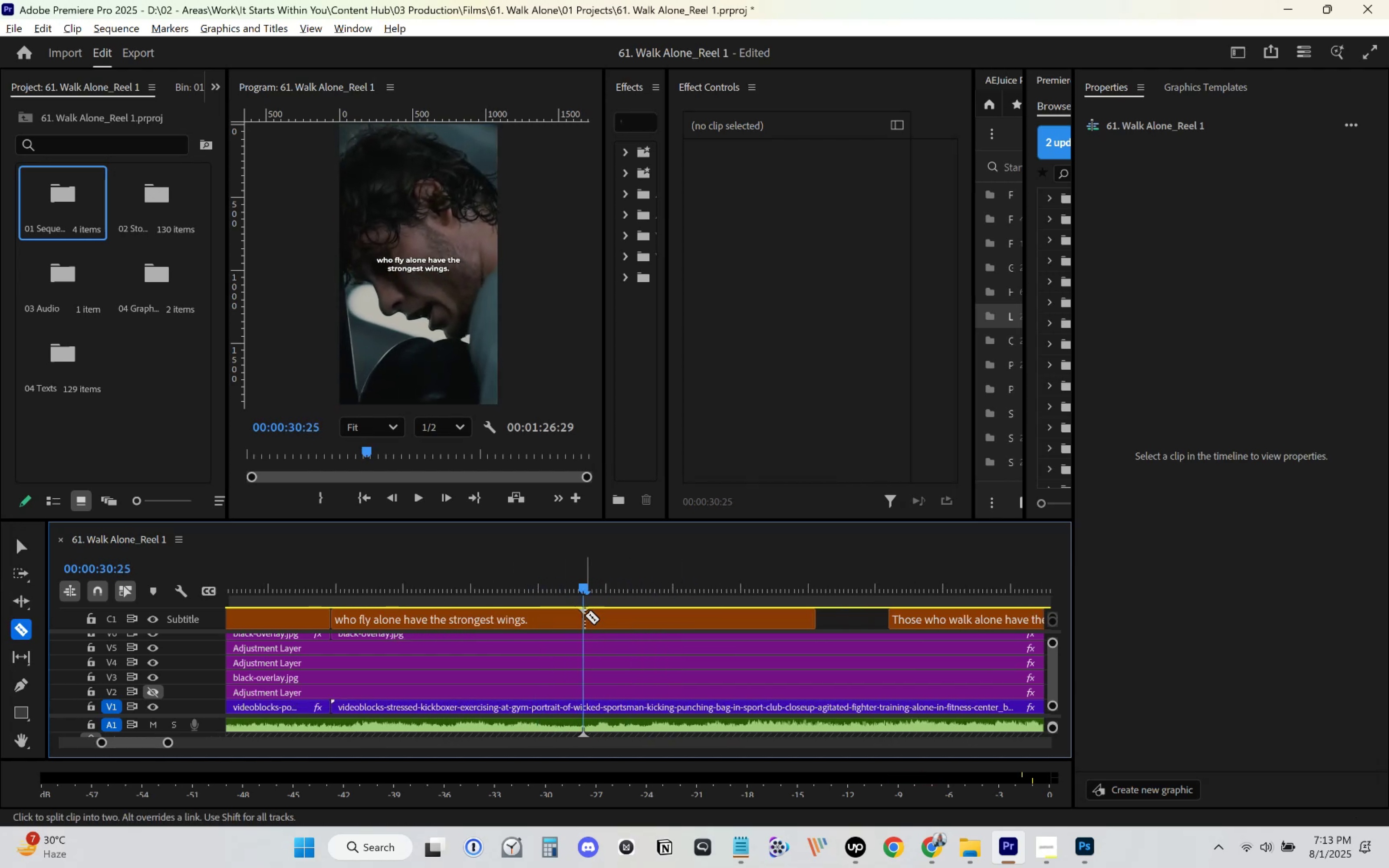 
left_click([585, 615])
 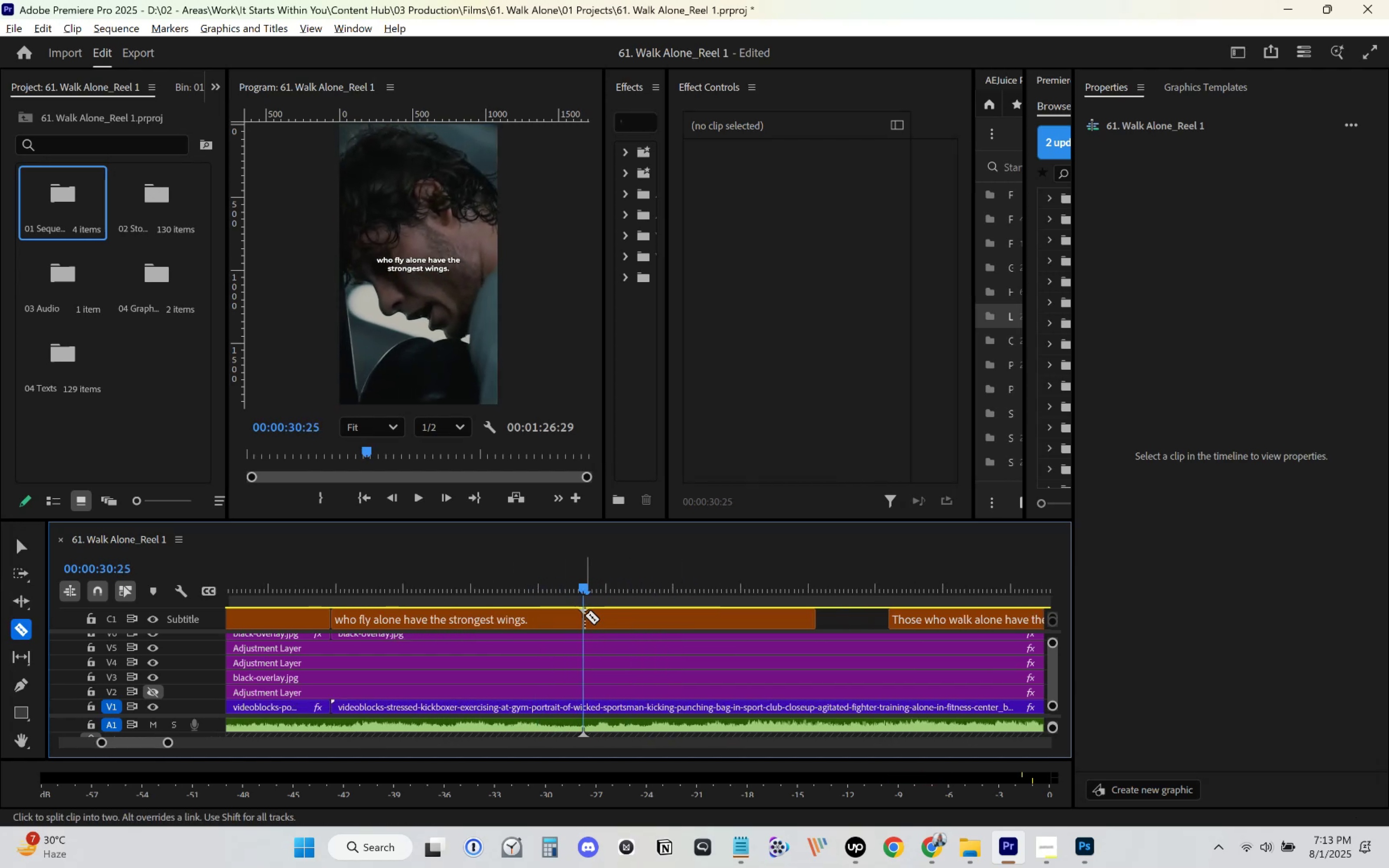 
key(V)
 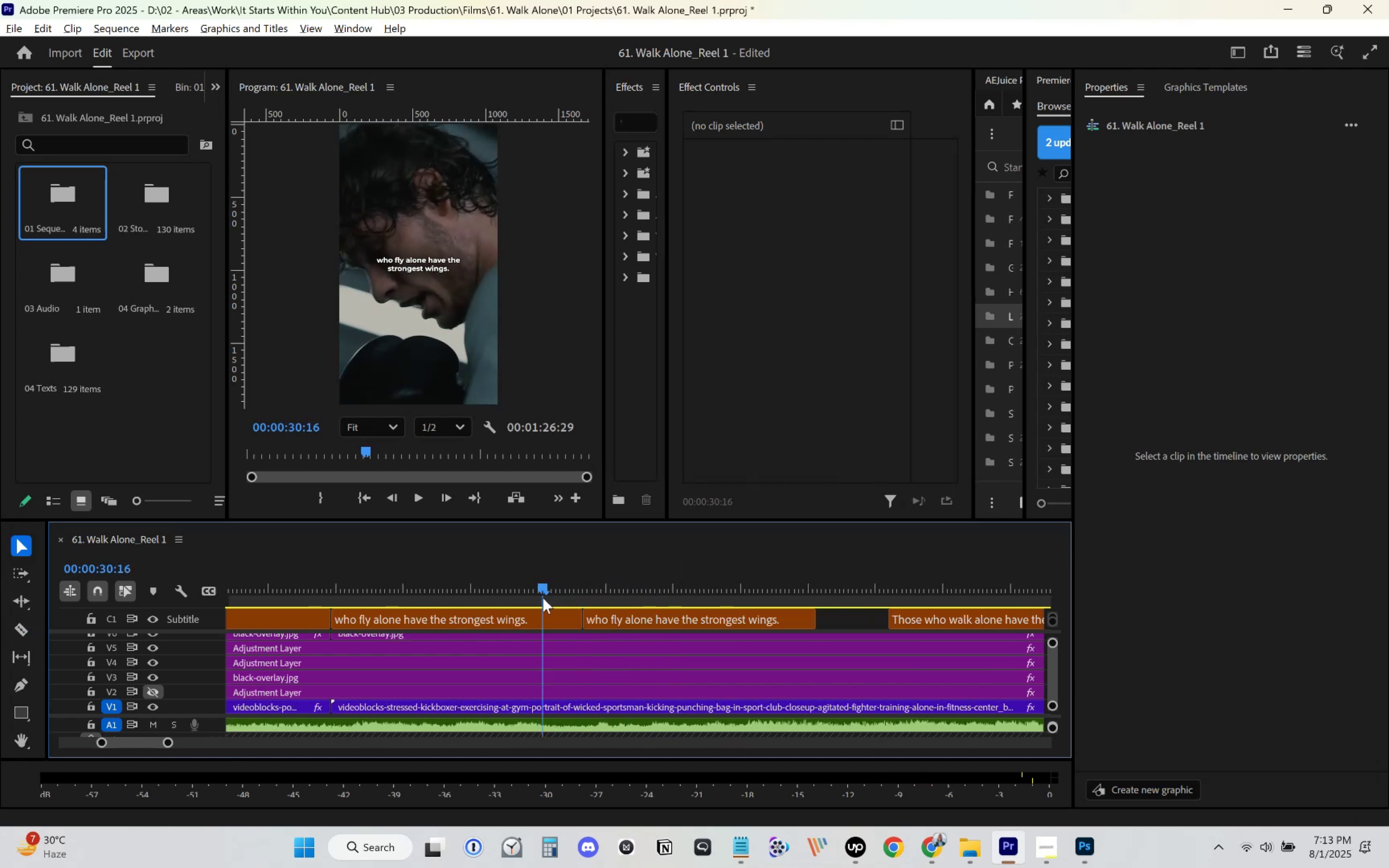 
triple_click([537, 622])
 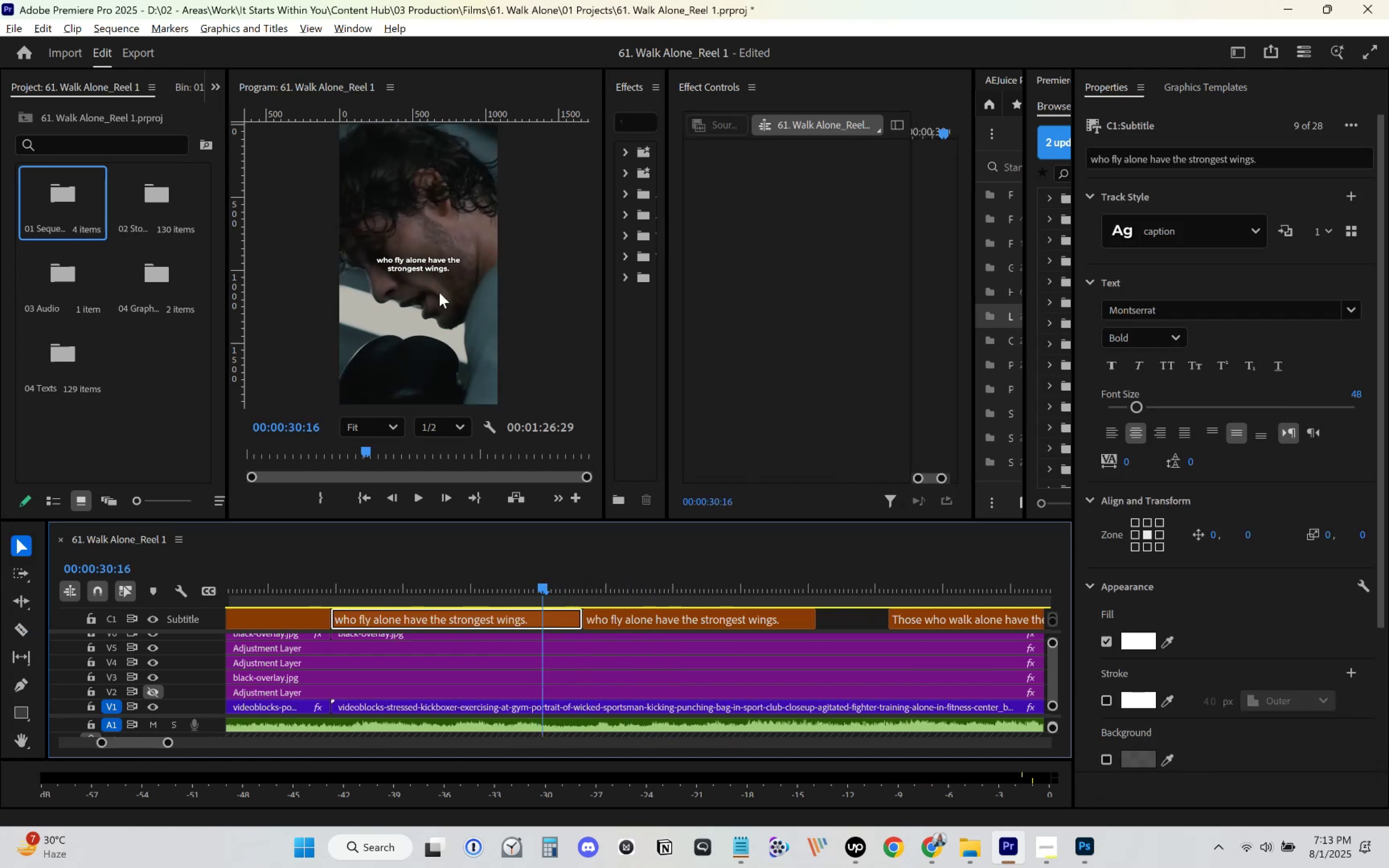 
left_click([441, 267])
 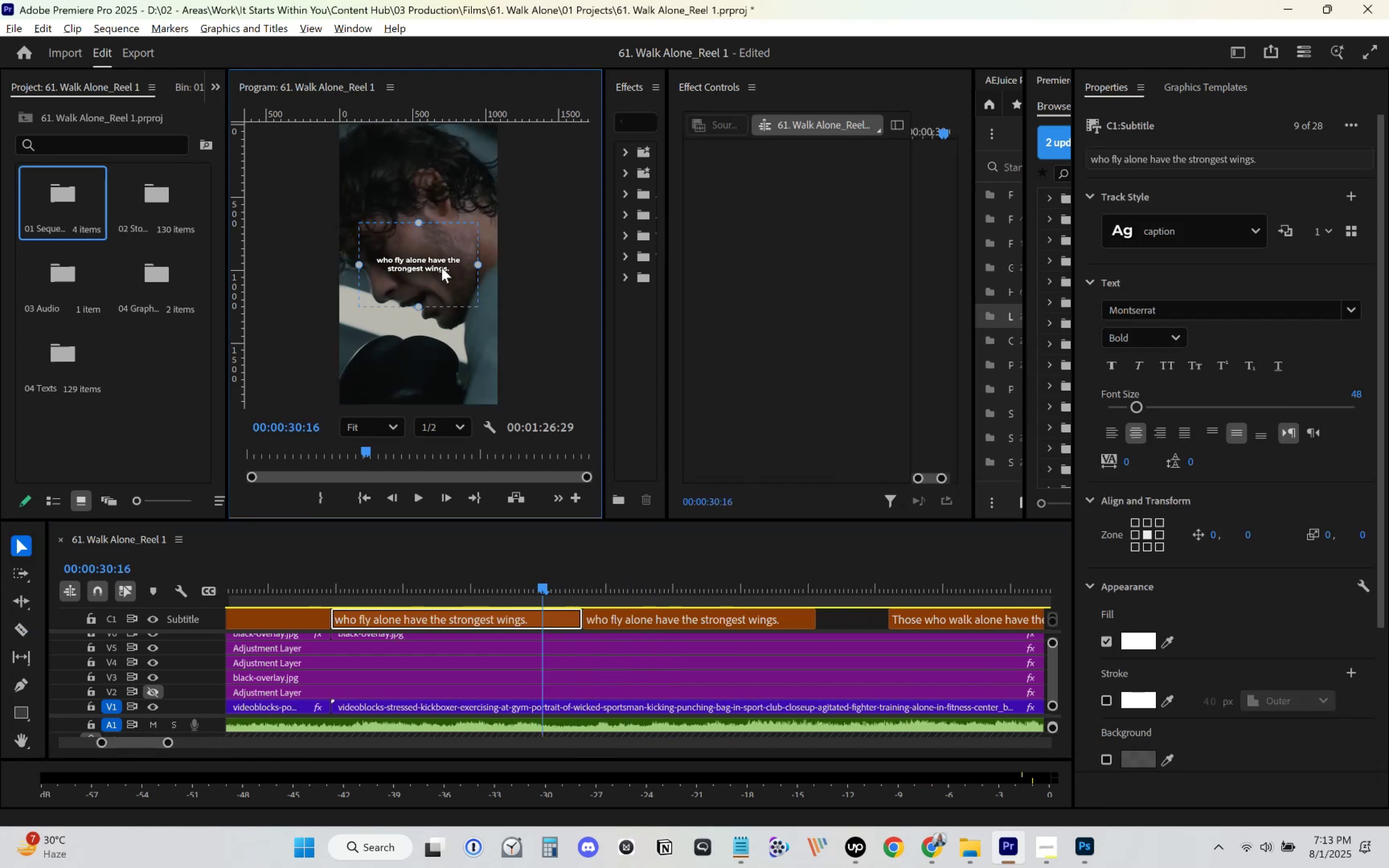 
double_click([441, 267])
 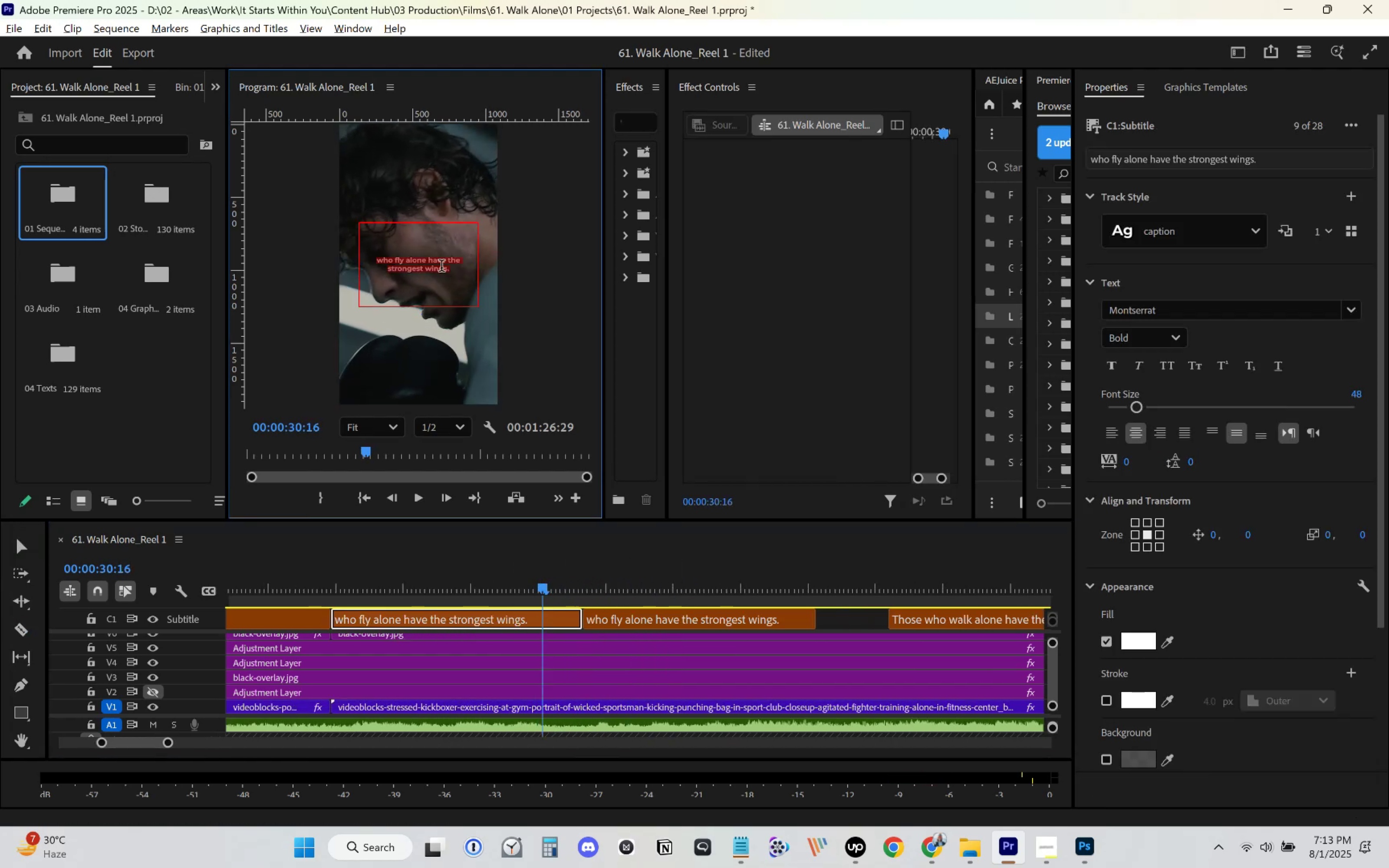 
key(Control+V)
 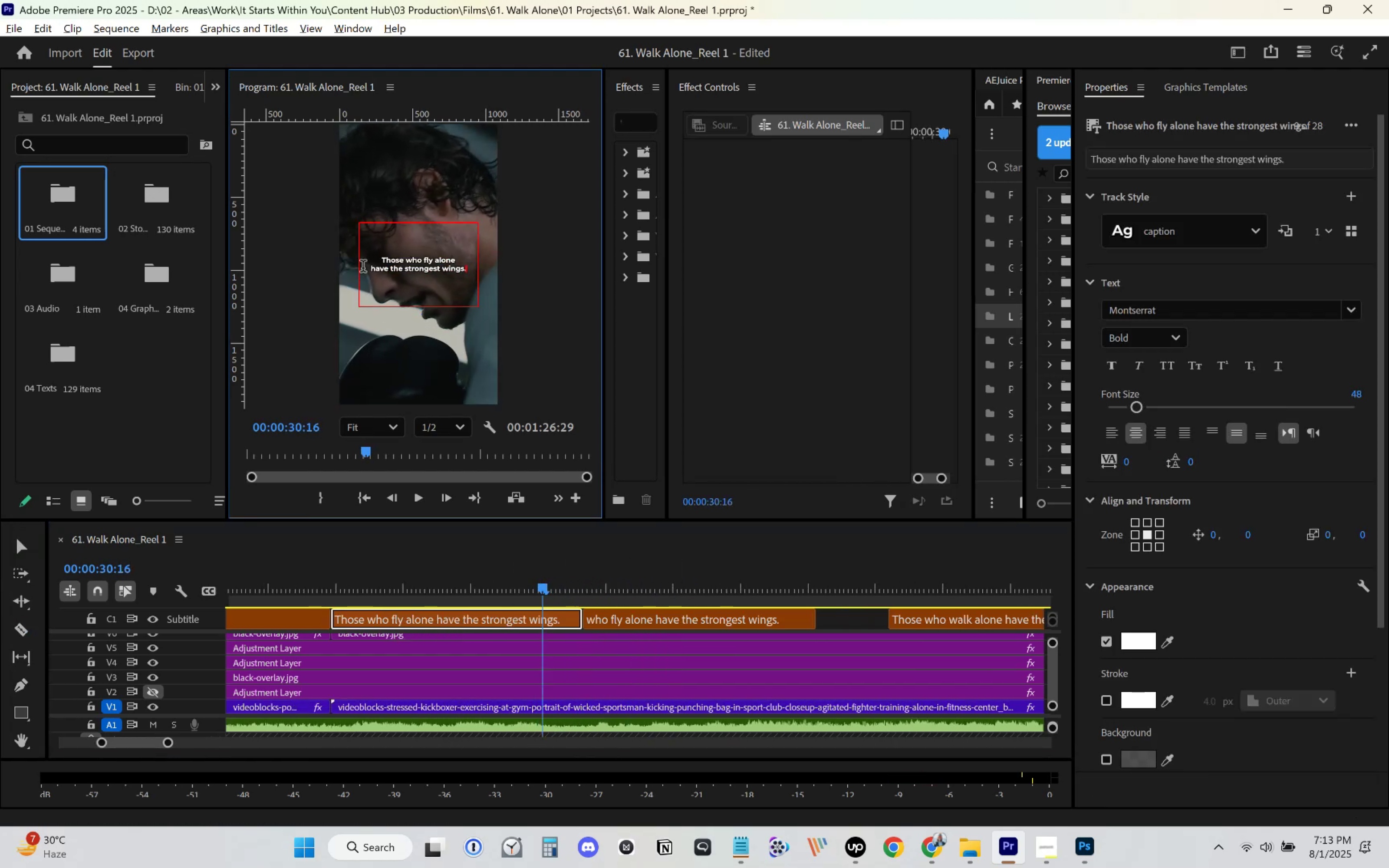 
key(Control+ControlLeft)
 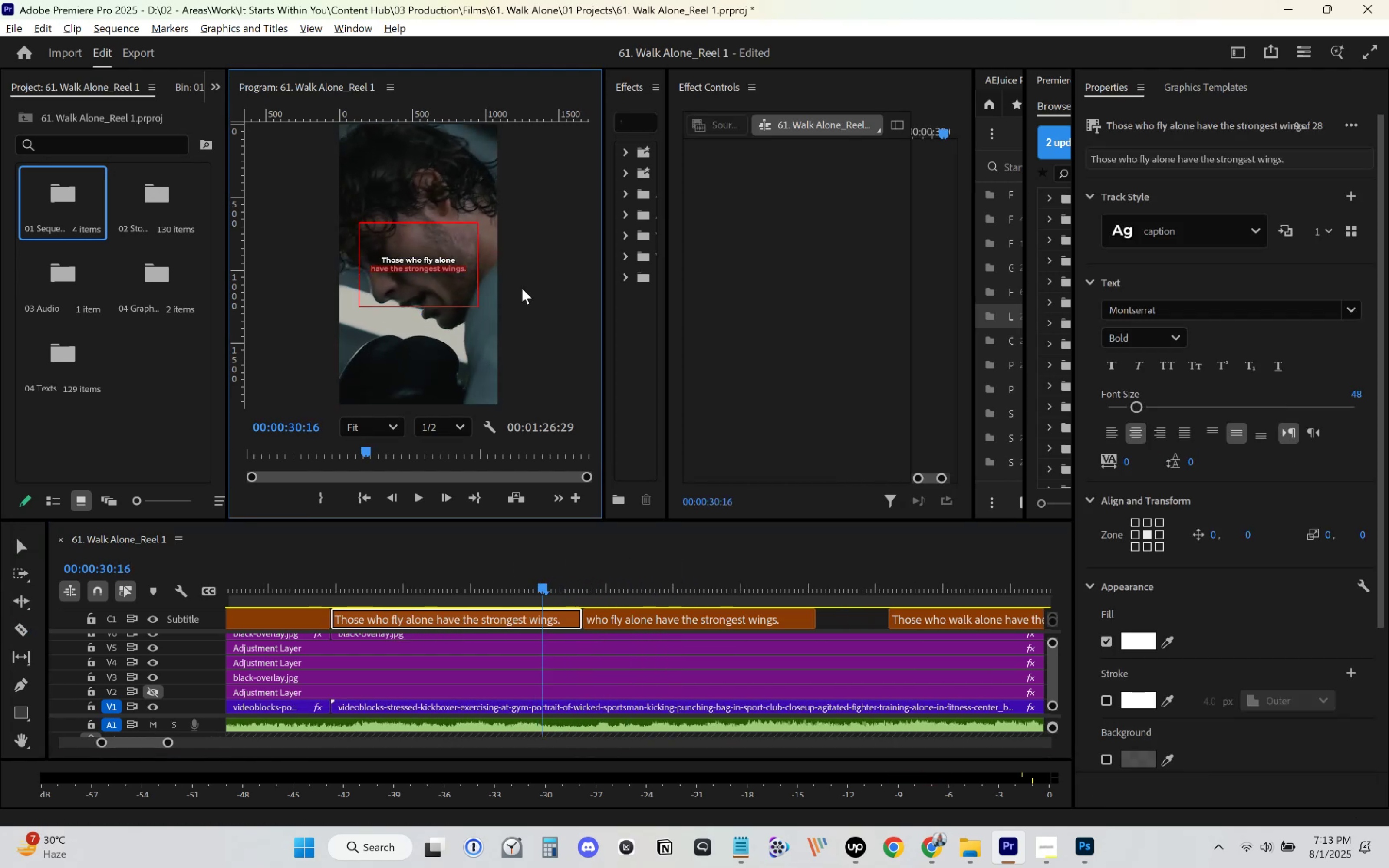 
key(Control+X)
 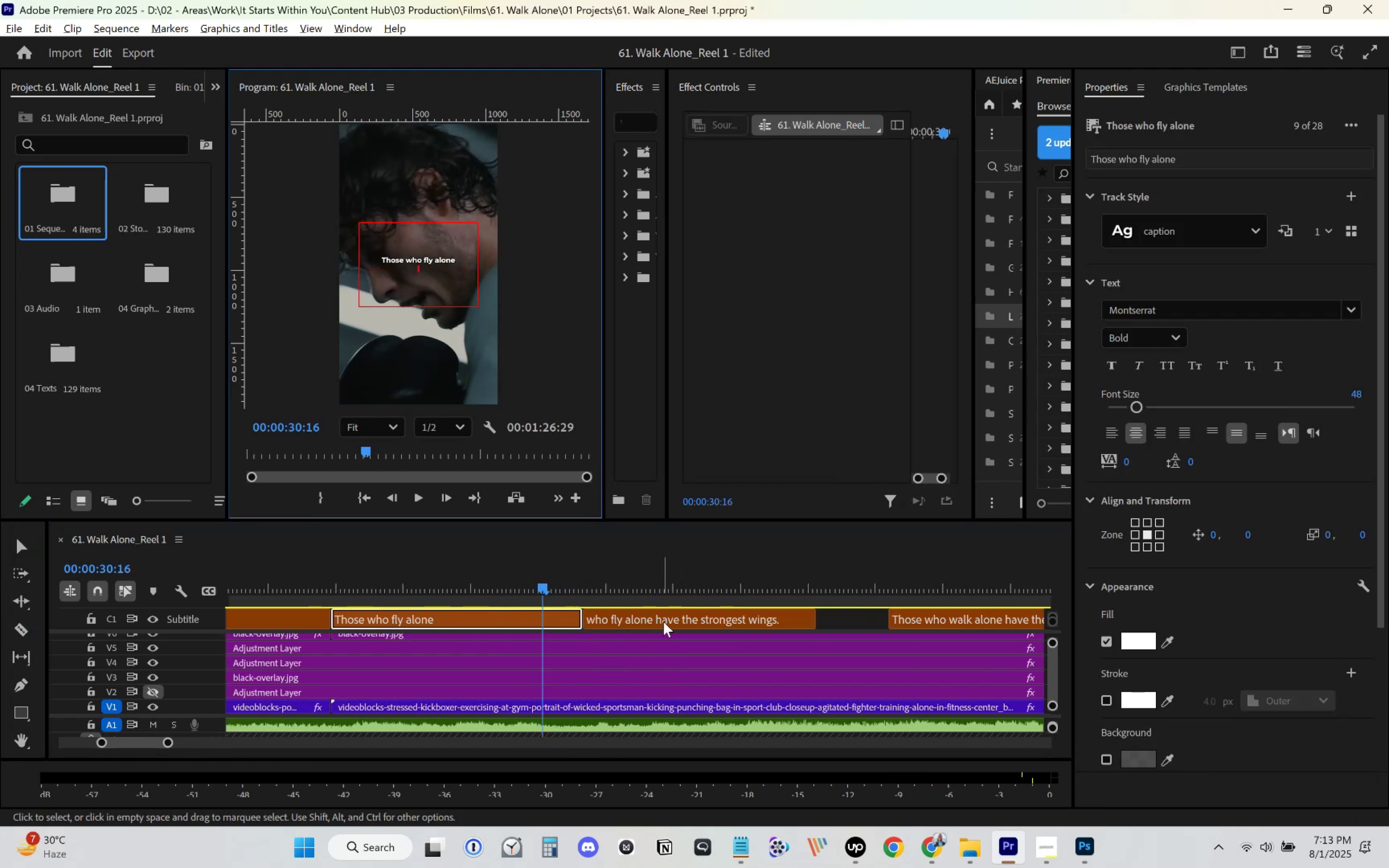 
key(Backspace)
 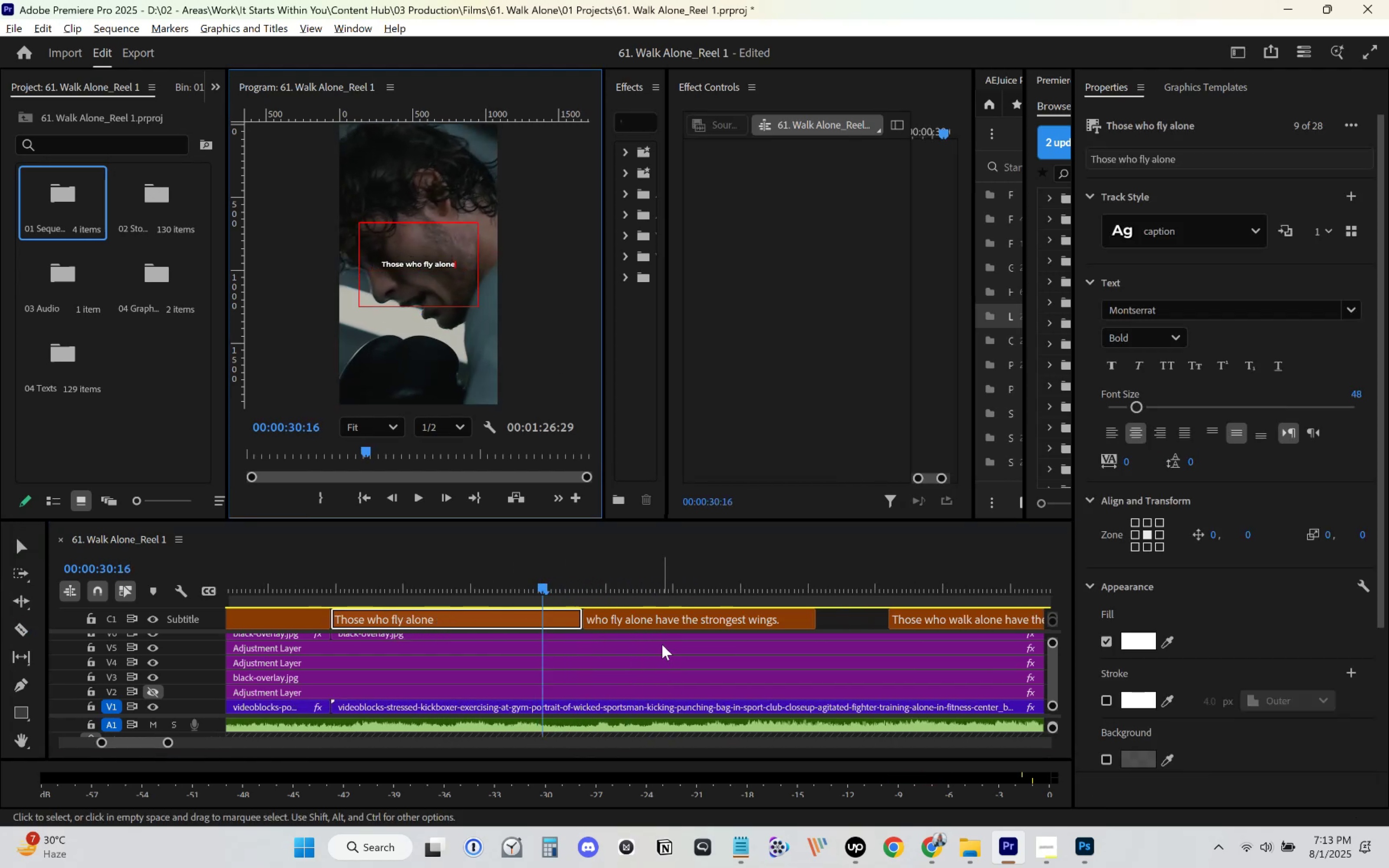 
left_click([662, 644])
 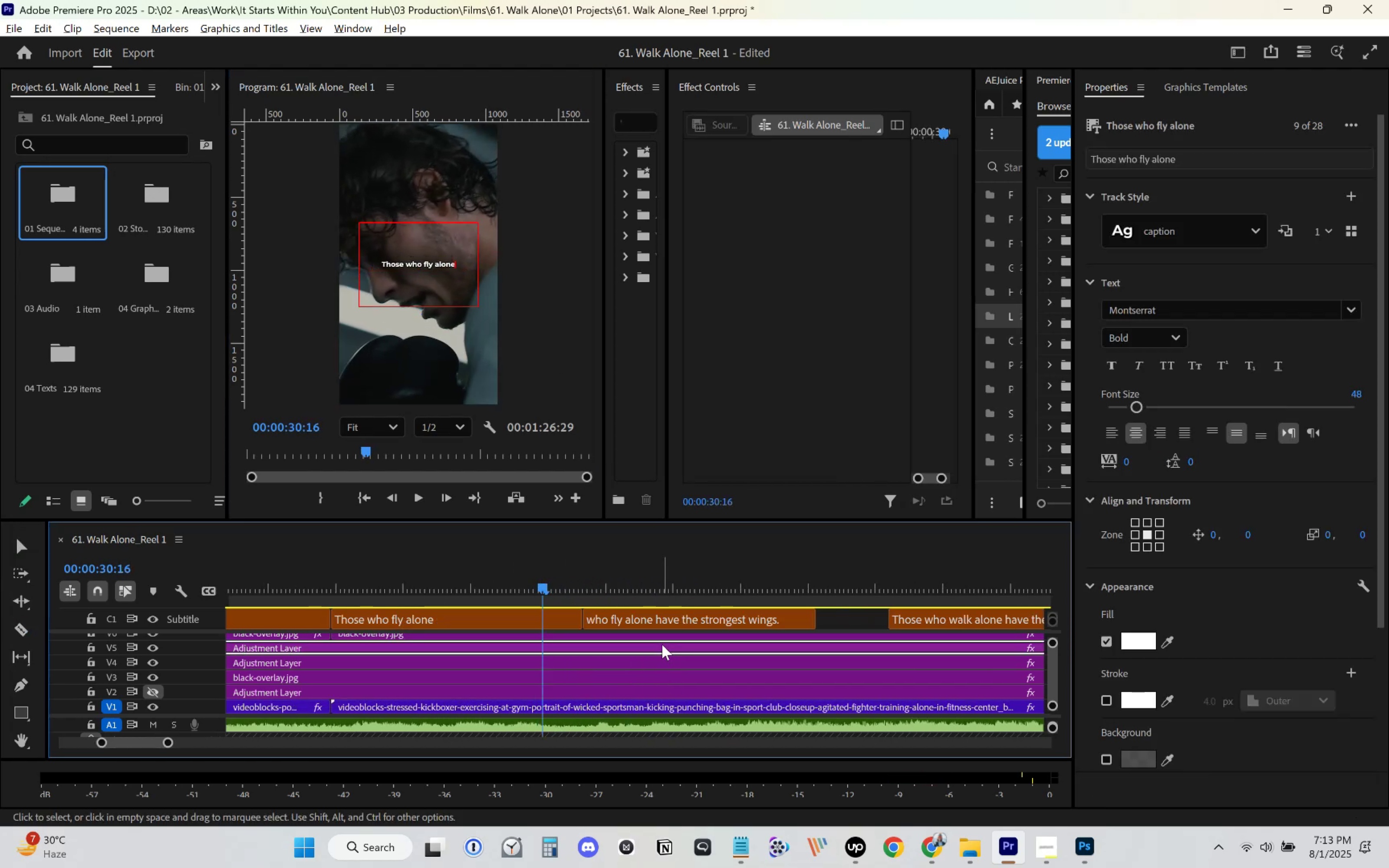 
key(Space)
 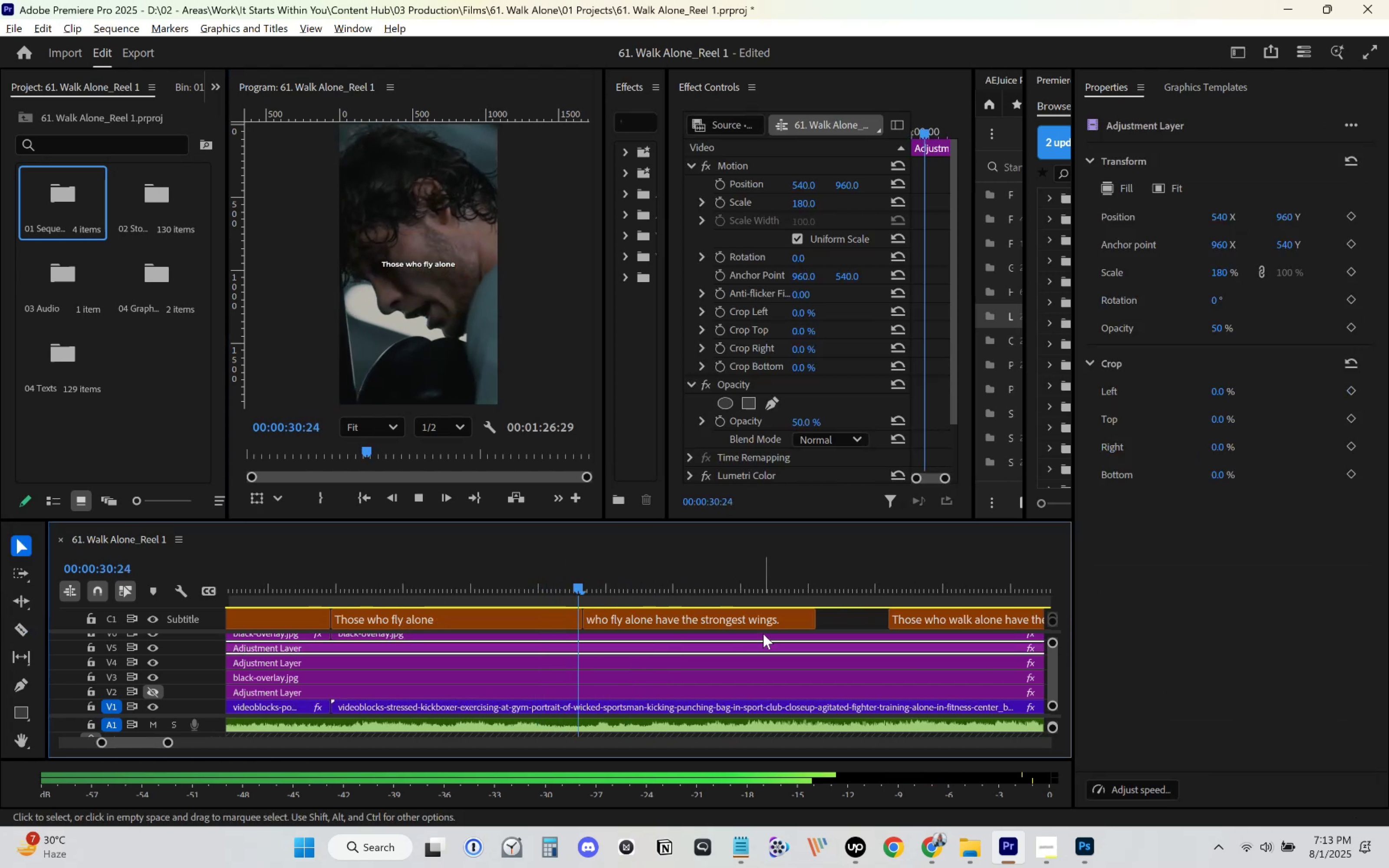 
scroll: coordinate [763, 632], scroll_direction: down, amount: 4.0
 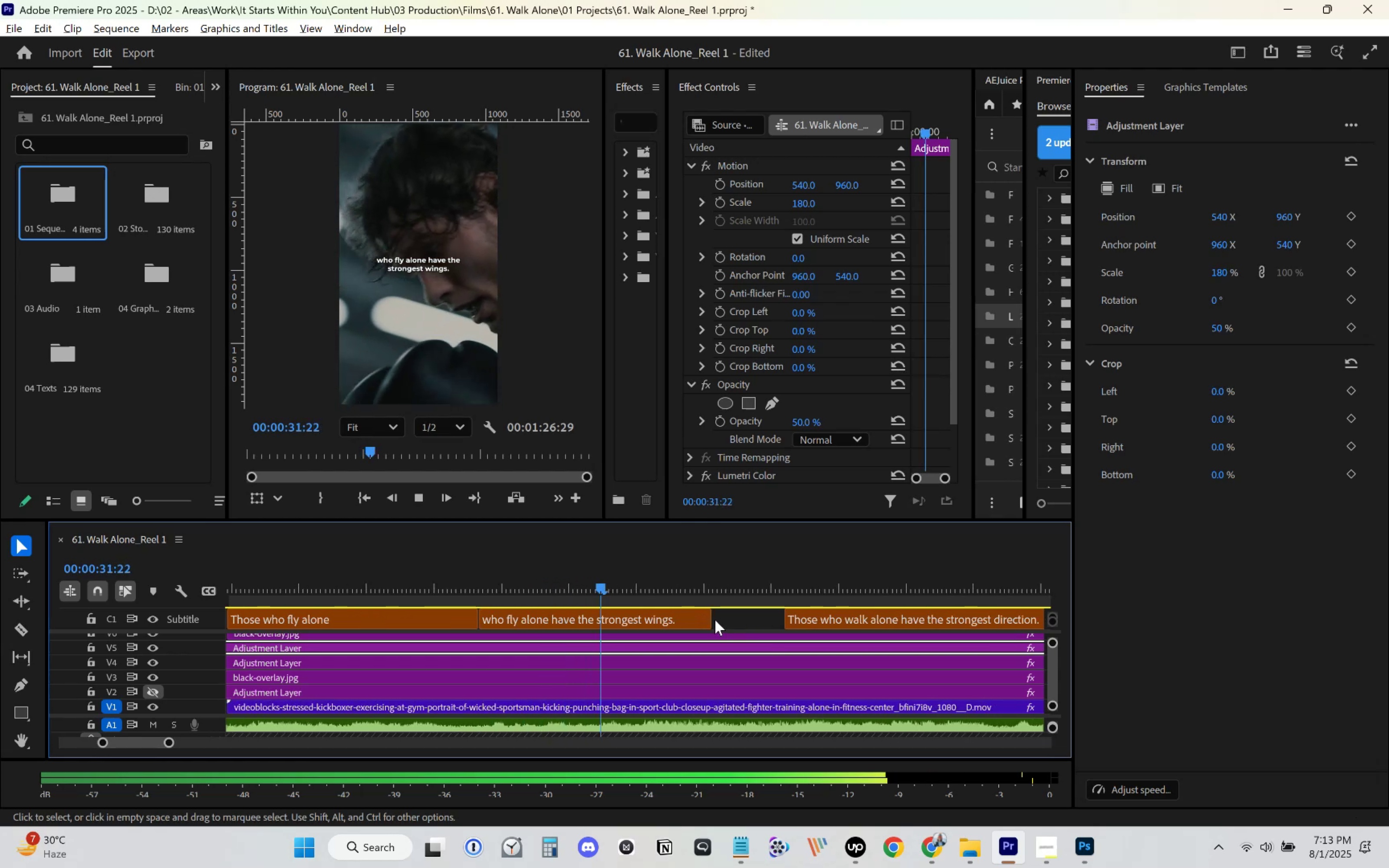 
key(Space)
 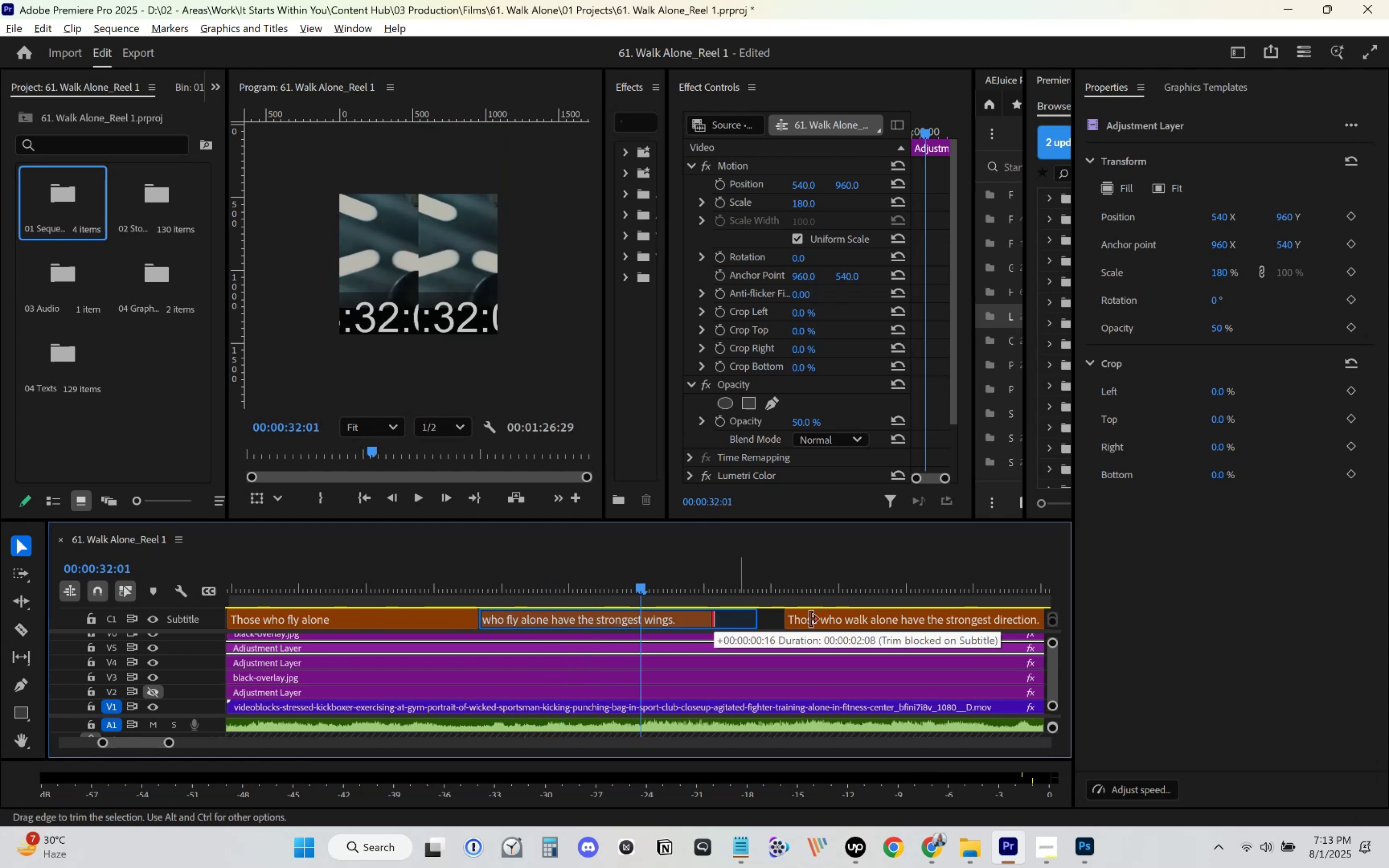 
key(Space)
 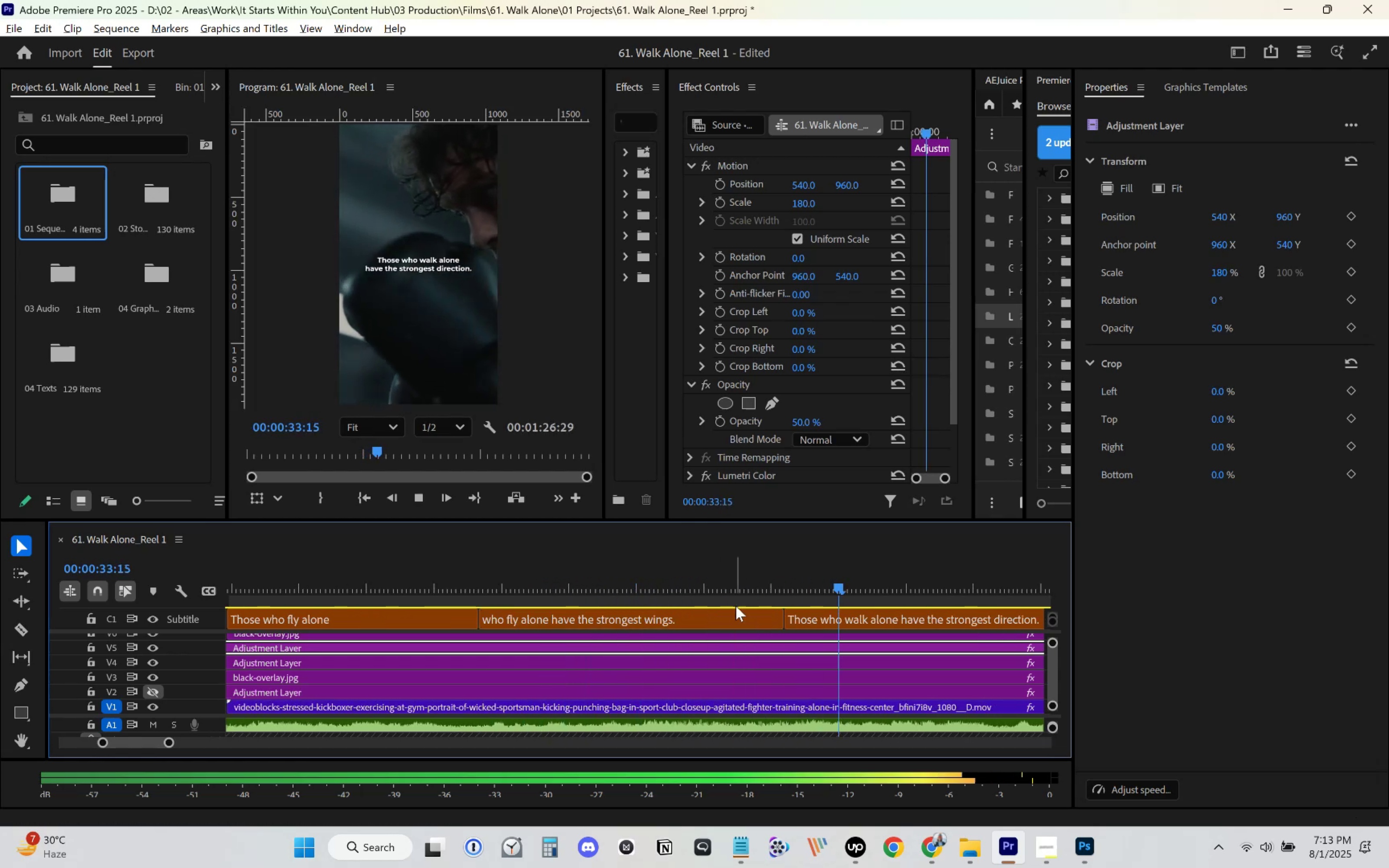 
double_click([699, 616])
 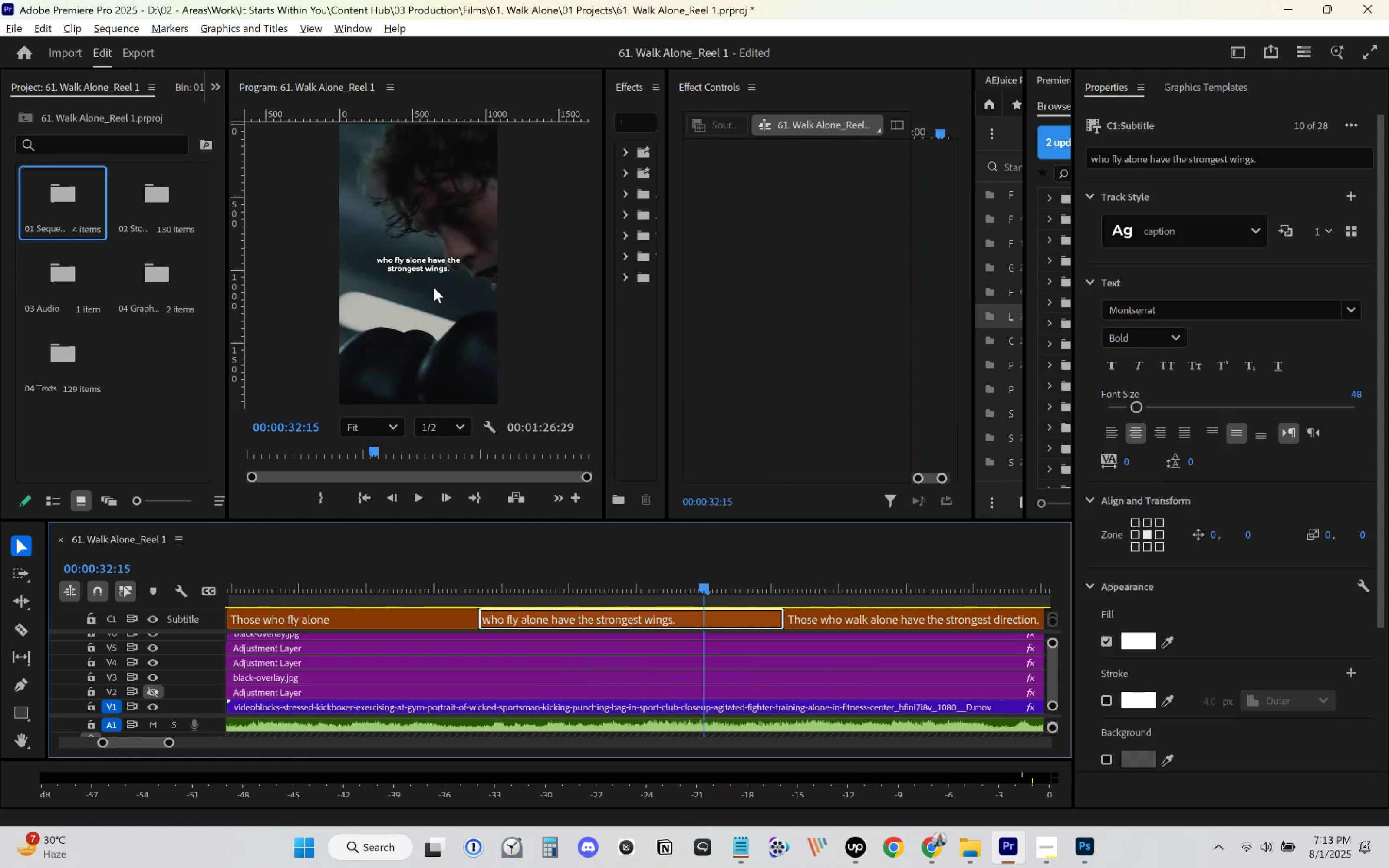 
left_click([432, 266])
 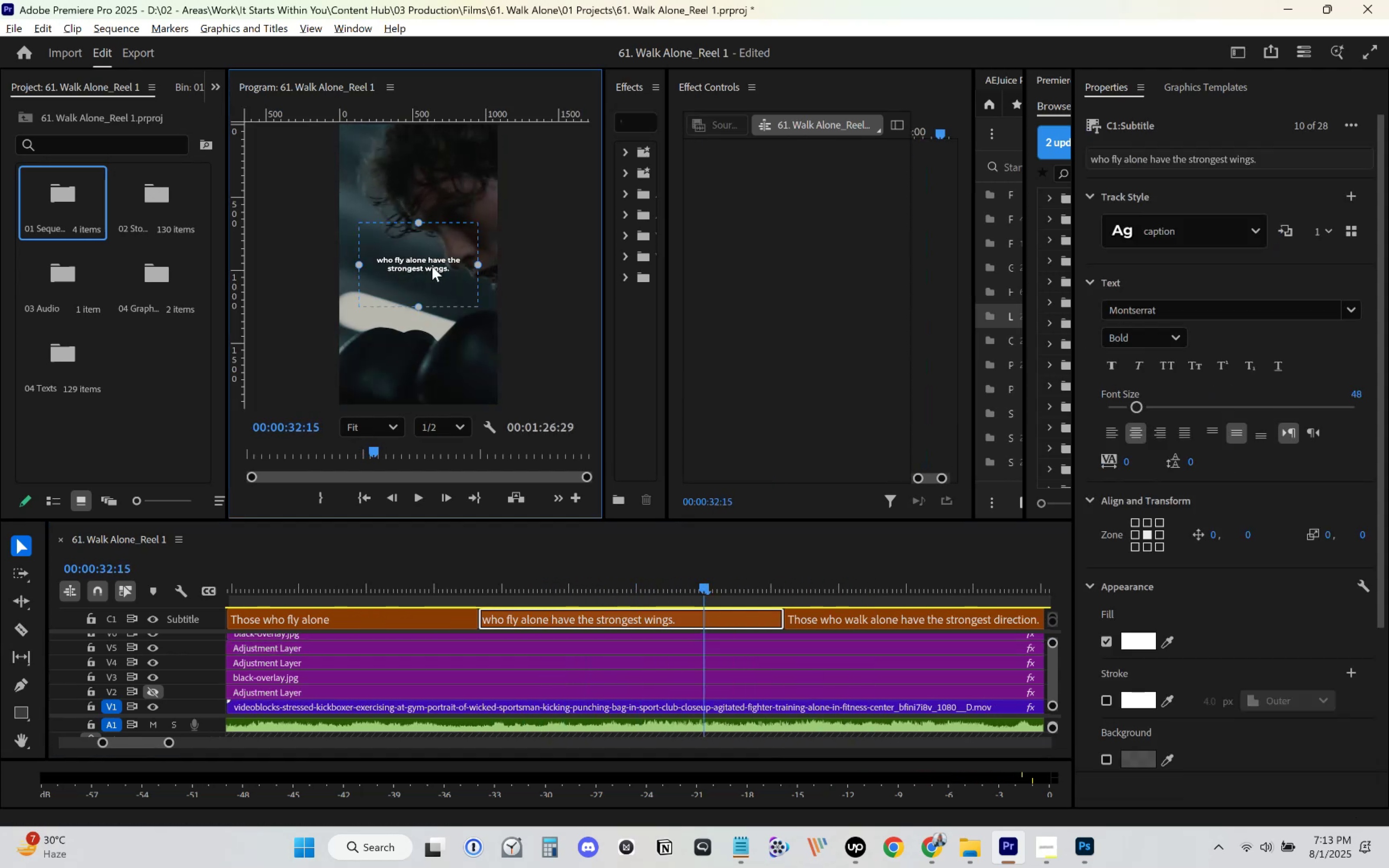 
double_click([432, 266])
 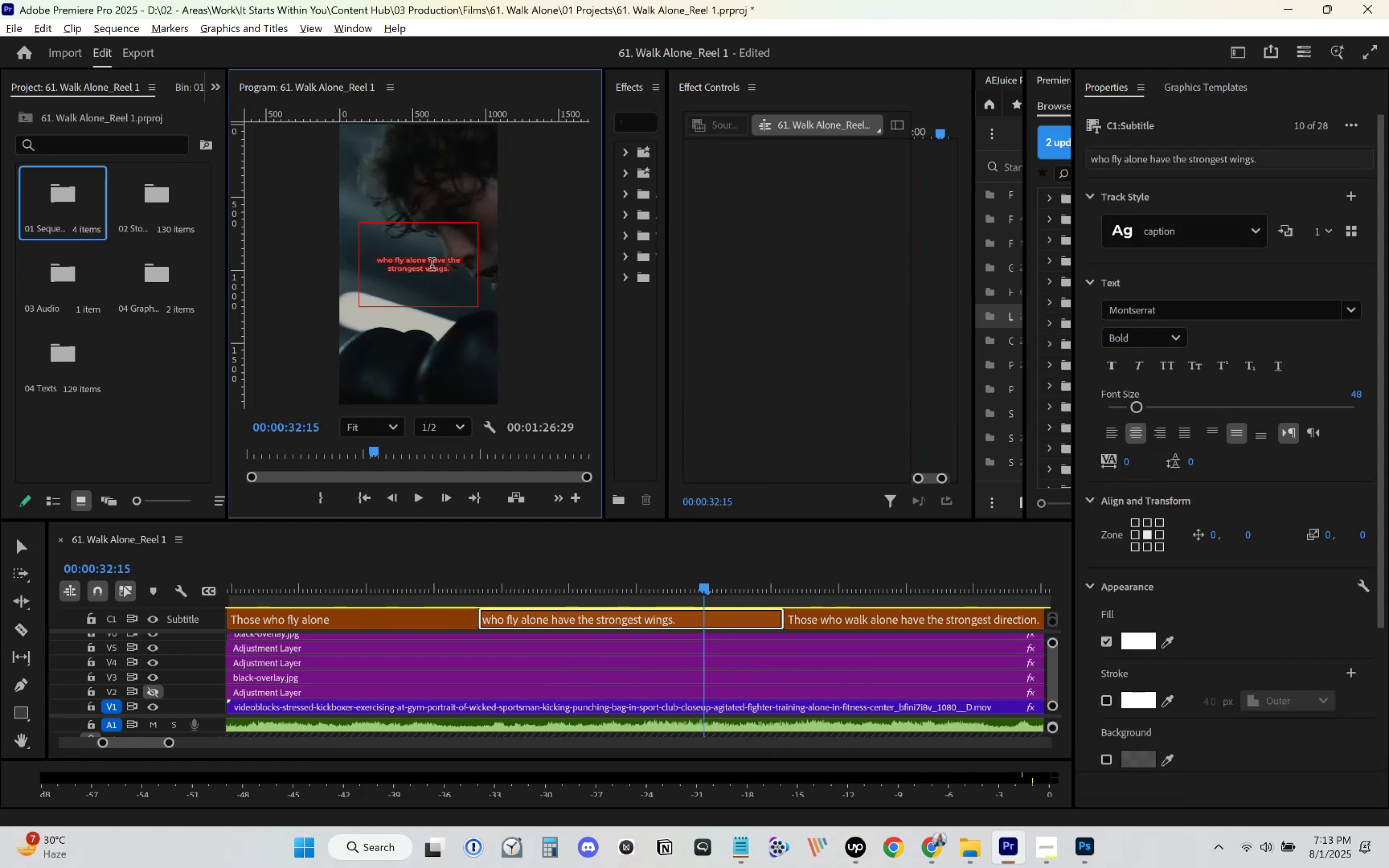 
key(Control+V)
 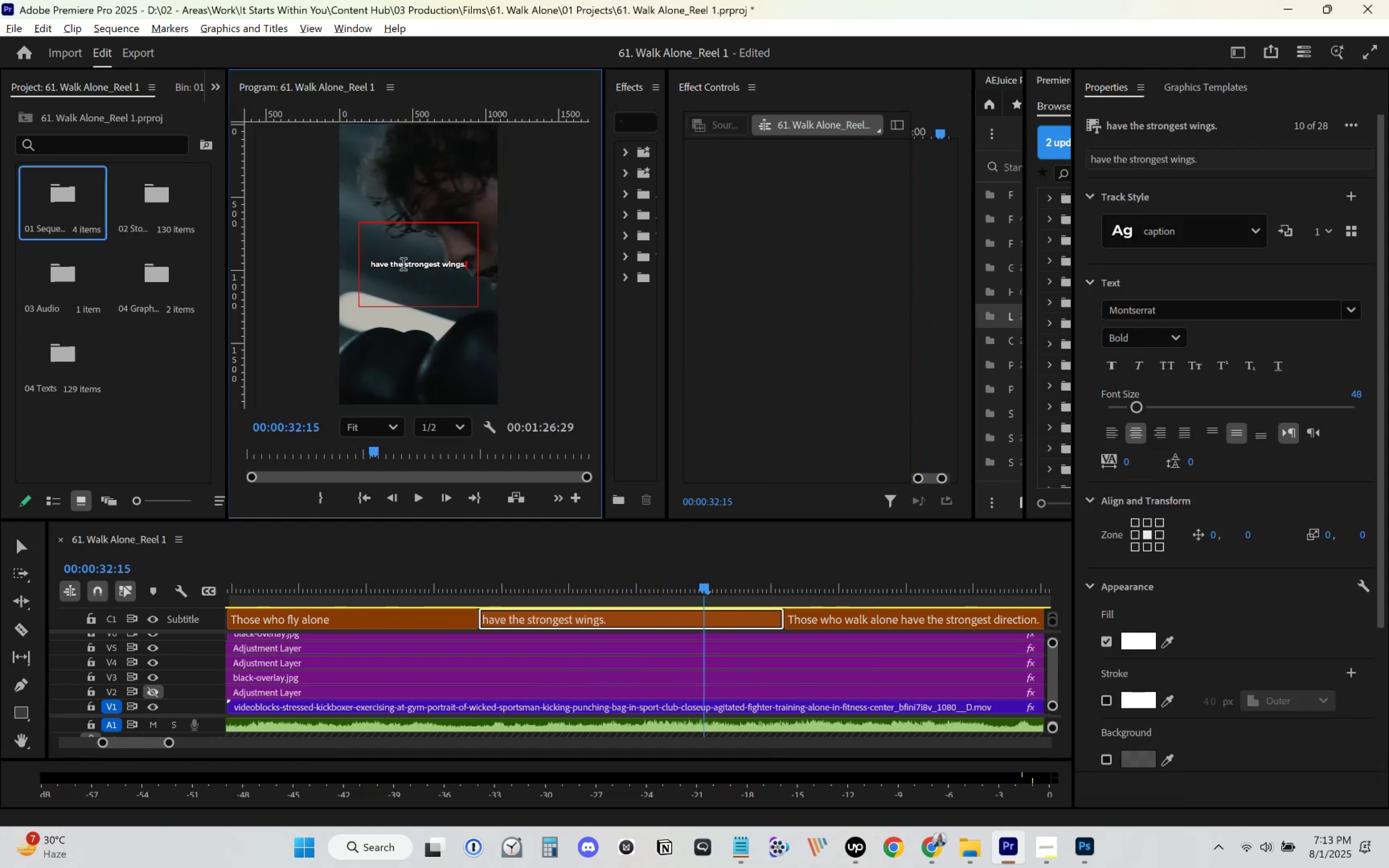 
left_click([403, 266])
 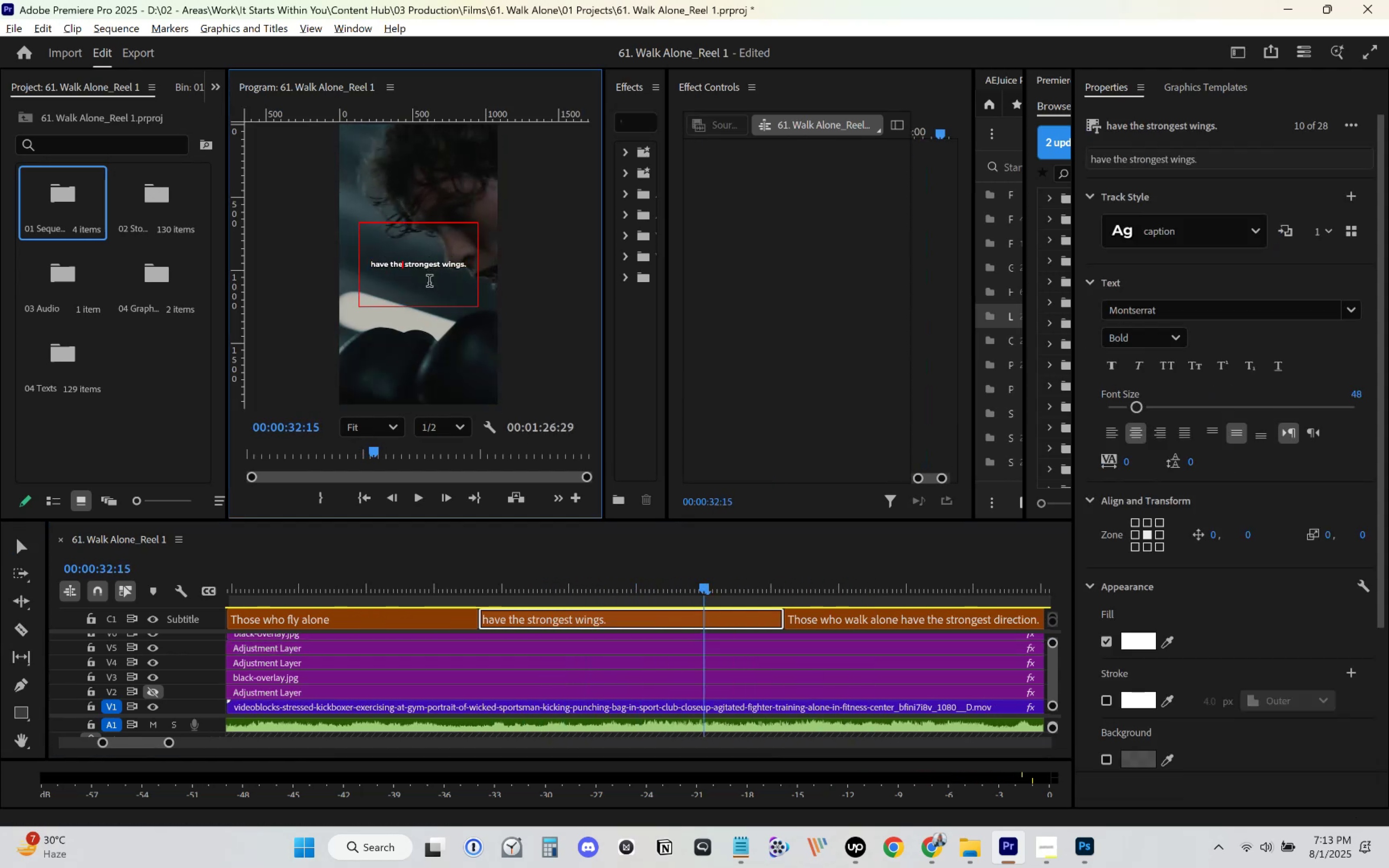 
key(ArrowRight)
 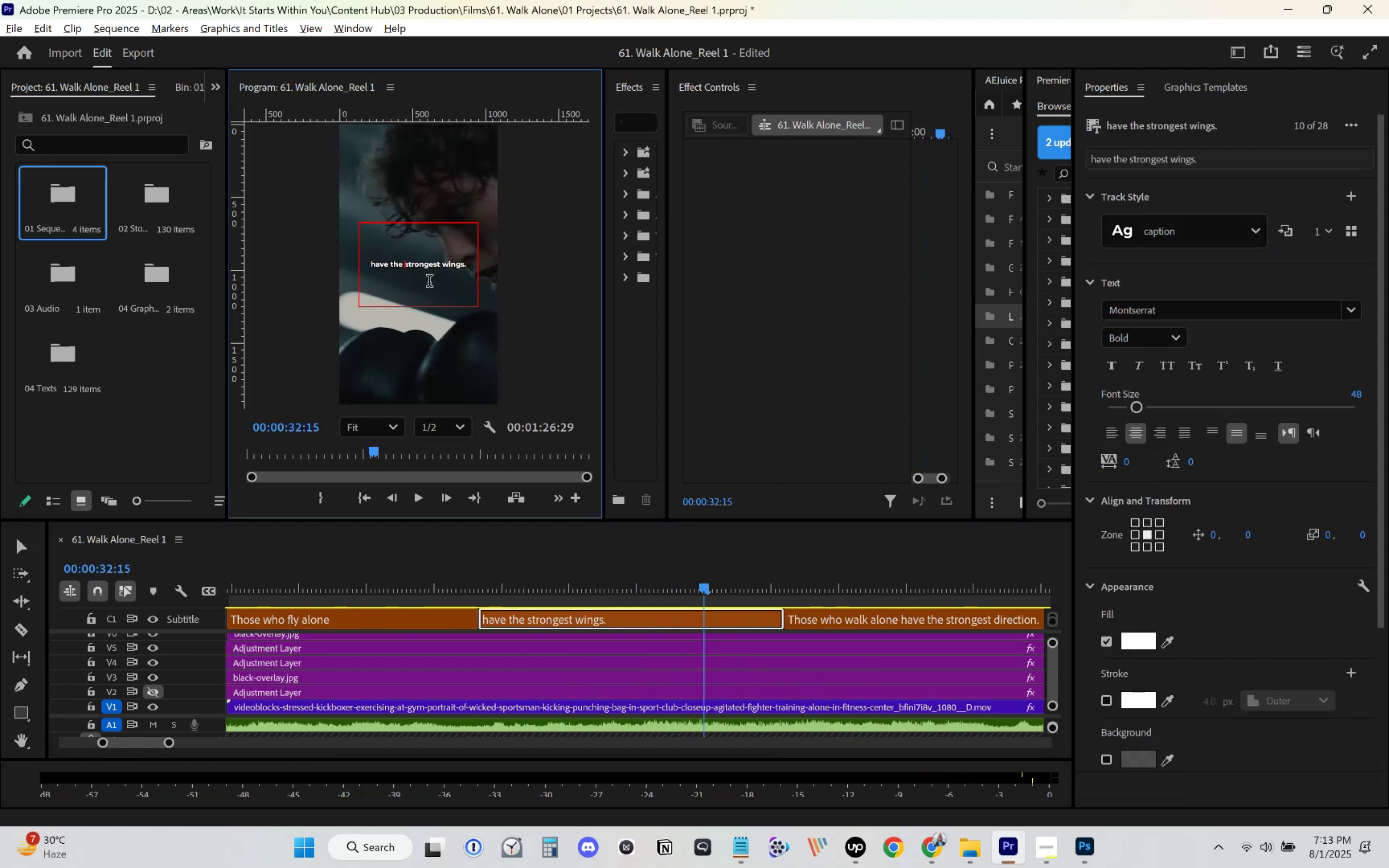 
key(Backspace)
 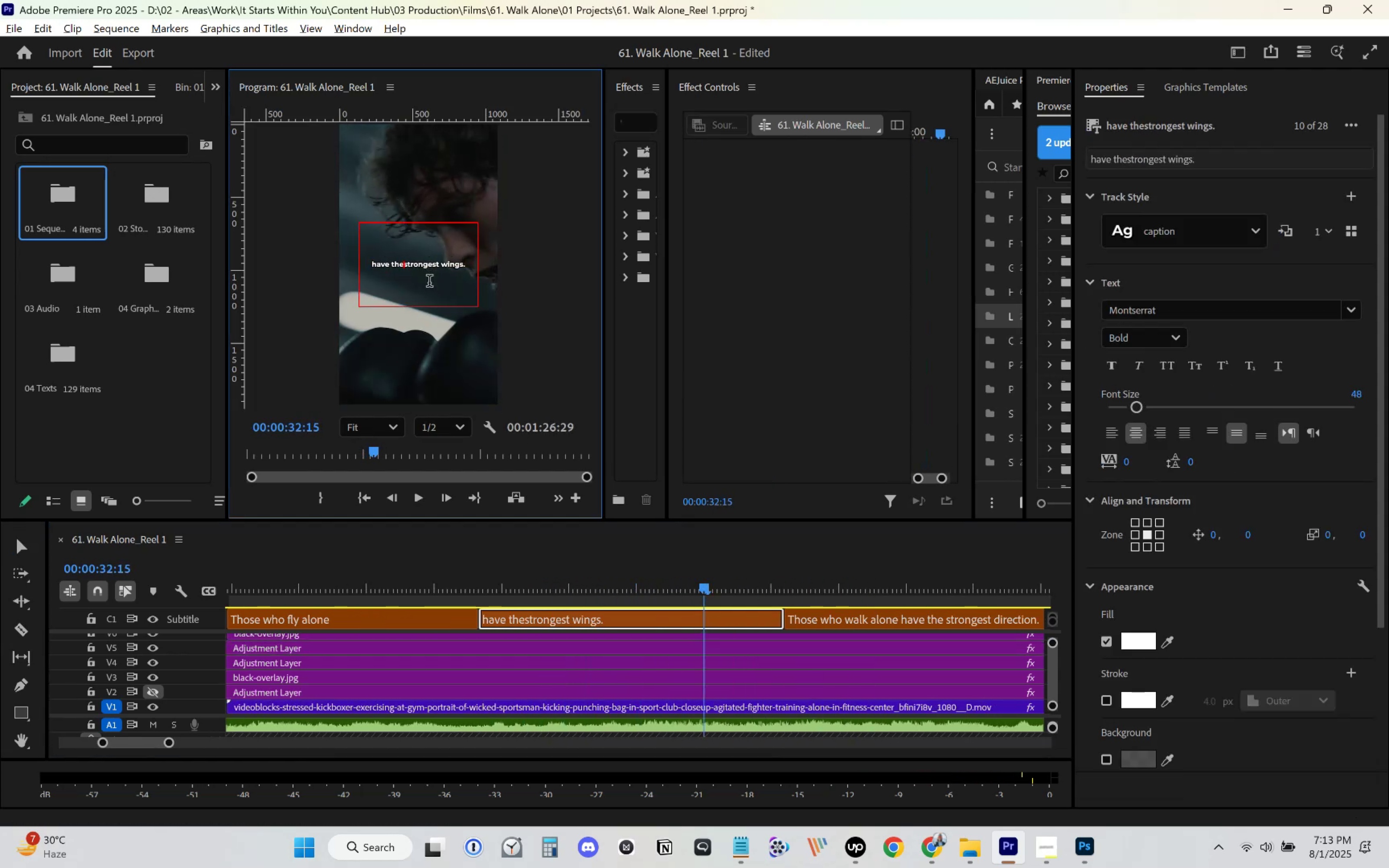 
key(Enter)
 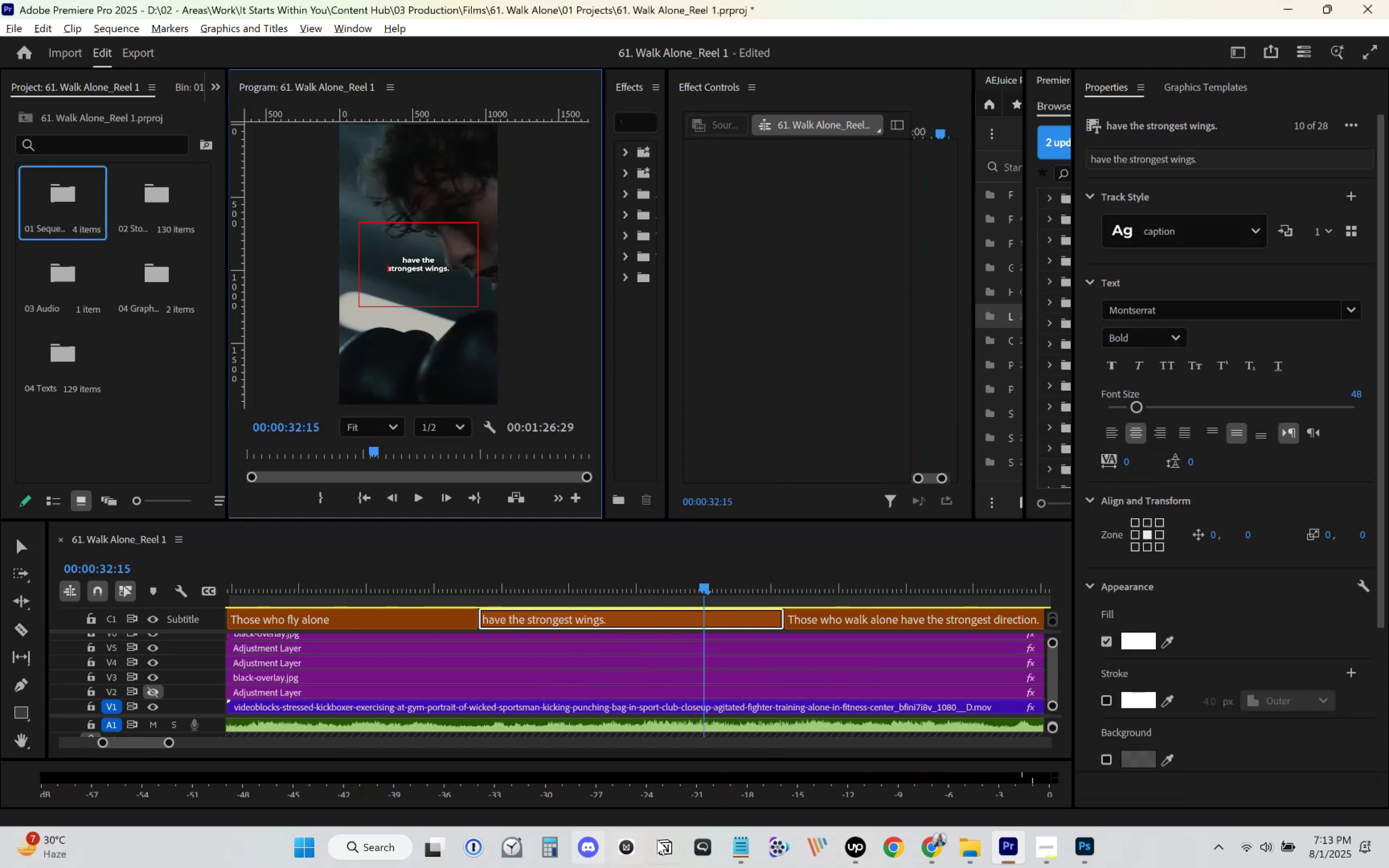 
left_click([735, 848])
 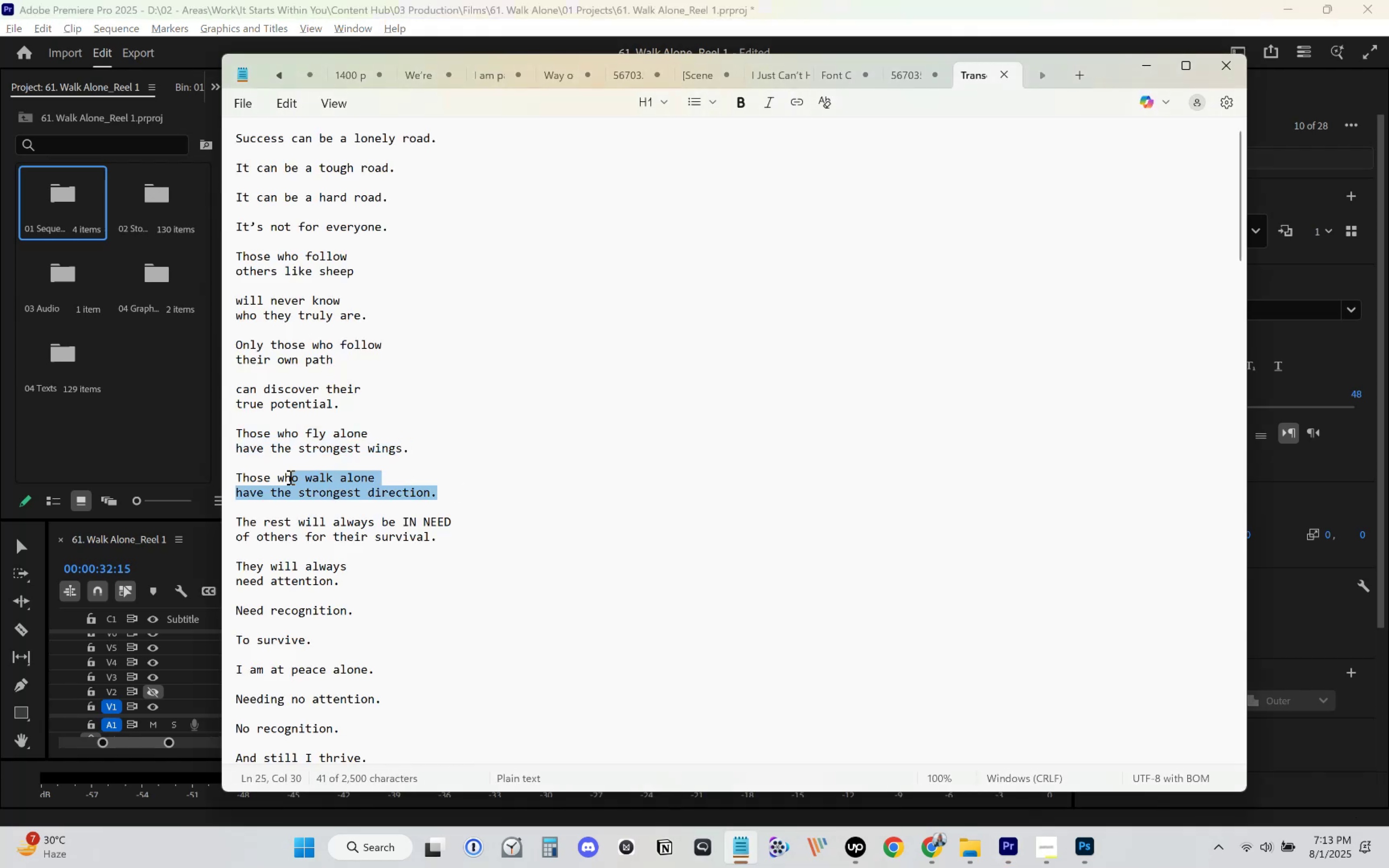 
key(Control+C)
 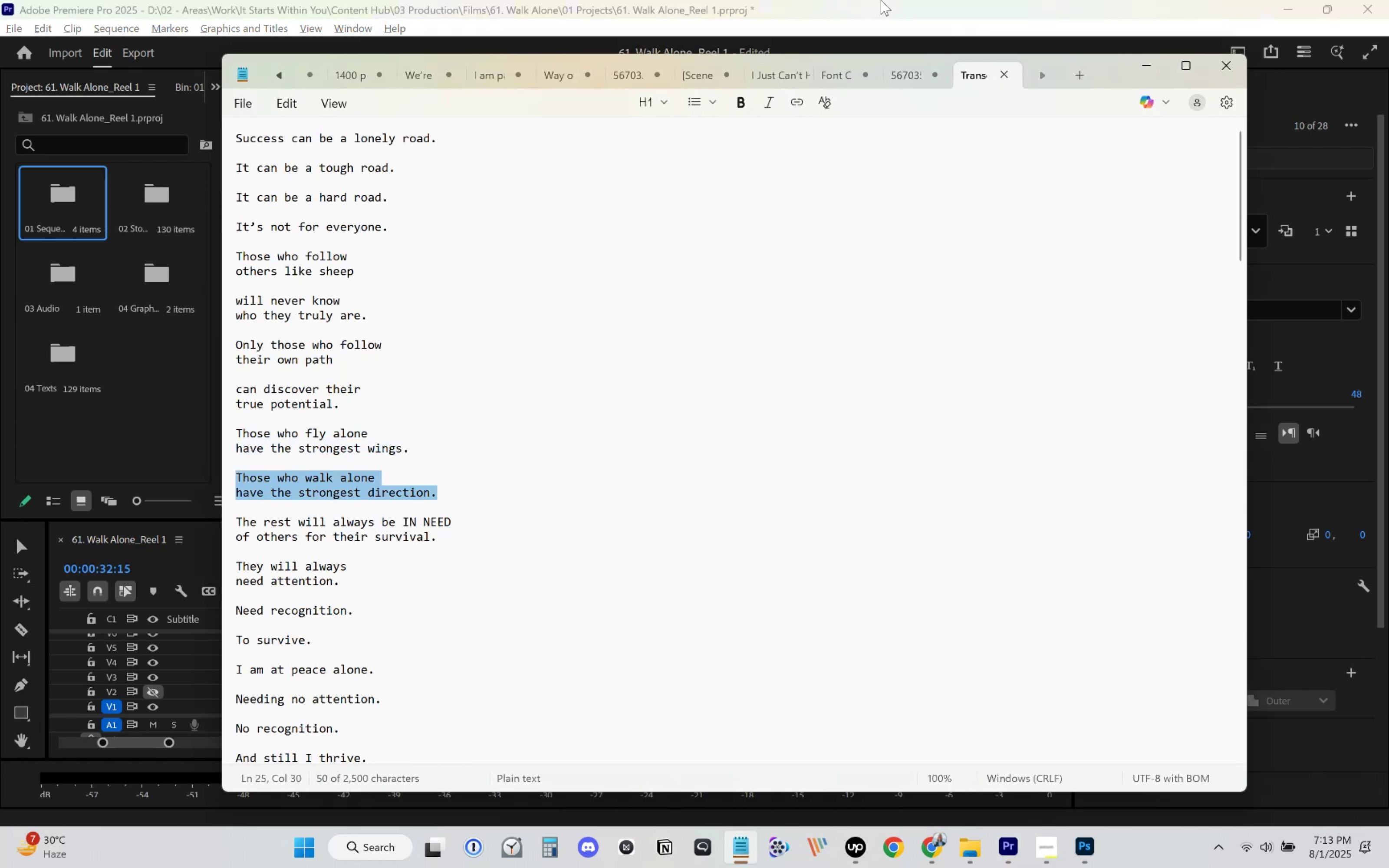 
left_click([883, 0])
 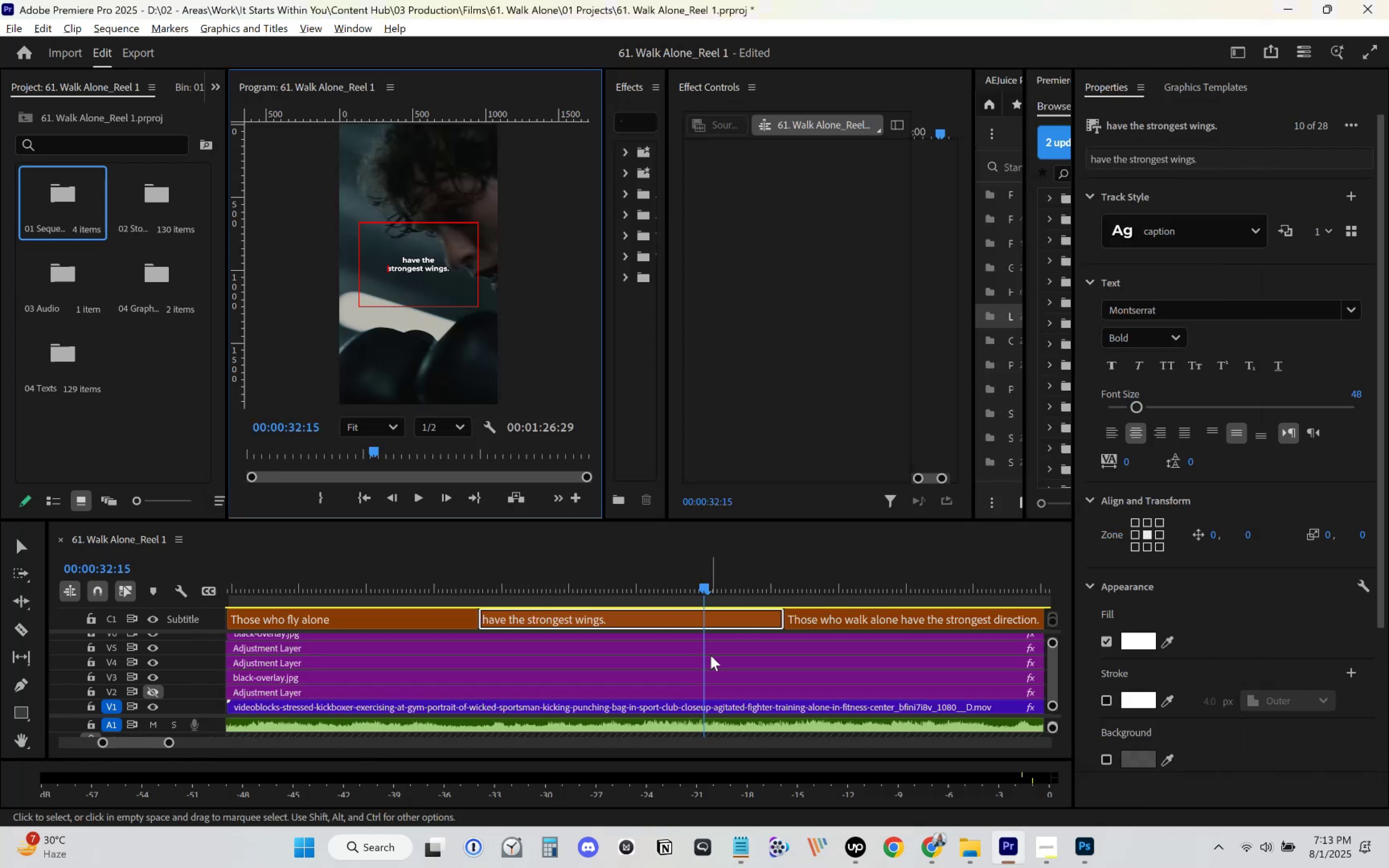 
left_click([719, 661])
 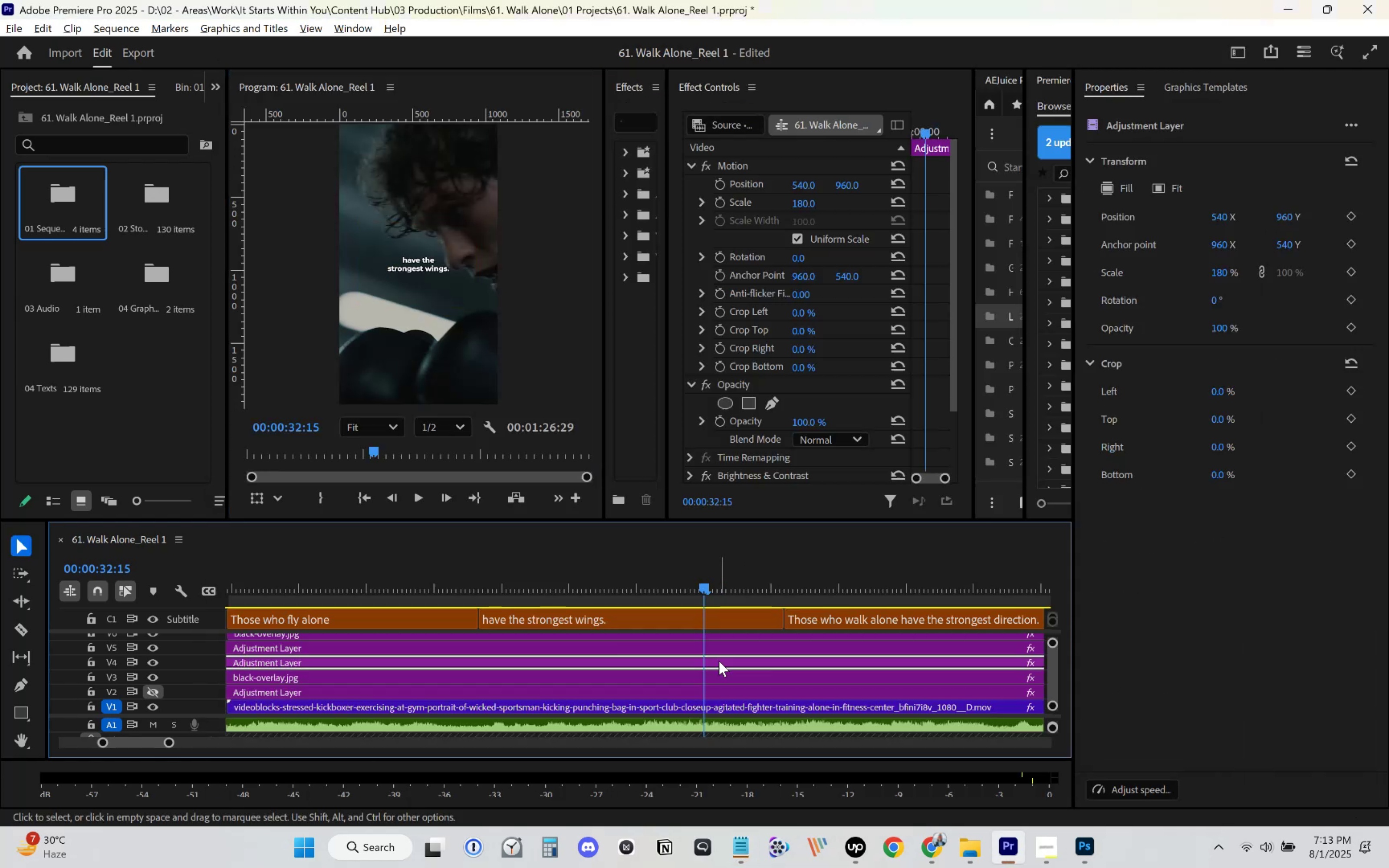 
key(Space)
 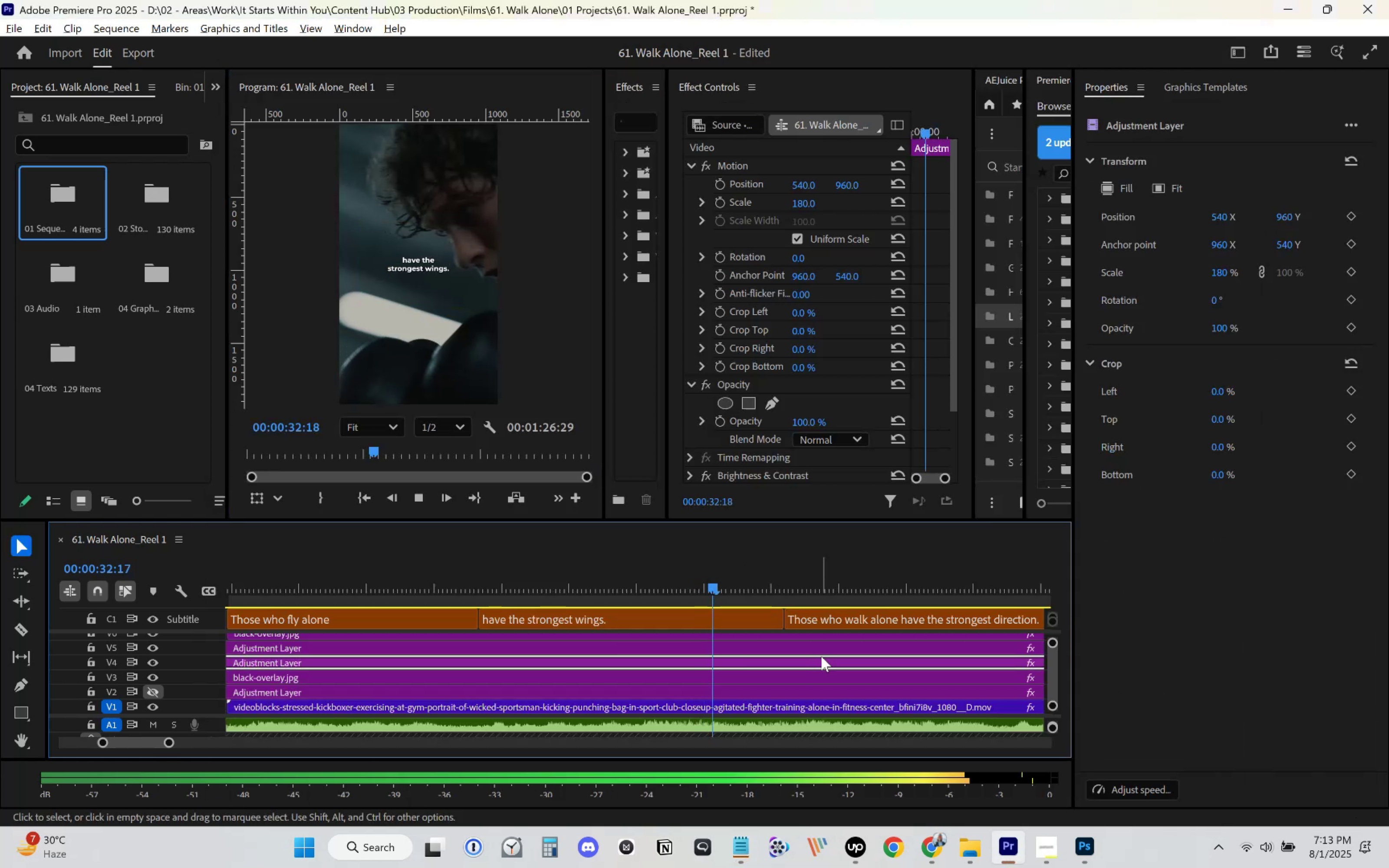 
scroll: coordinate [820, 652], scroll_direction: down, amount: 15.0
 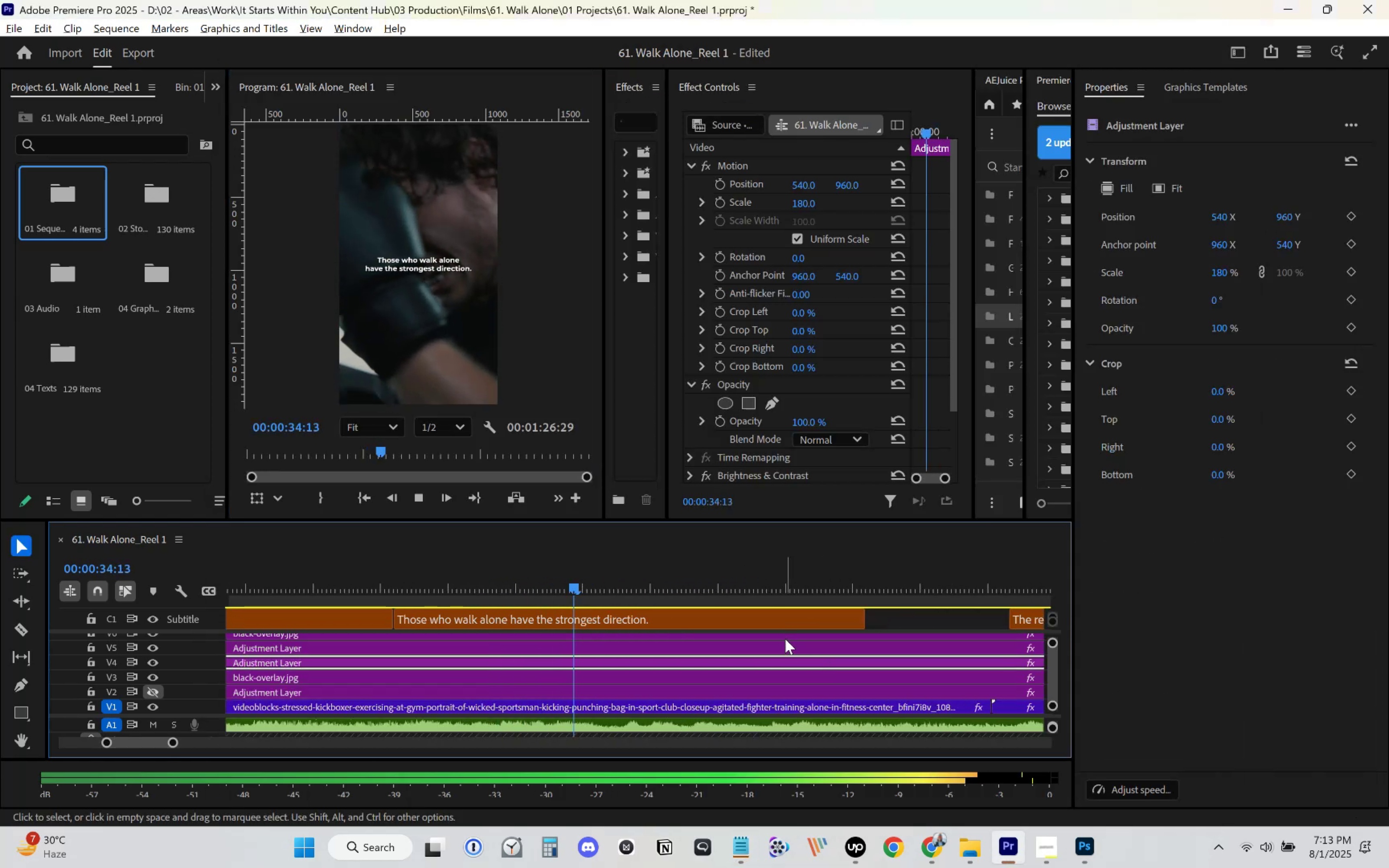 
key(Space)
 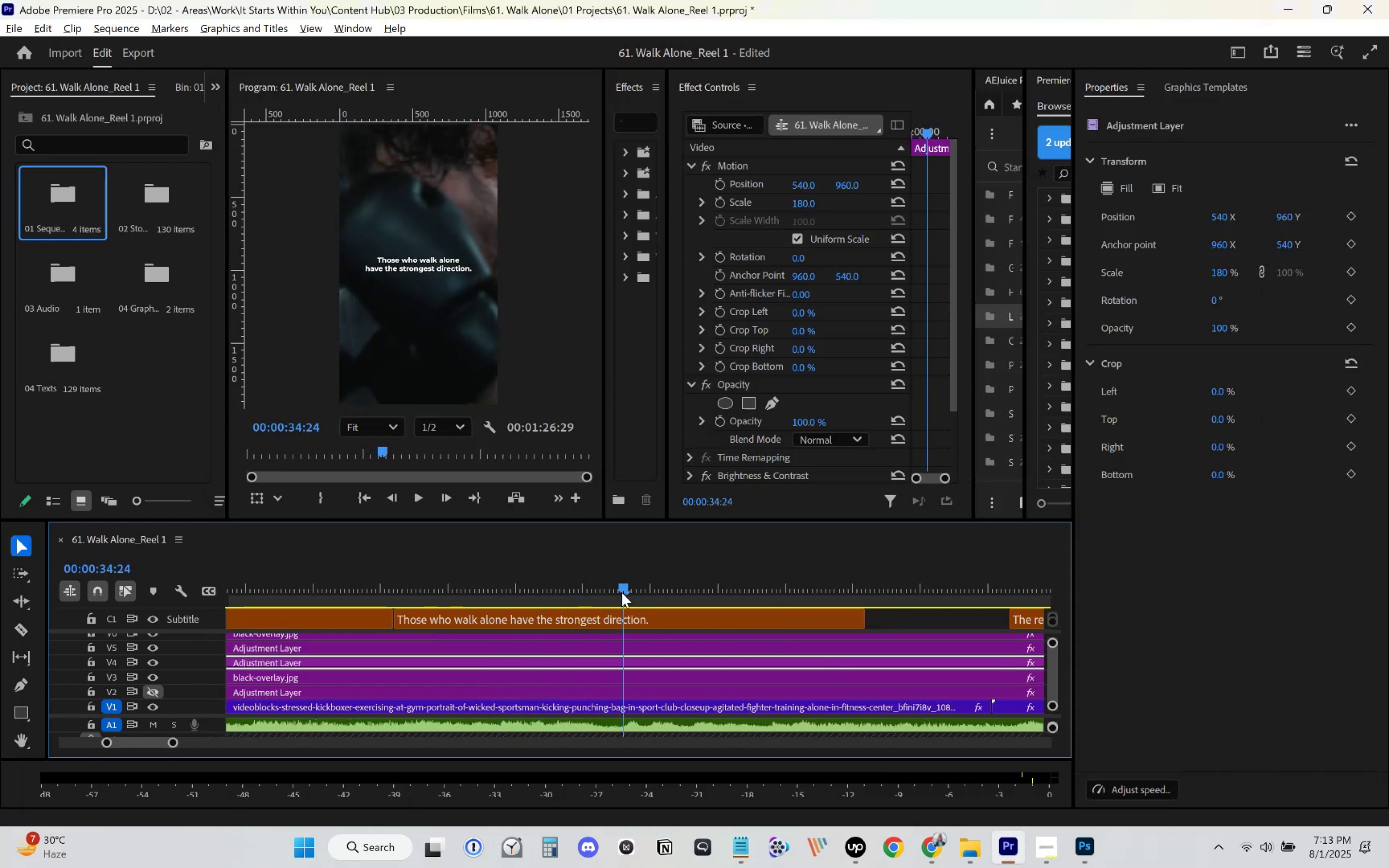 
key(C)
 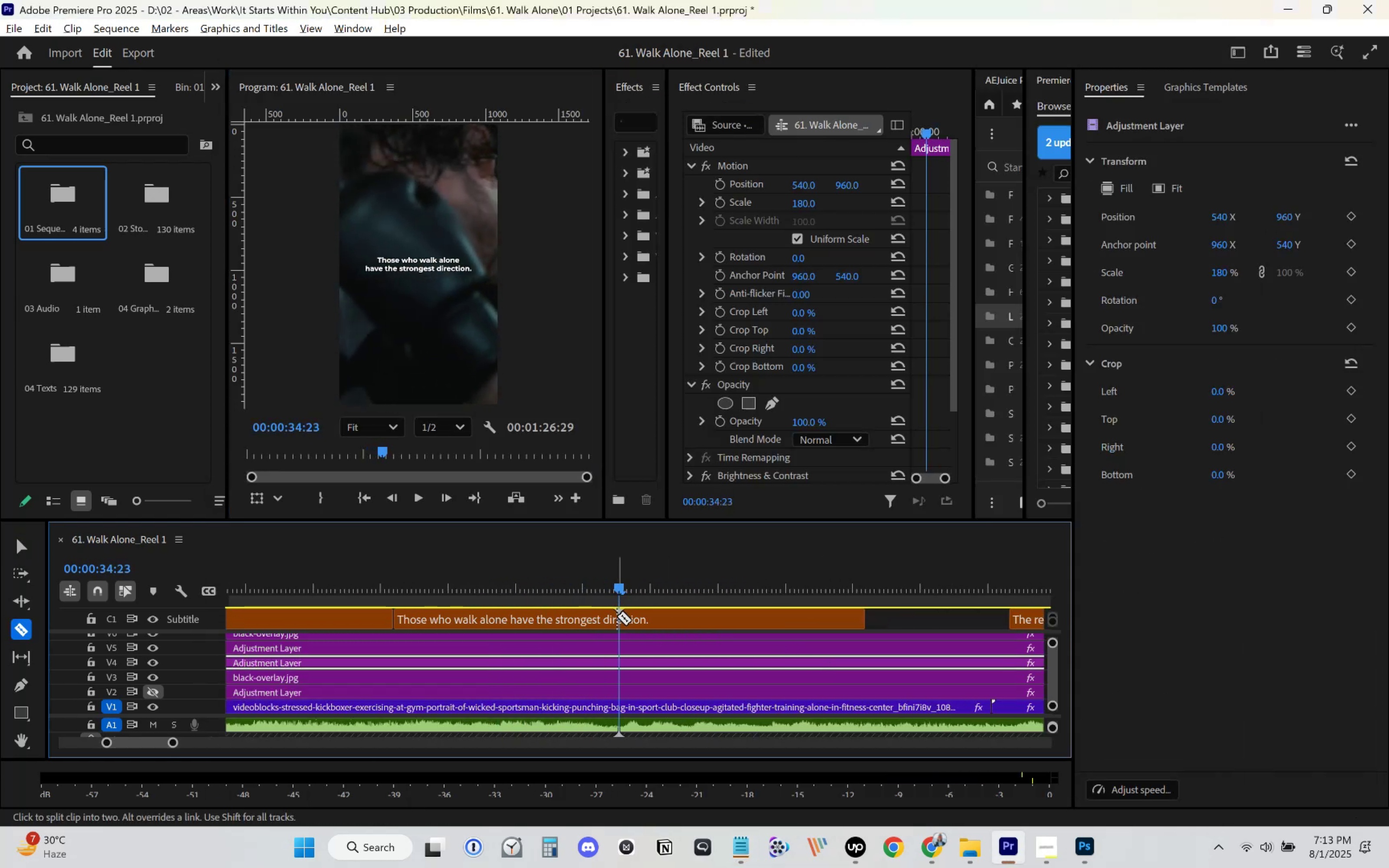 
left_click([617, 616])
 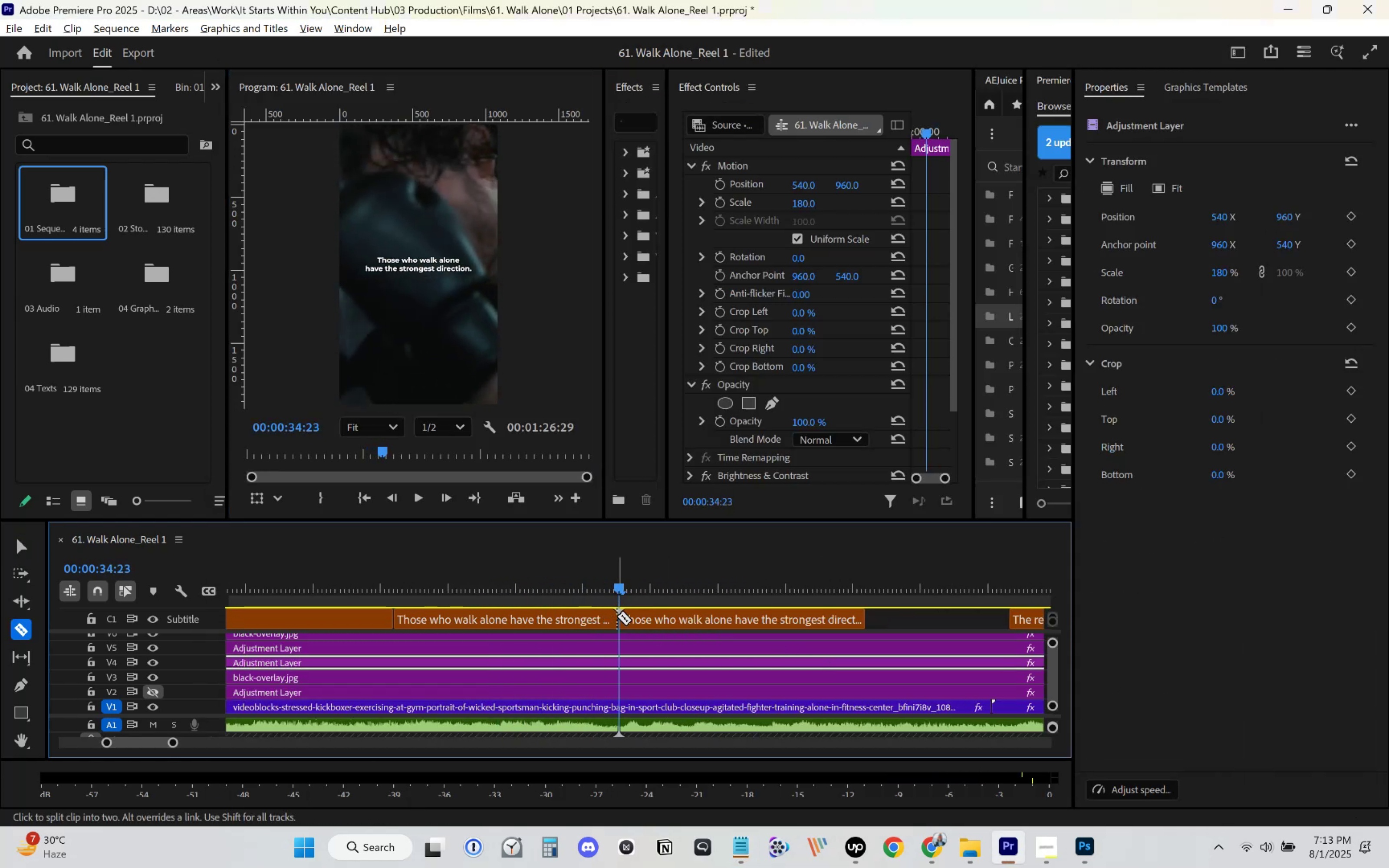 
key(V)
 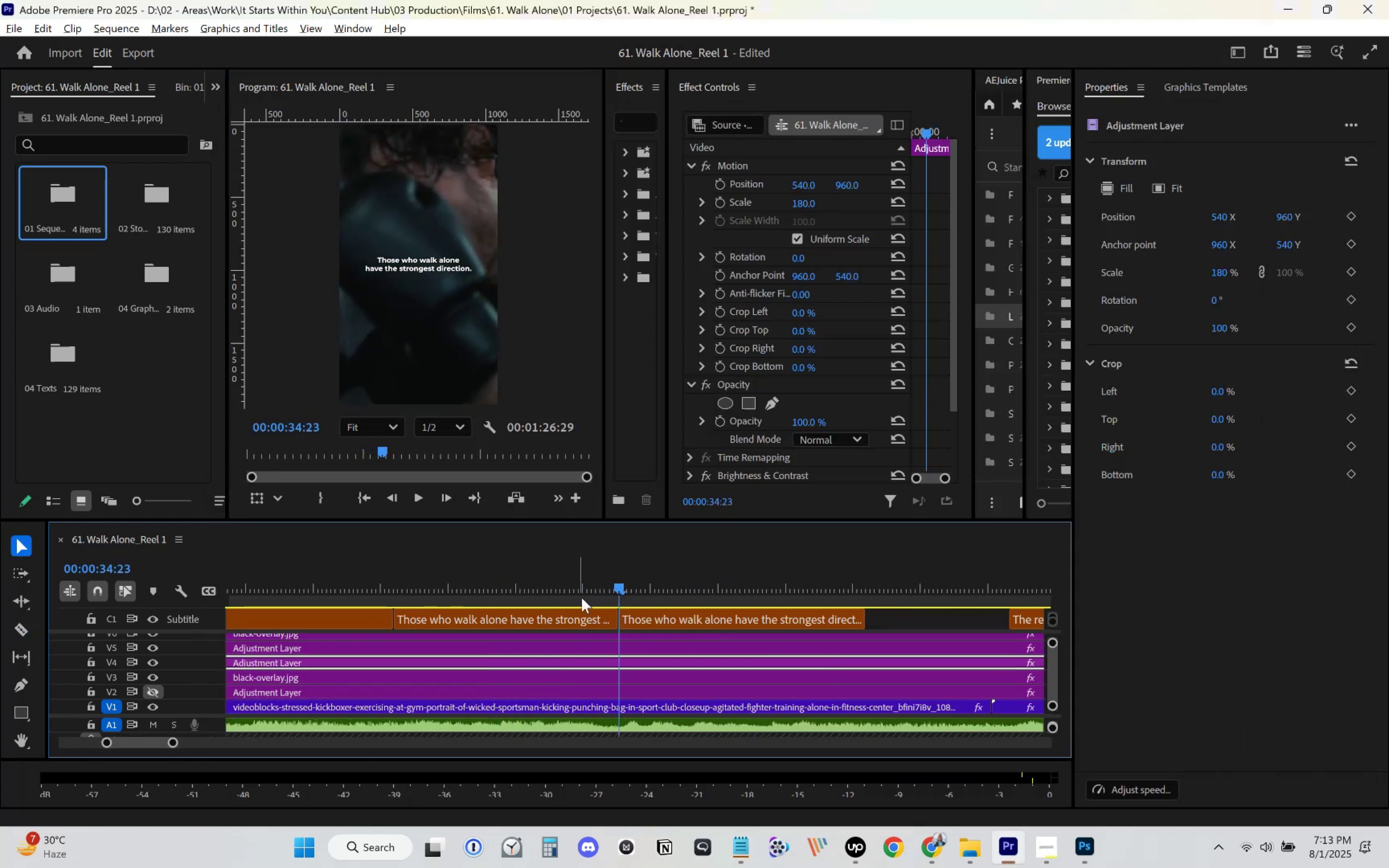 
double_click([515, 569])
 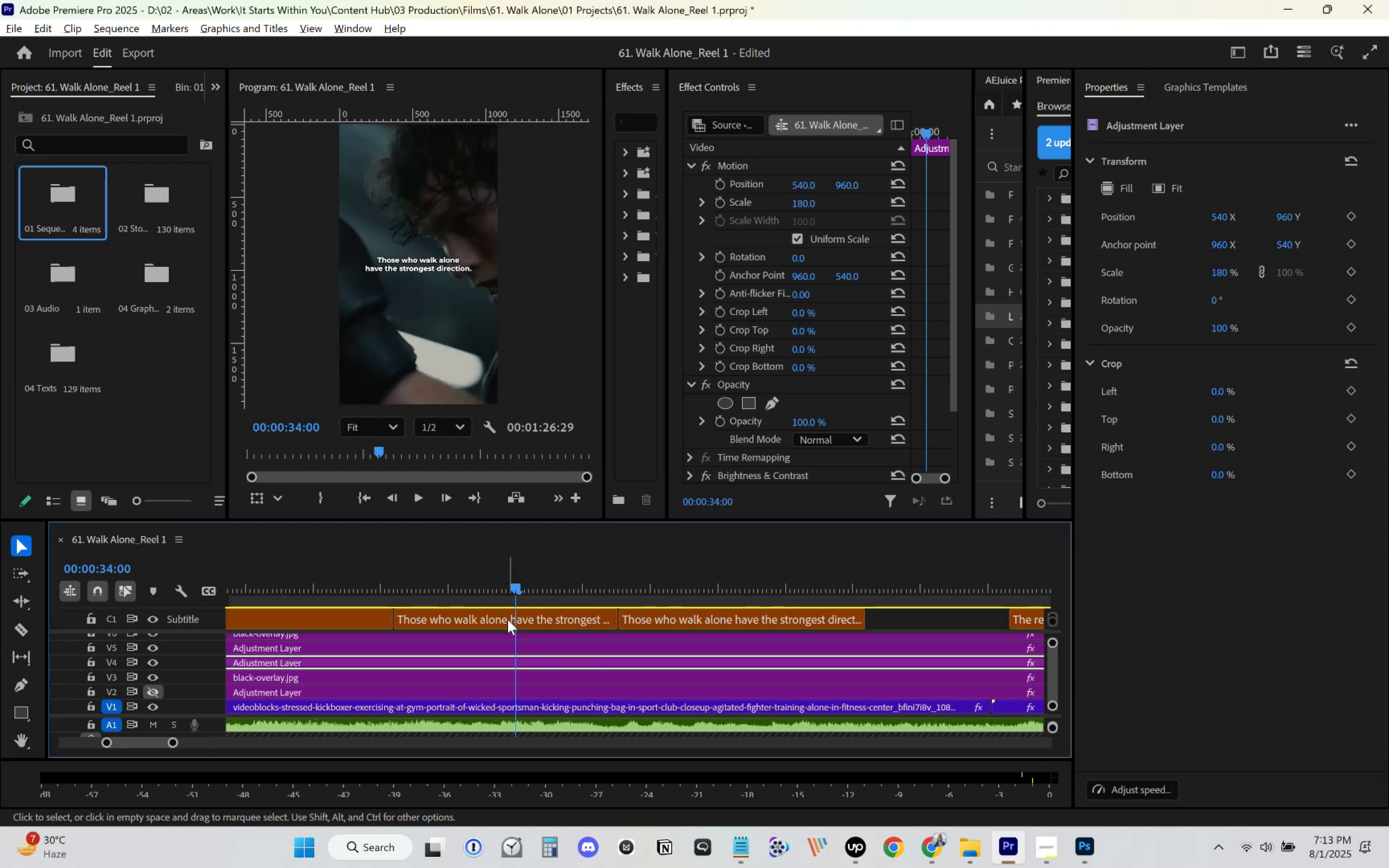 
triple_click([507, 620])
 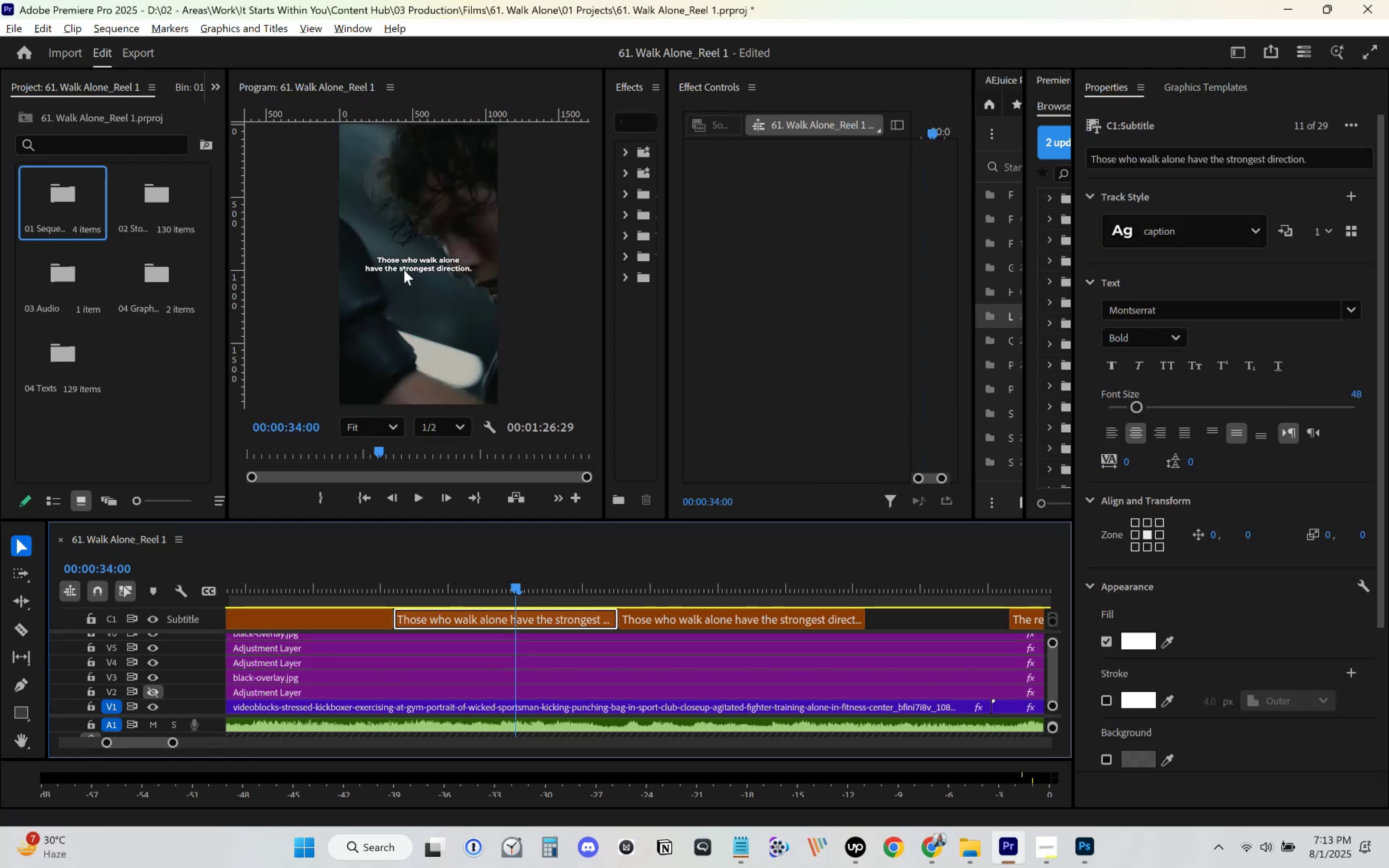 
double_click([408, 263])
 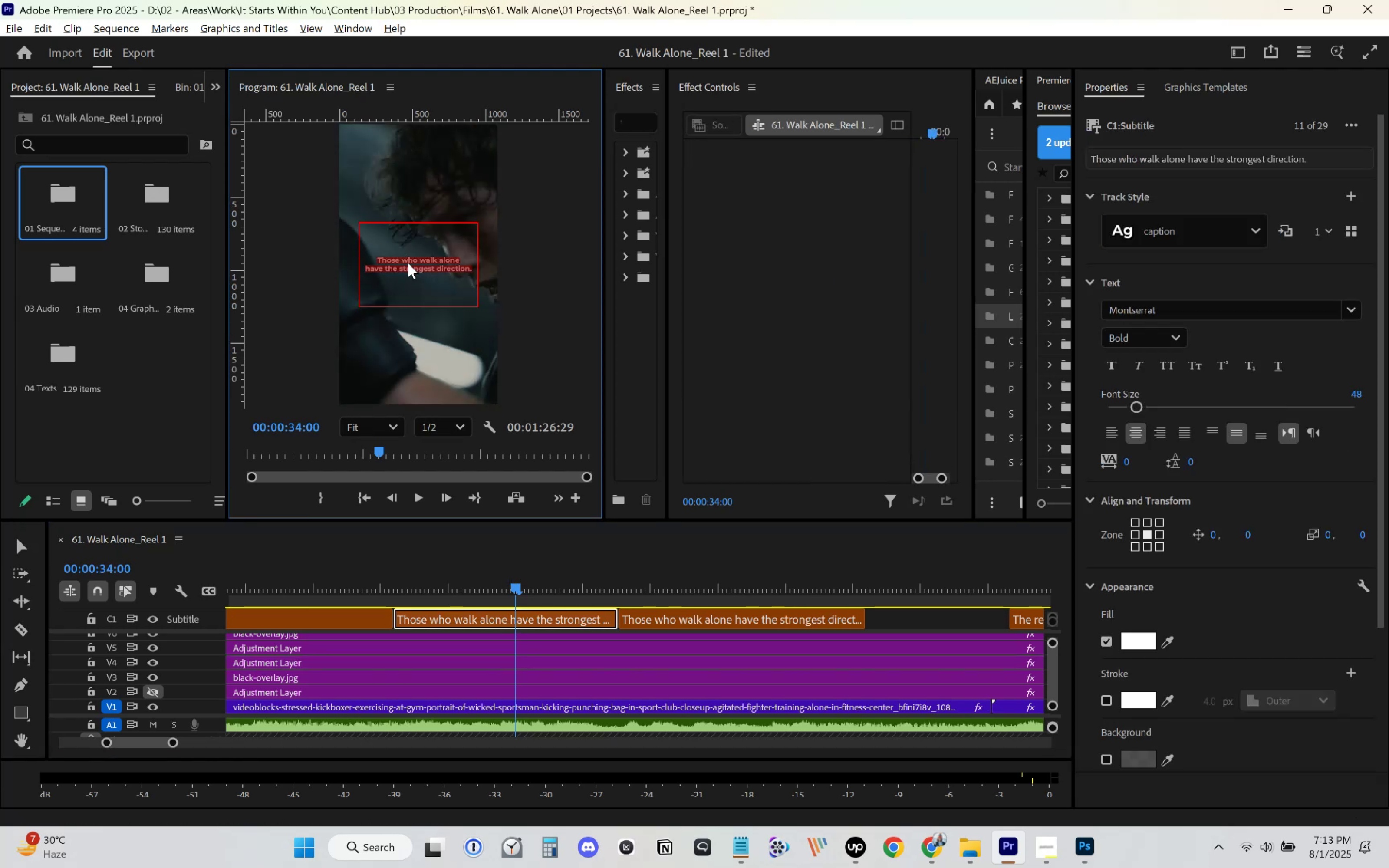 
key(Control+V)
 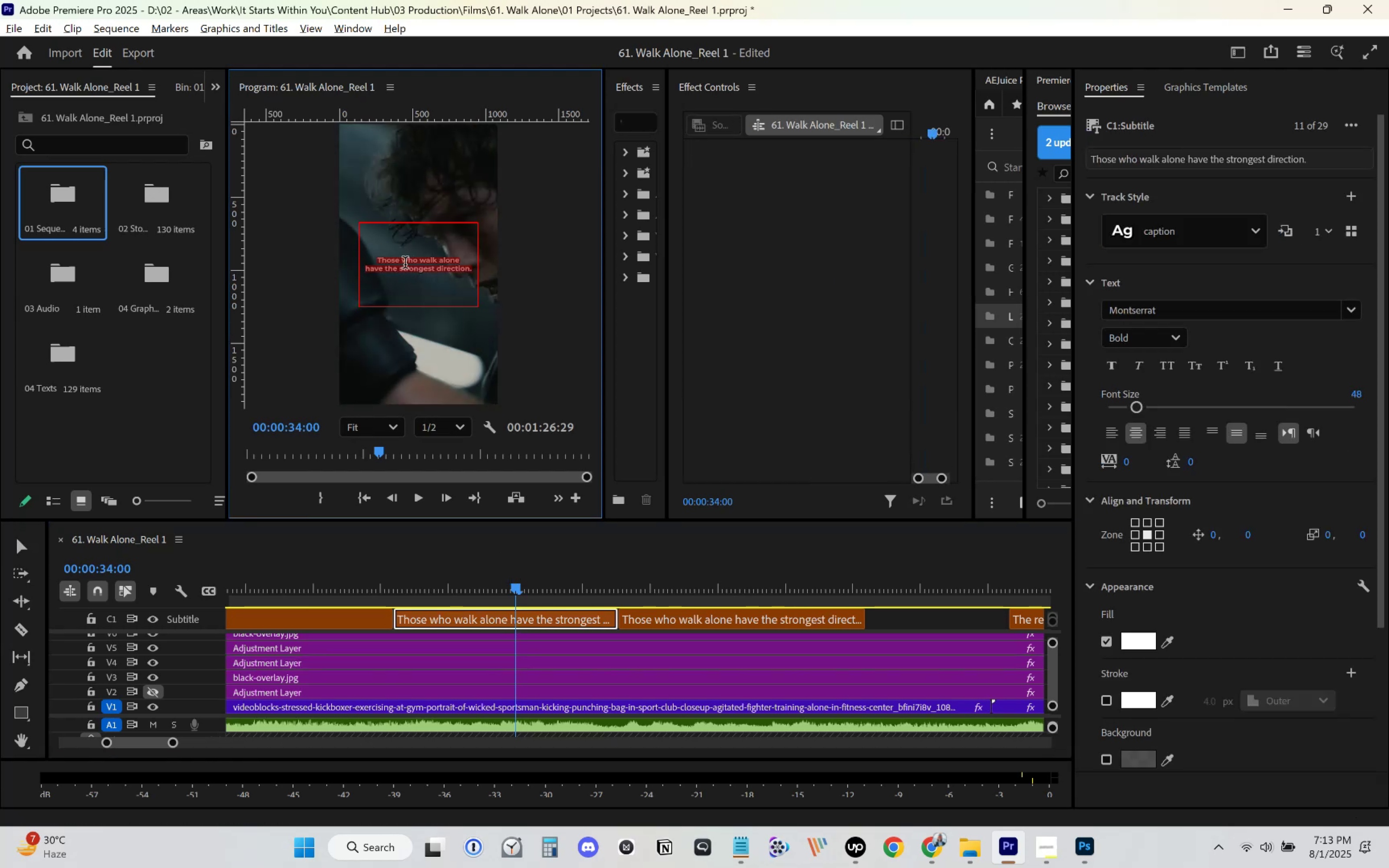 
key(Control+V)
 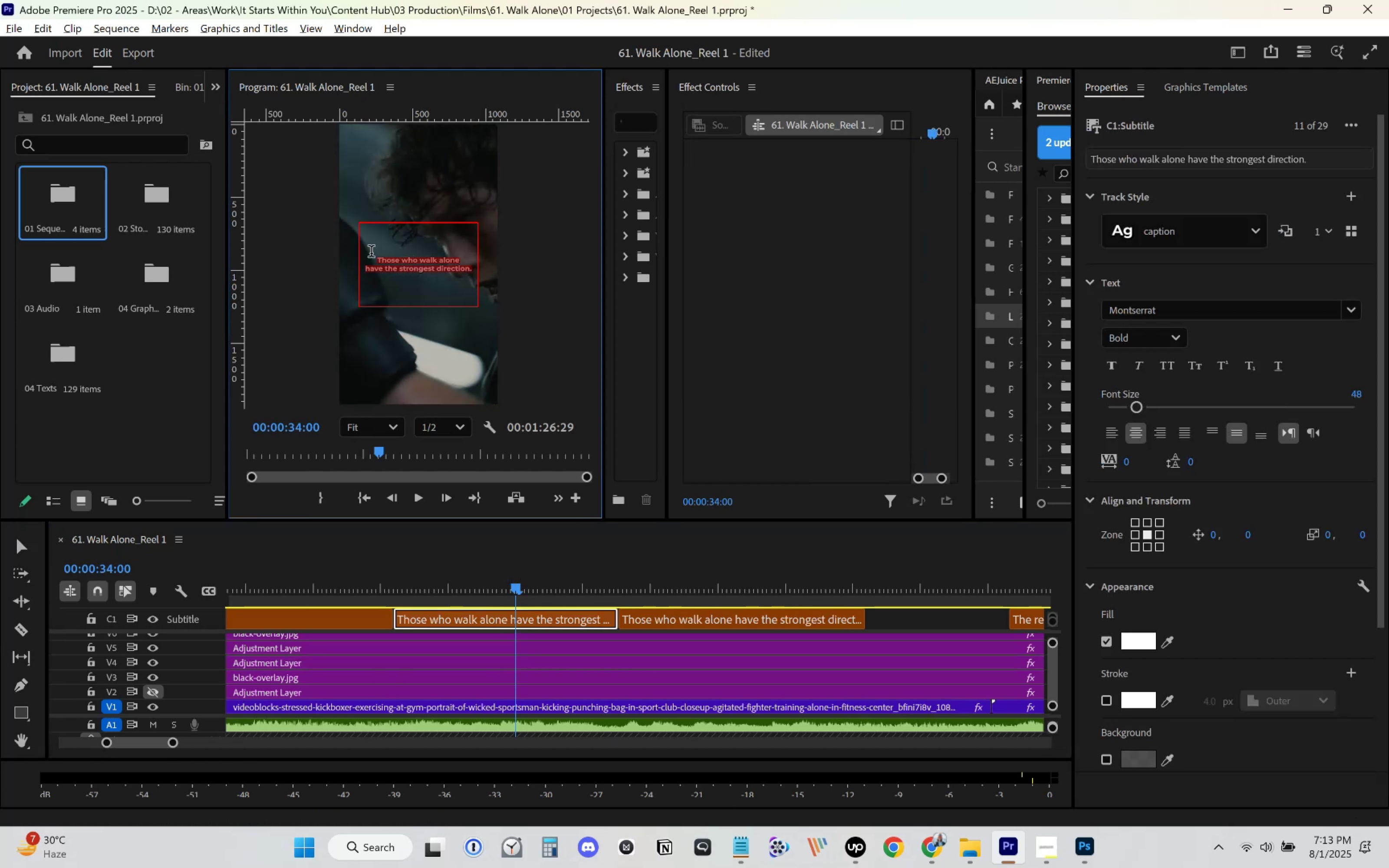 
left_click([386, 264])
 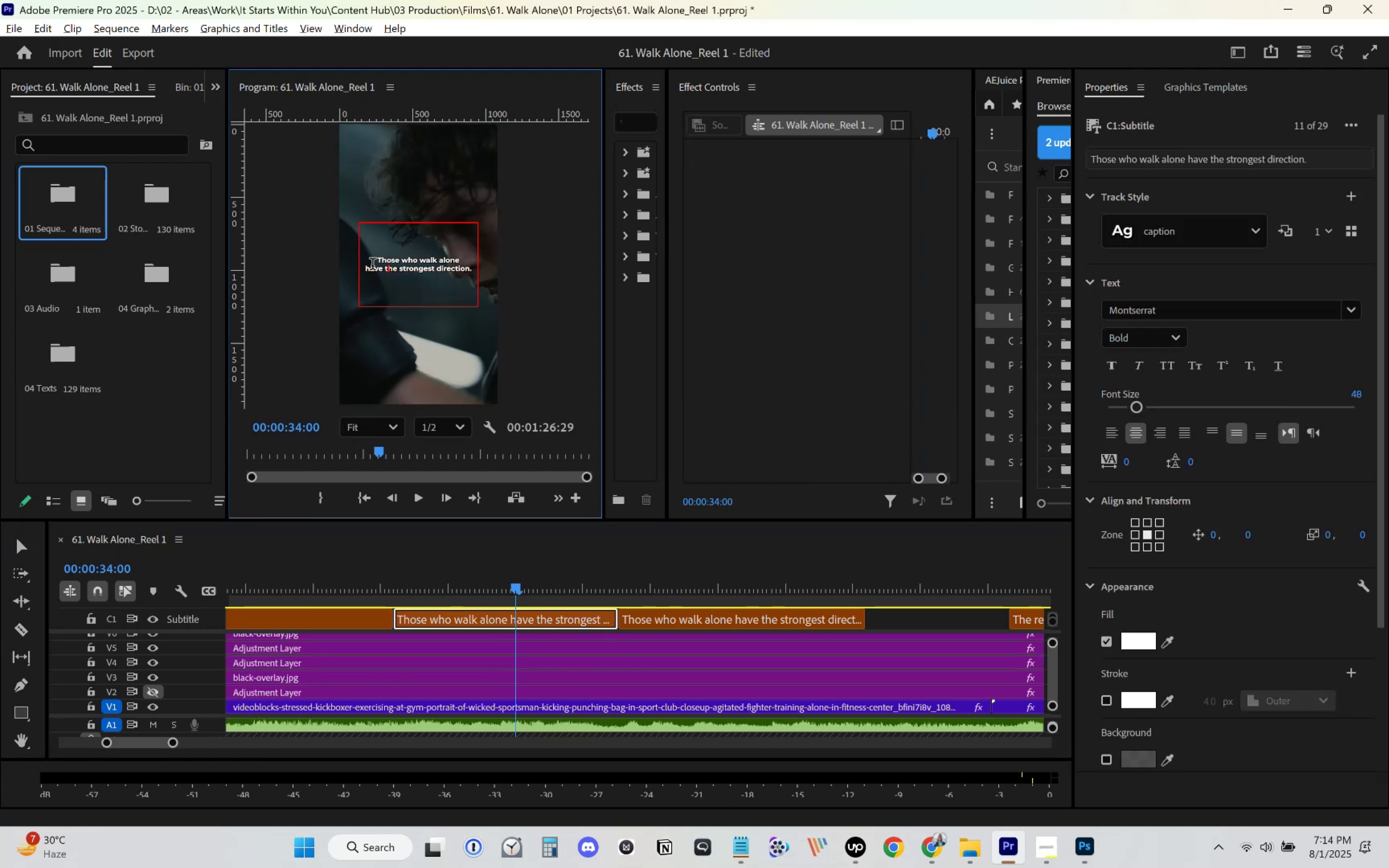 
left_click([372, 266])
 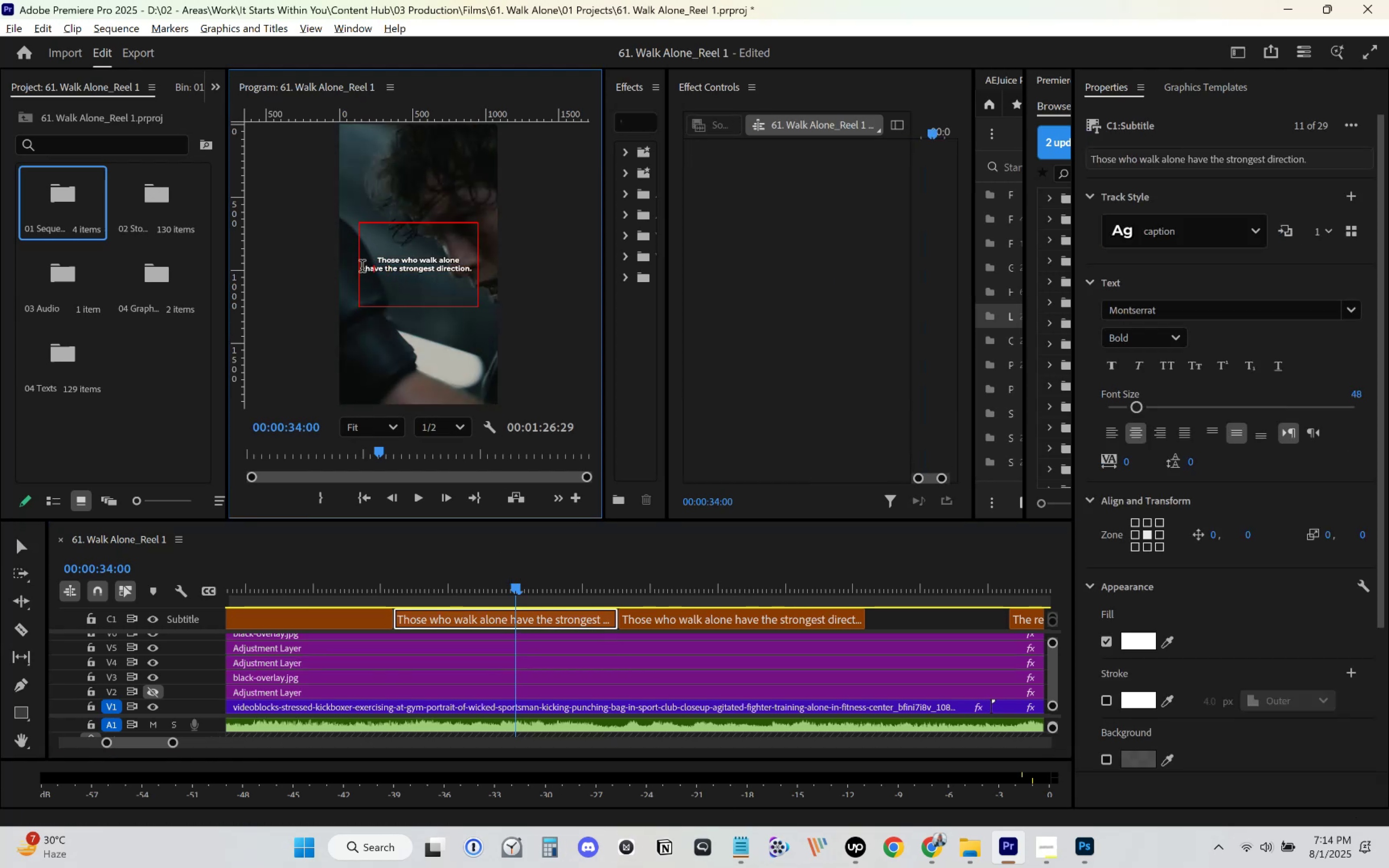 
key(Control+ControlLeft)
 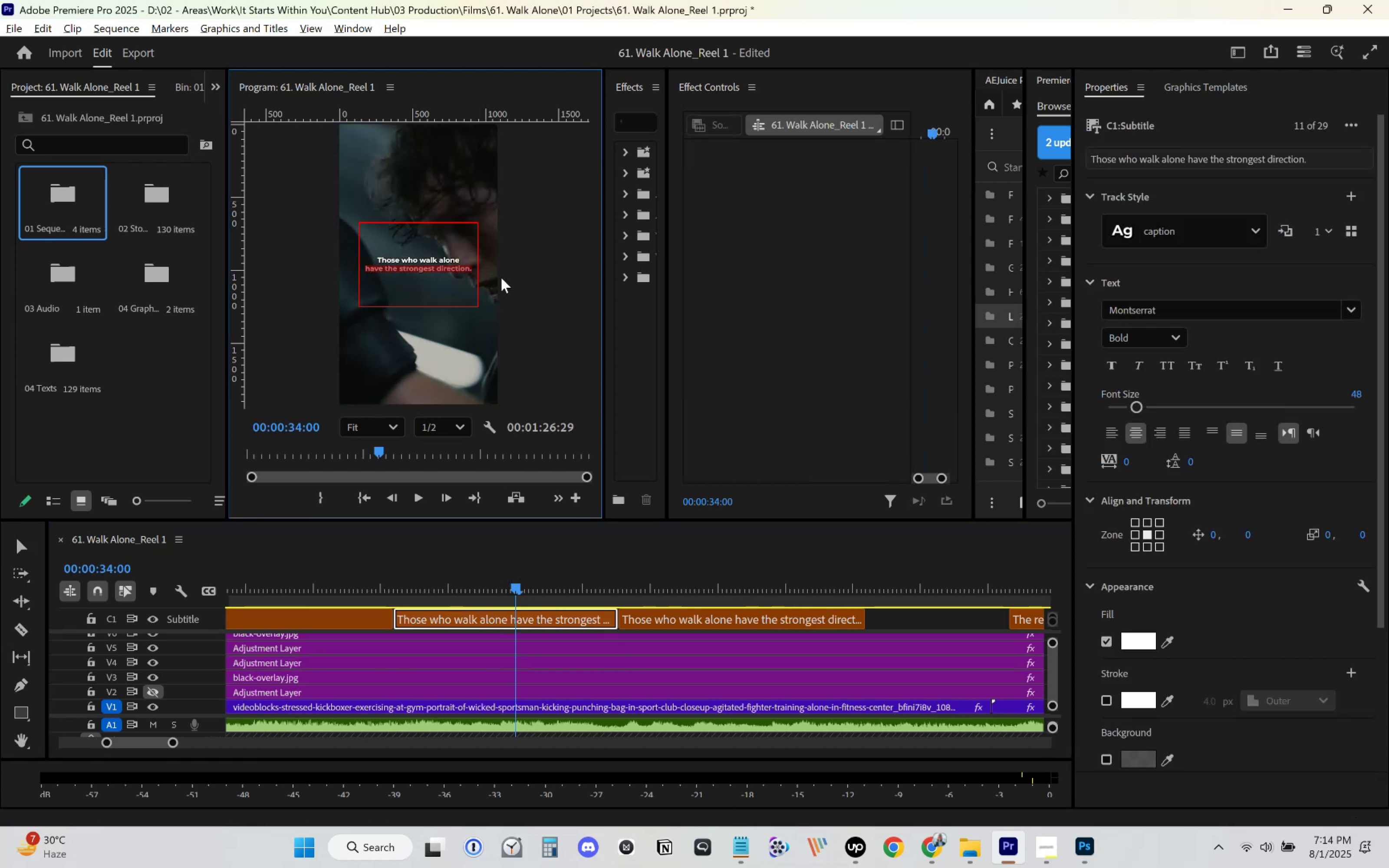 
key(Control+X)
 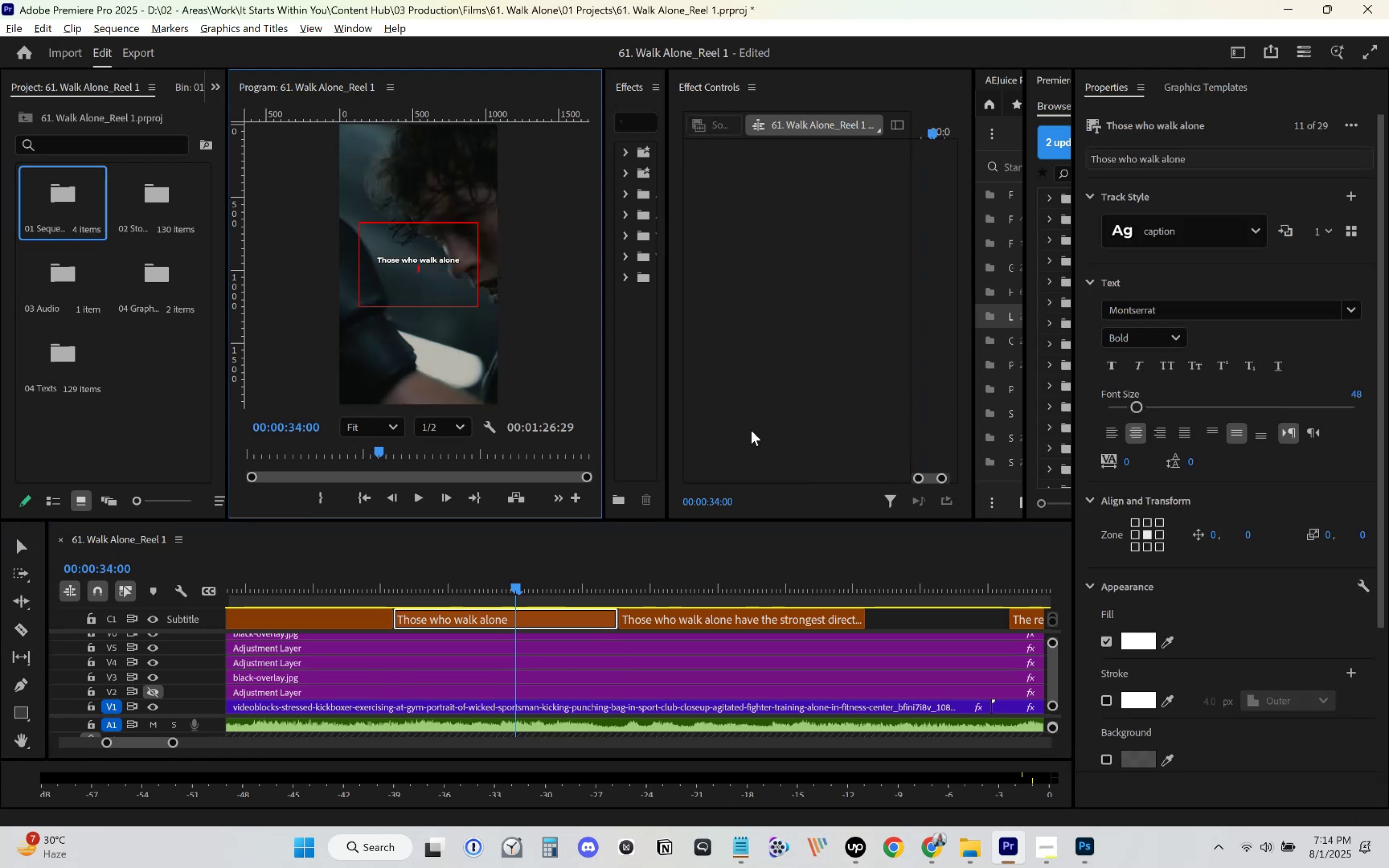 
key(Backspace)
 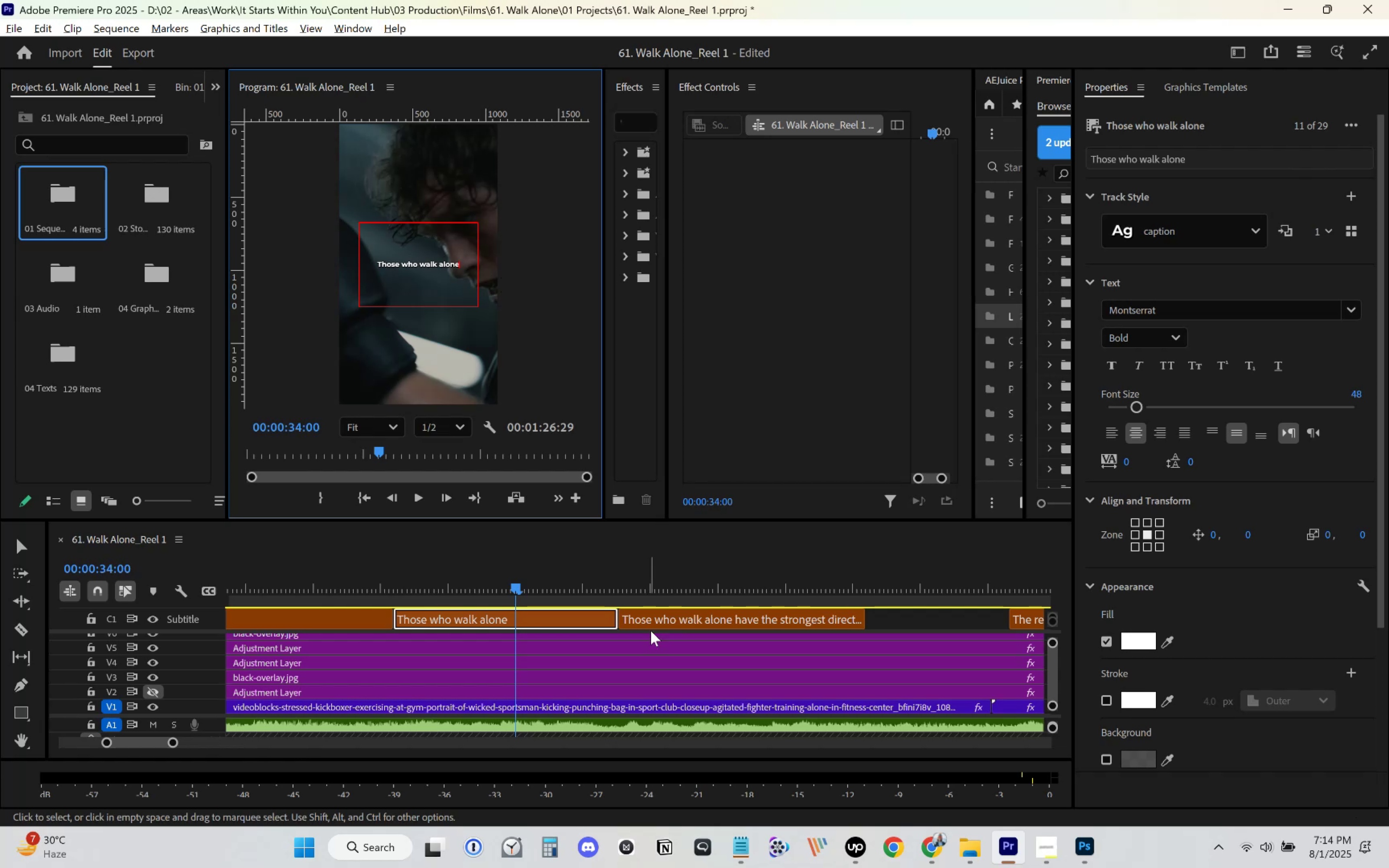 
left_click([682, 686])
 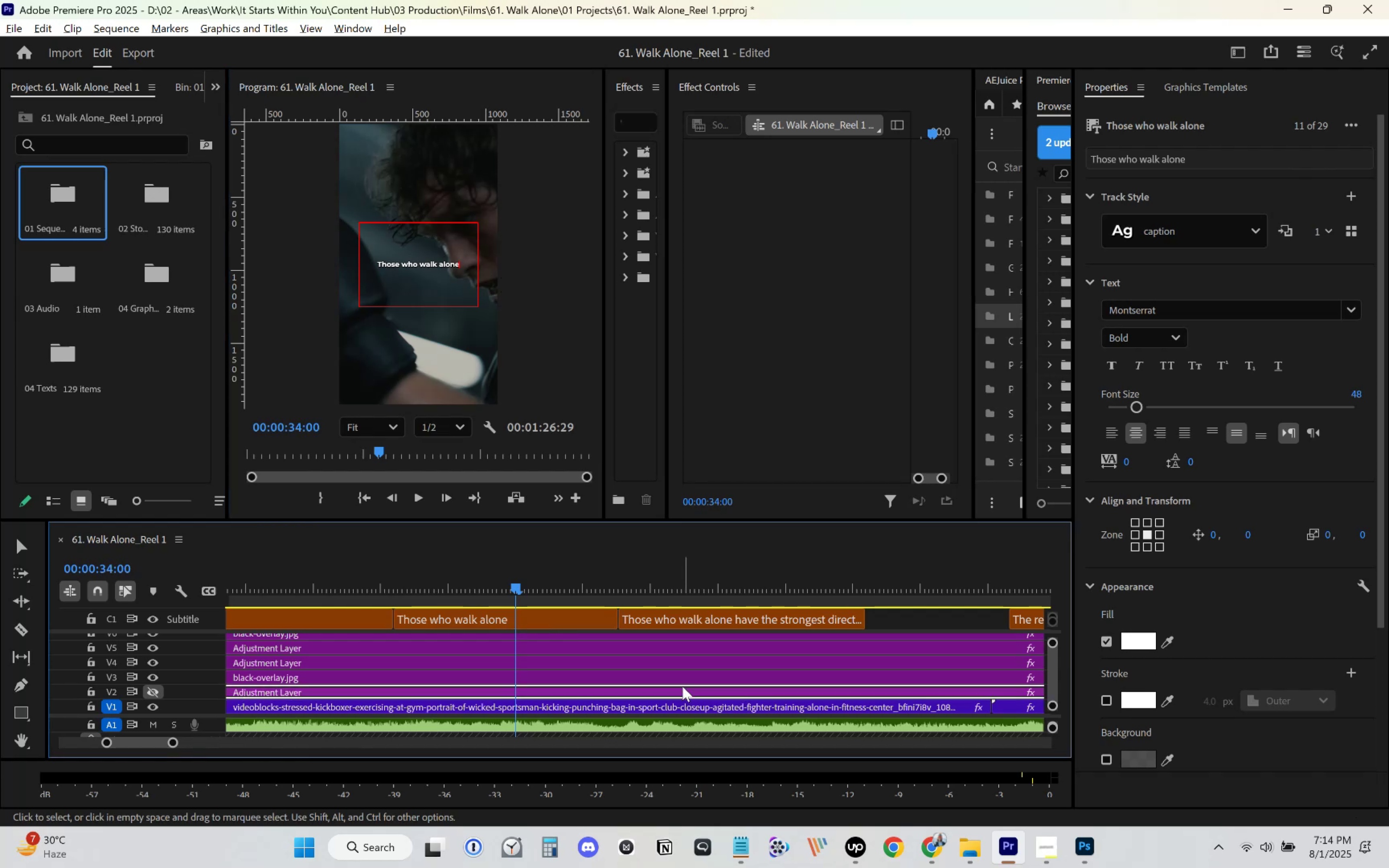 
key(Space)
 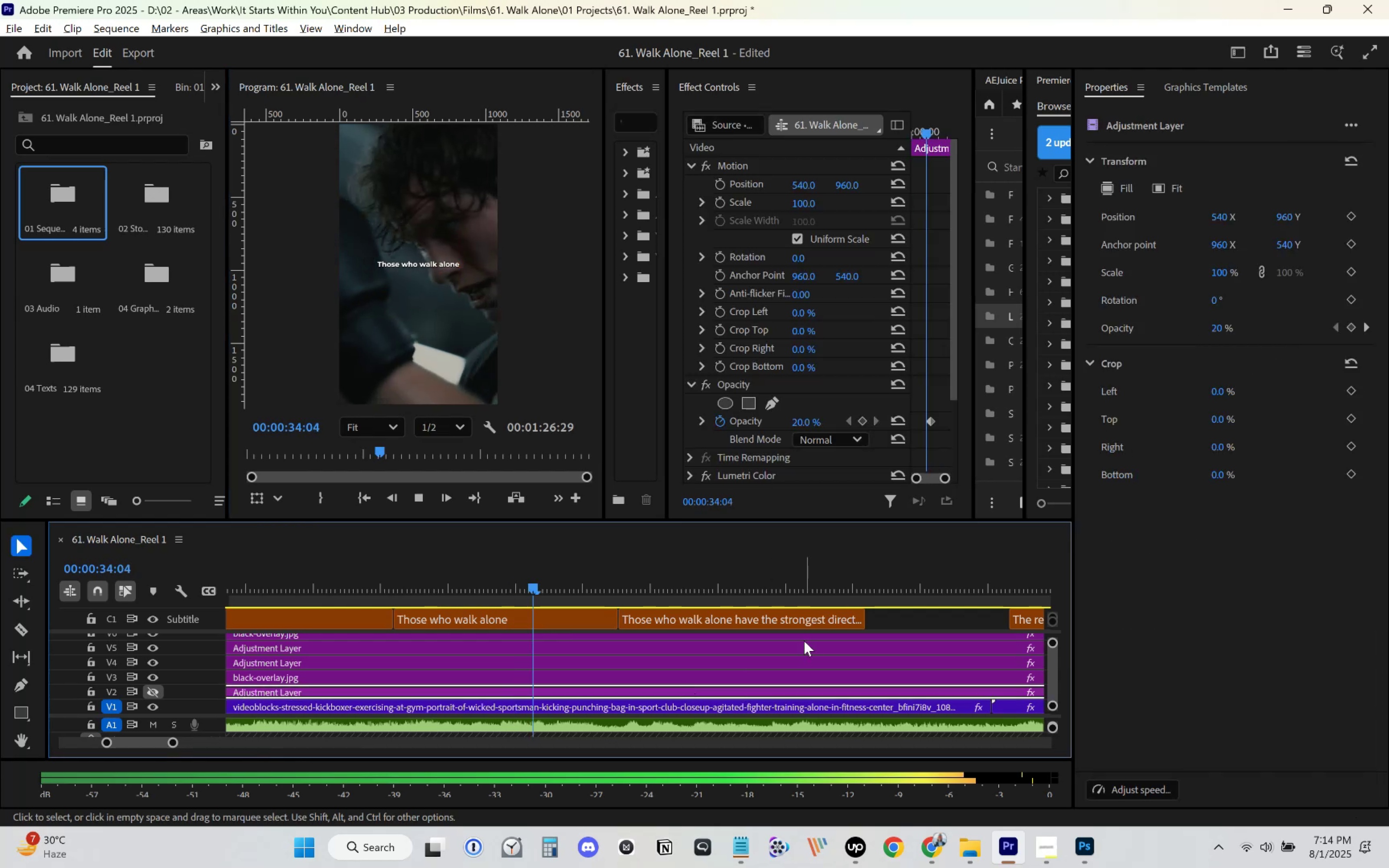 
scroll: coordinate [803, 639], scroll_direction: down, amount: 4.0
 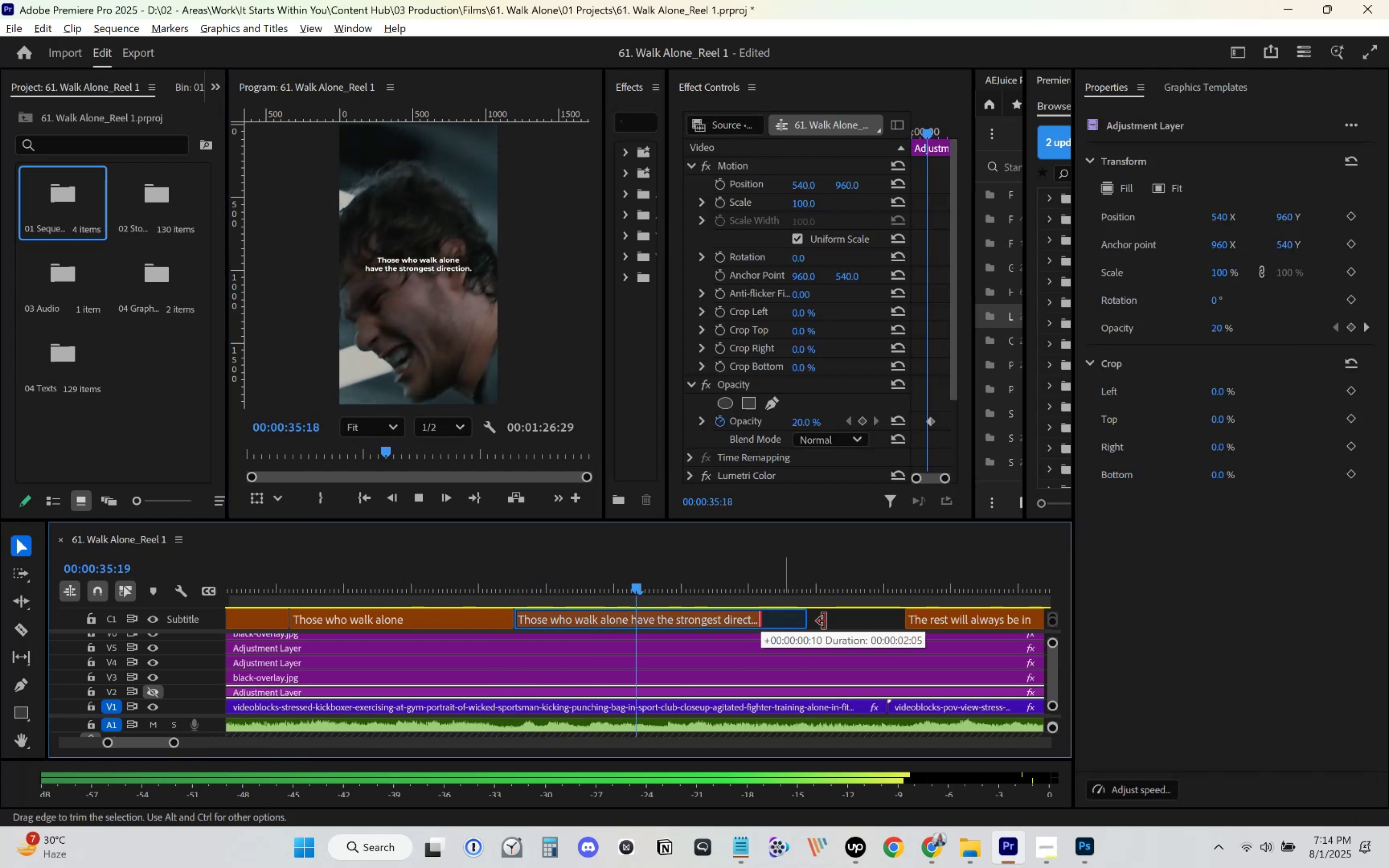 
key(Space)
 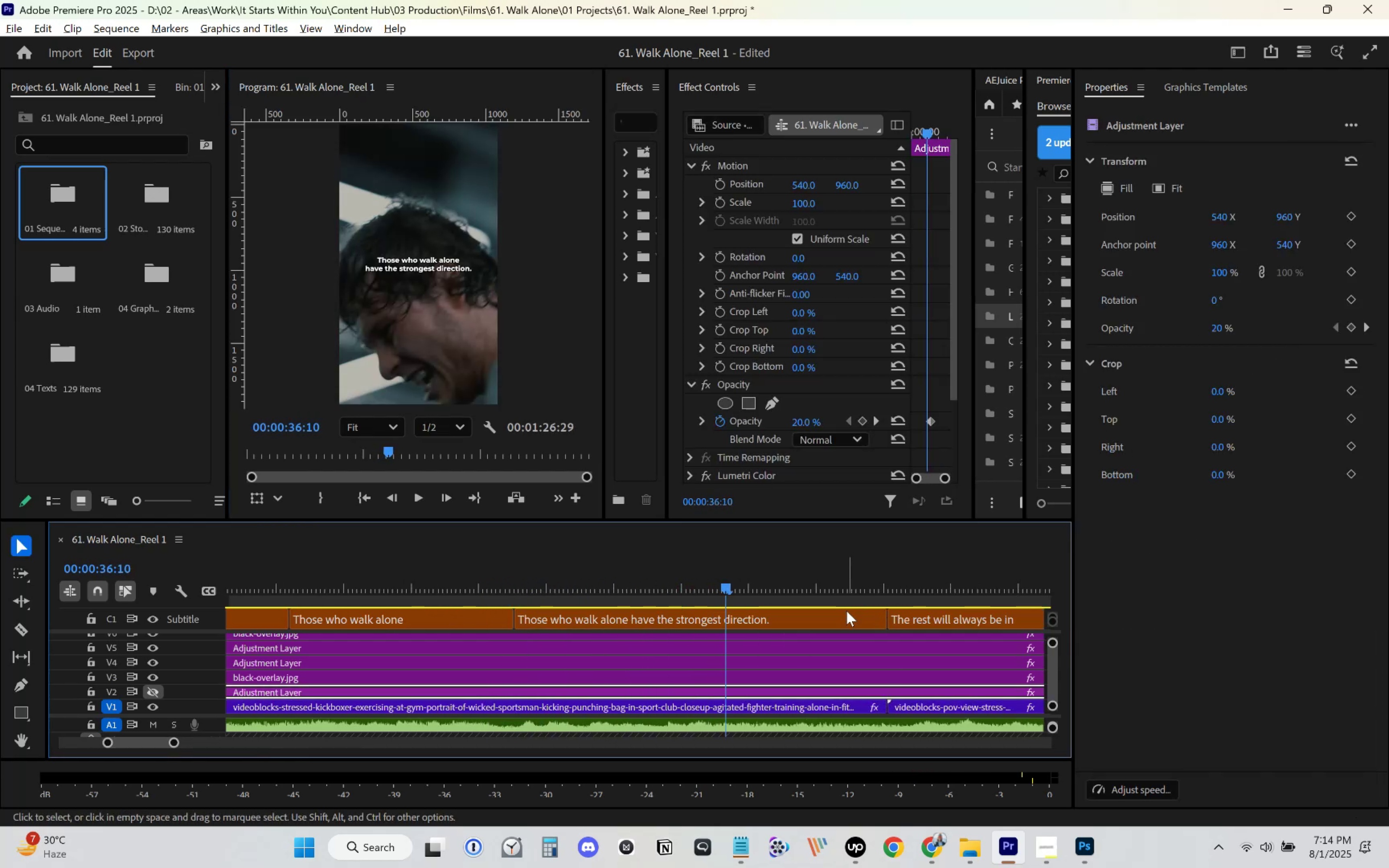 
left_click([830, 615])
 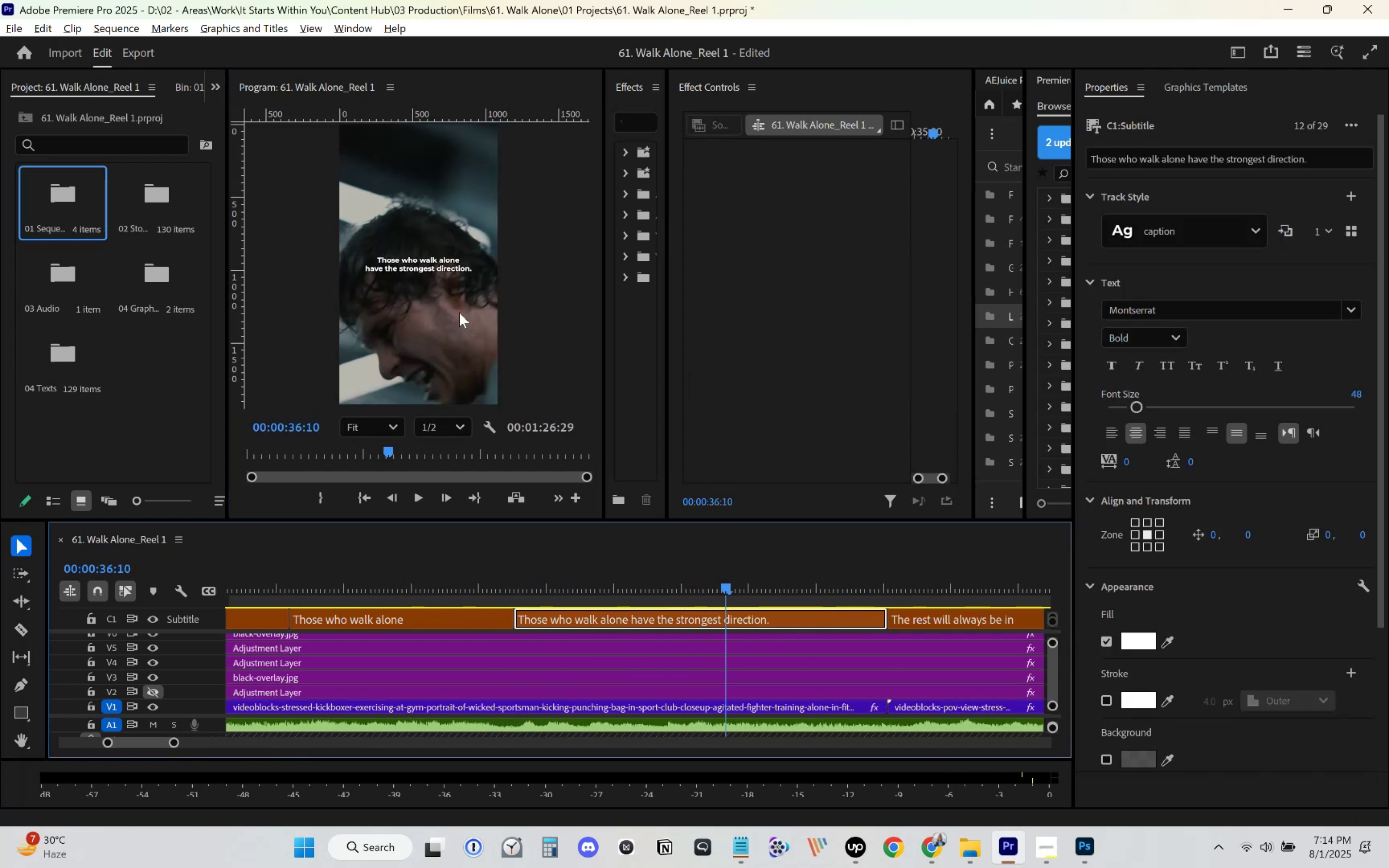 
left_click([434, 268])
 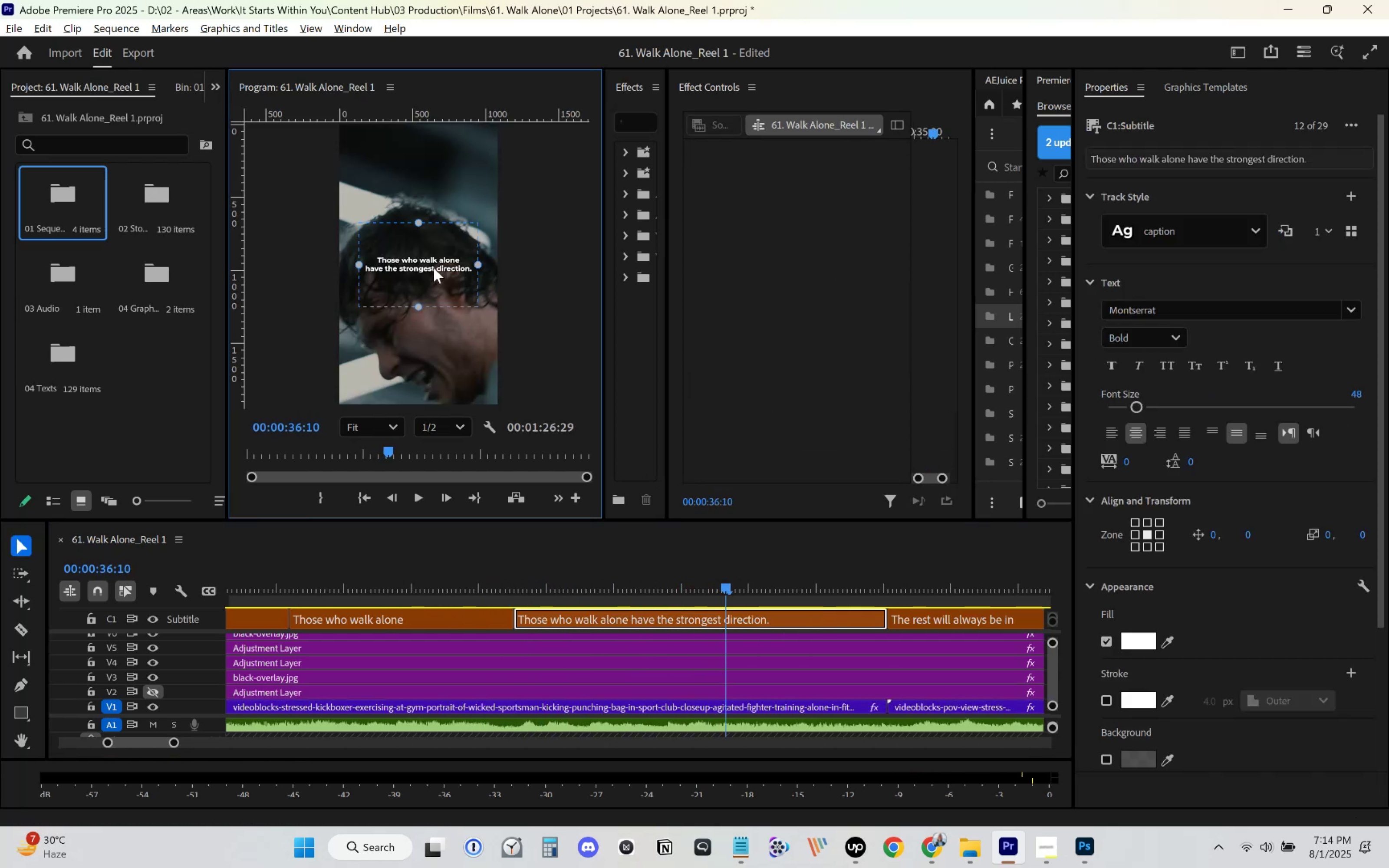 
double_click([434, 268])
 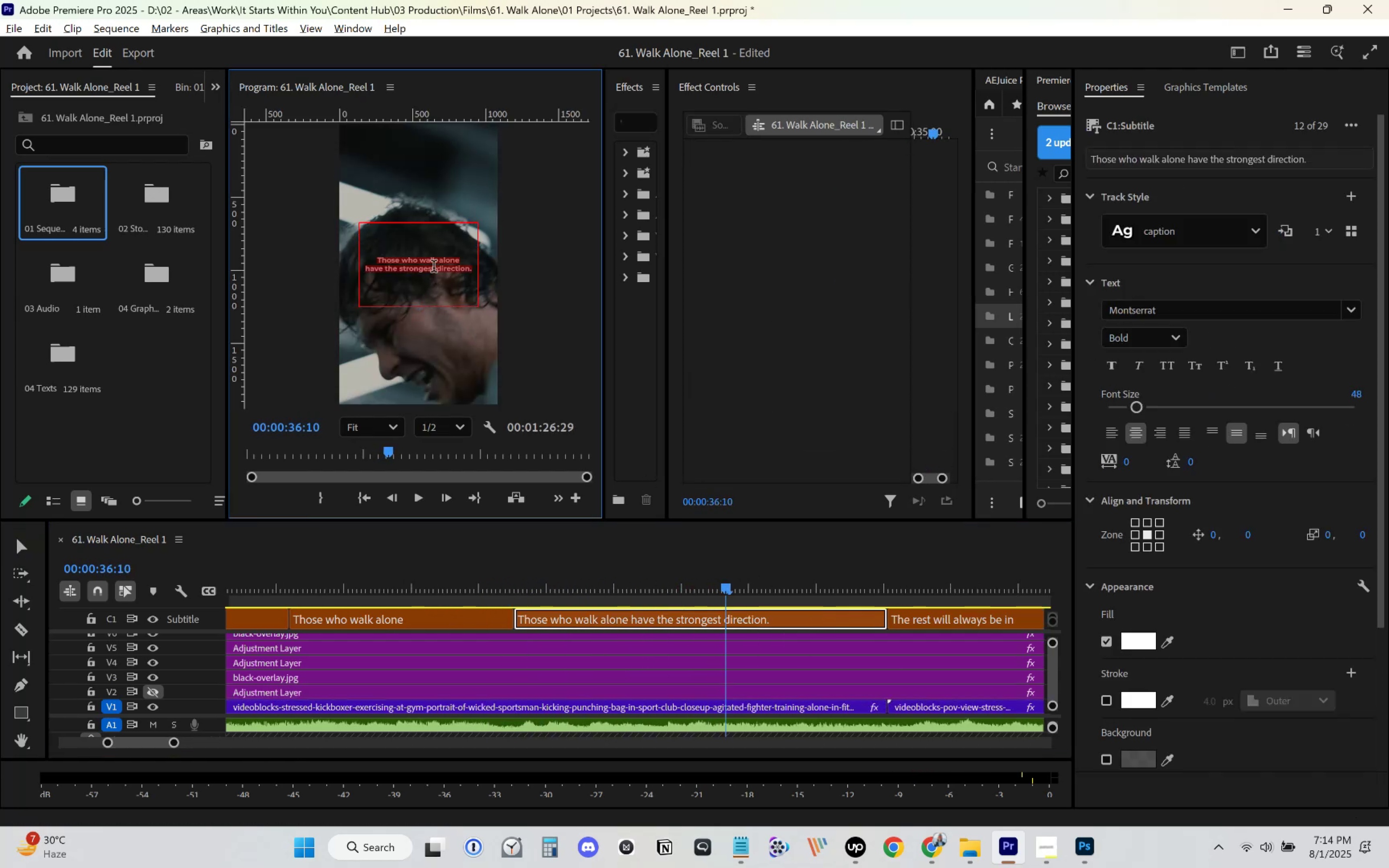 
key(Control+V)
 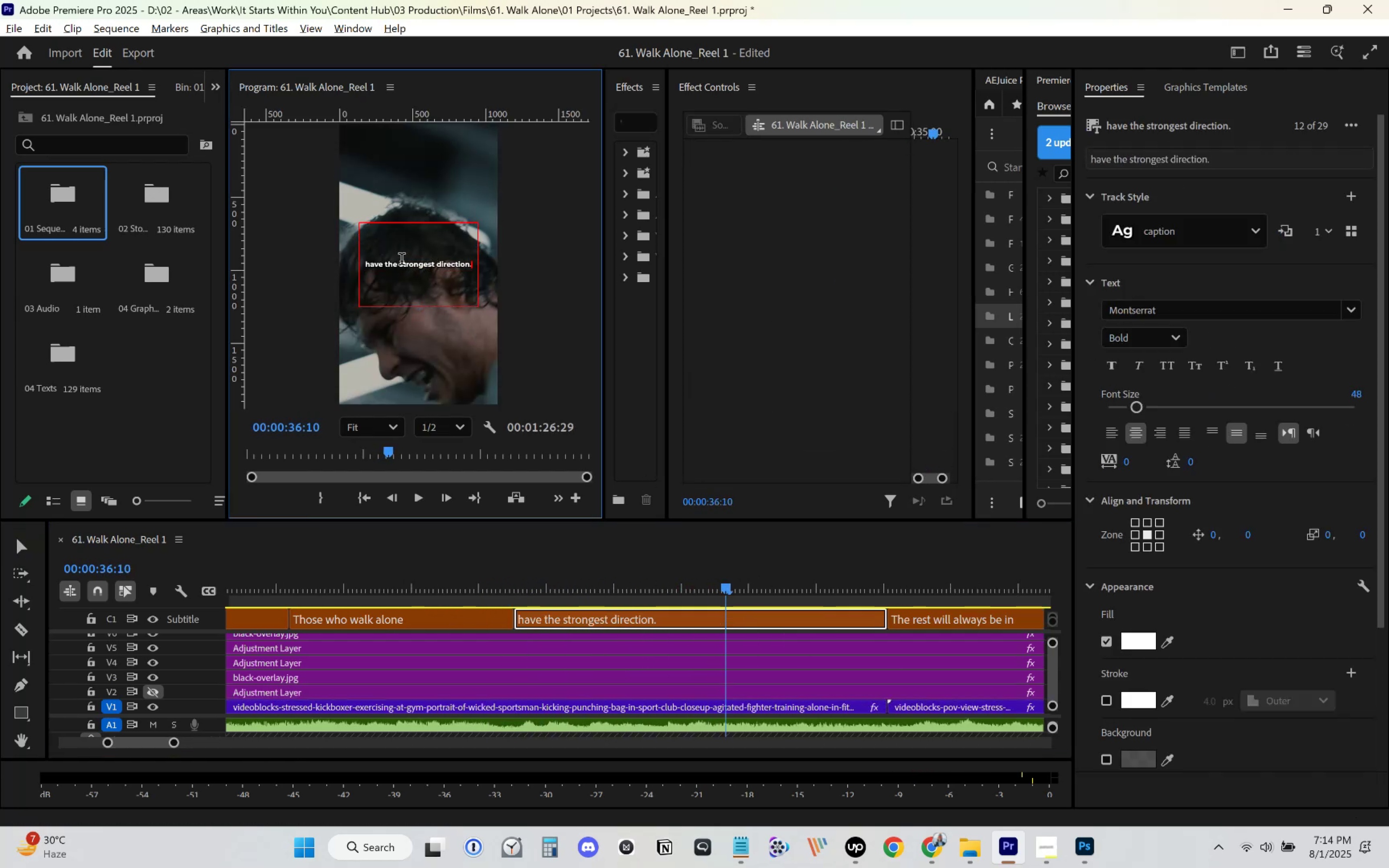 
left_click([398, 262])
 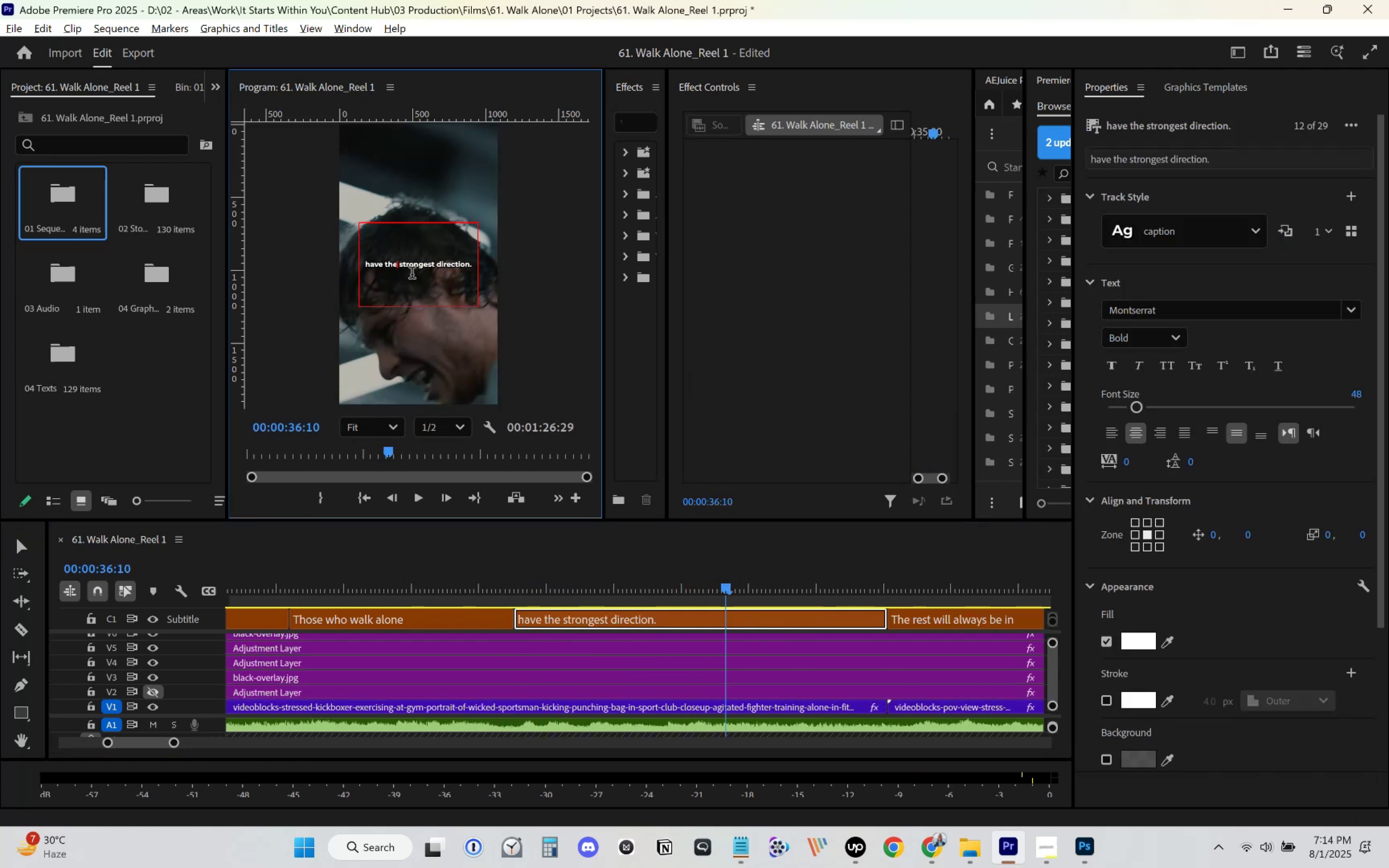 
key(ArrowRight)
 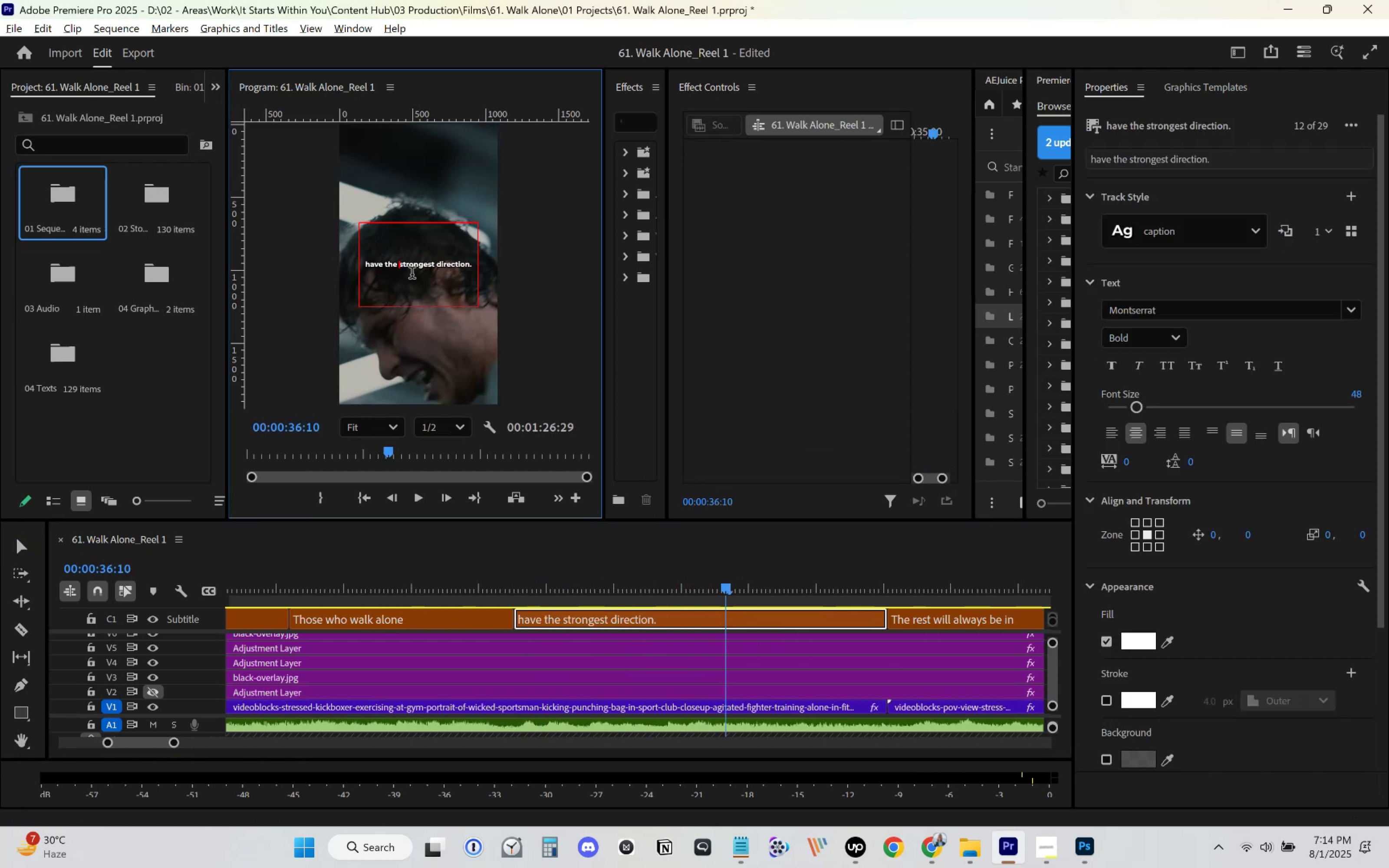 
key(Backspace)
 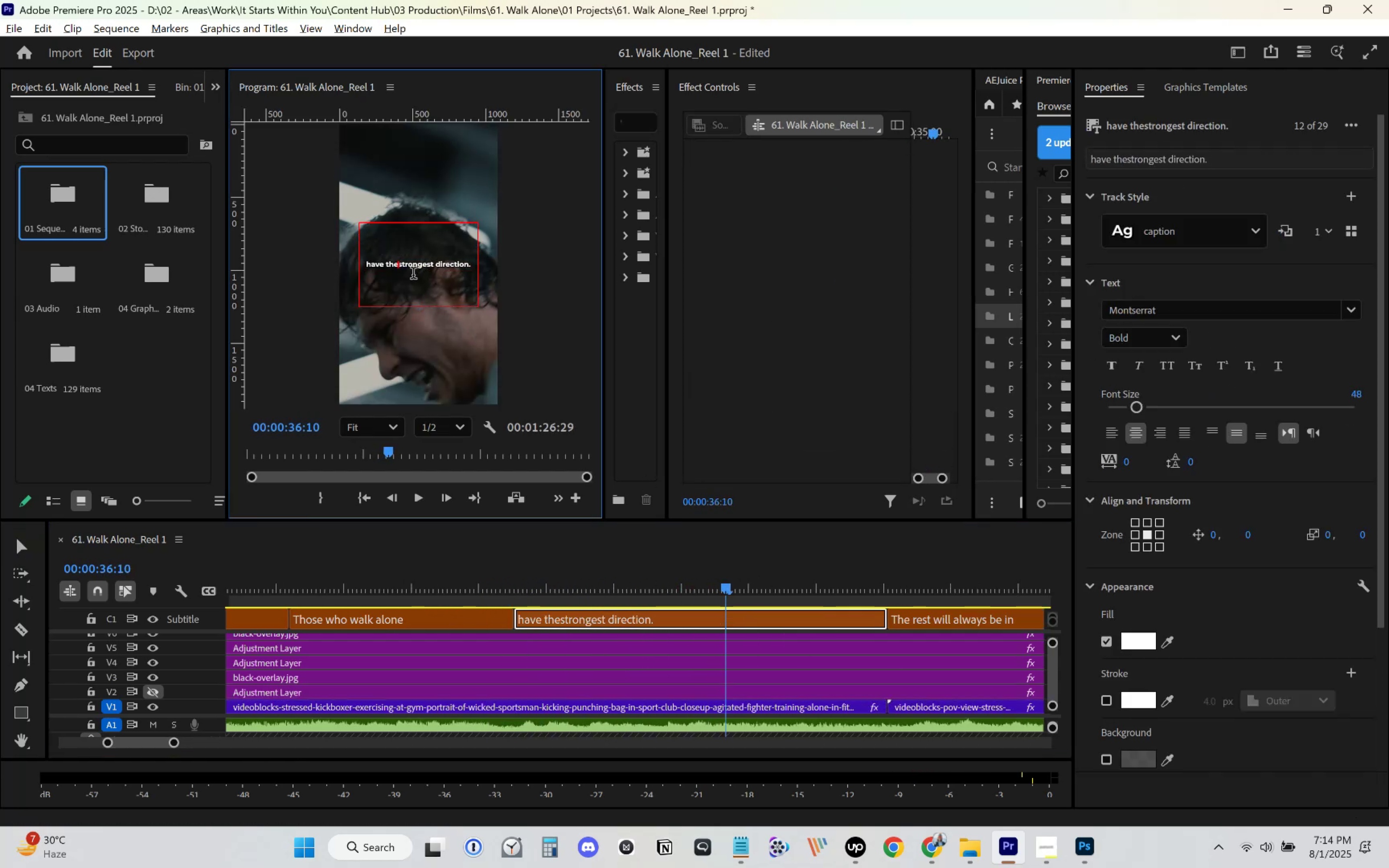 
key(Enter)
 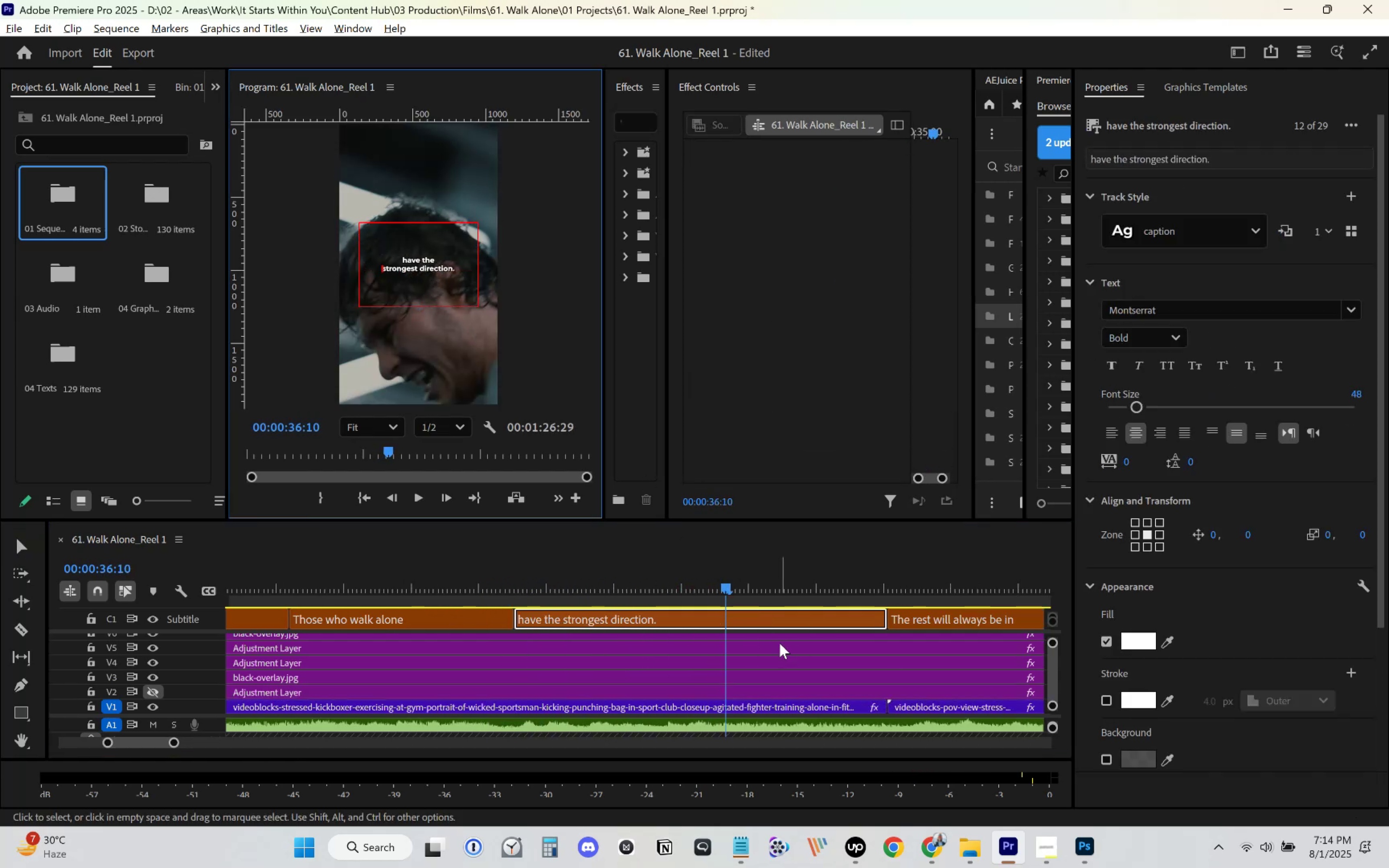 
left_click([842, 667])
 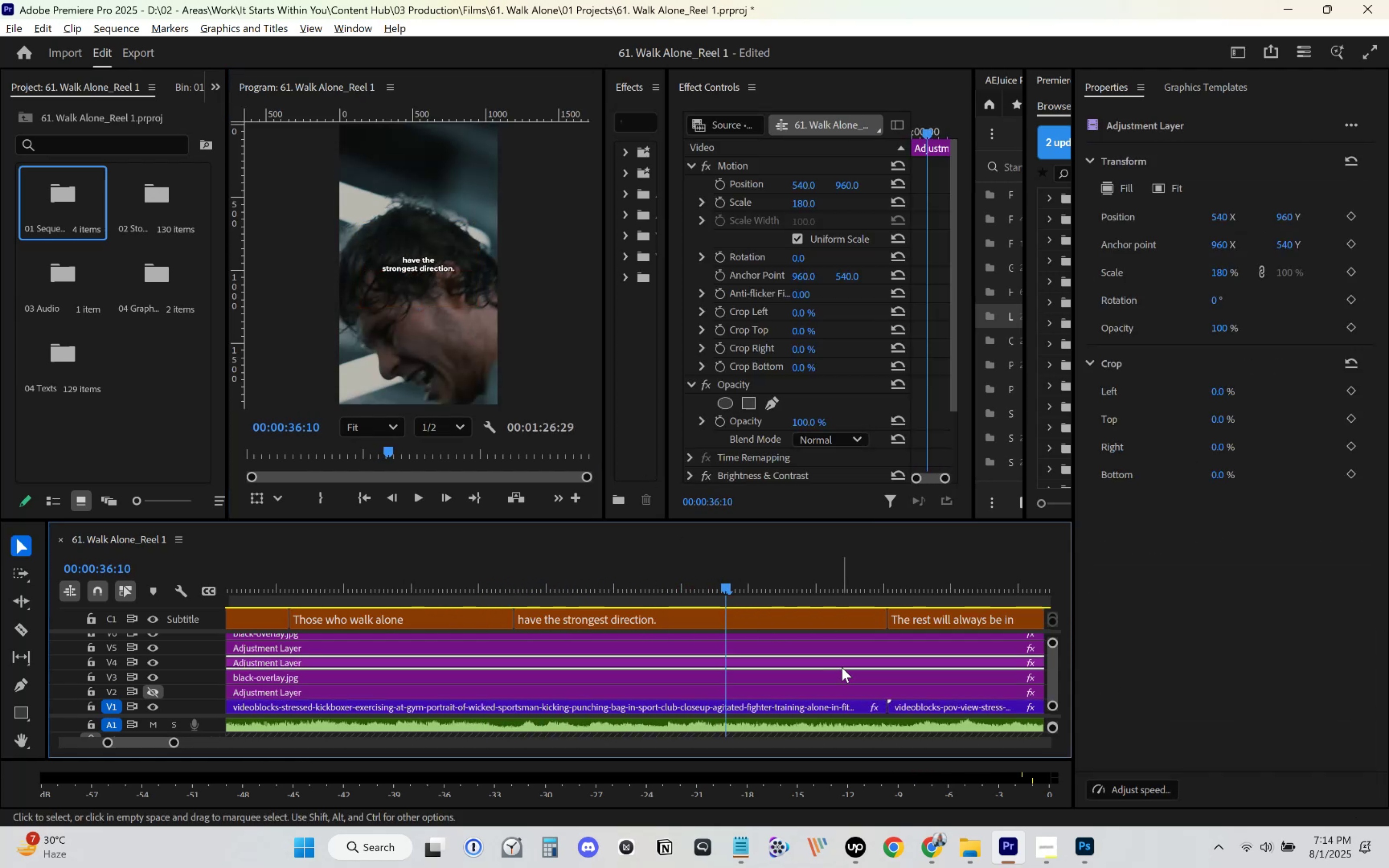 
key(Control+ControlLeft)
 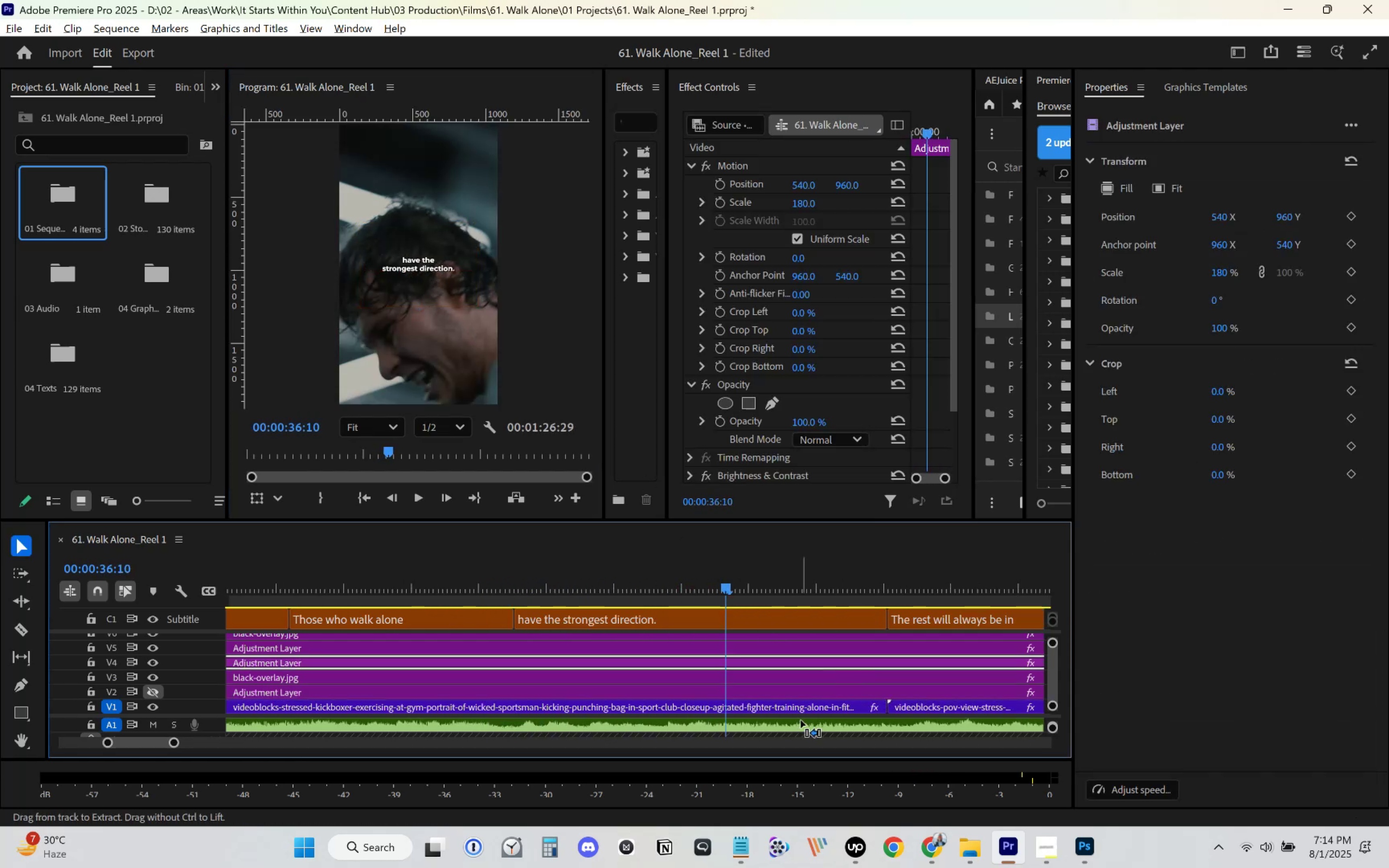 
key(Control+S)
 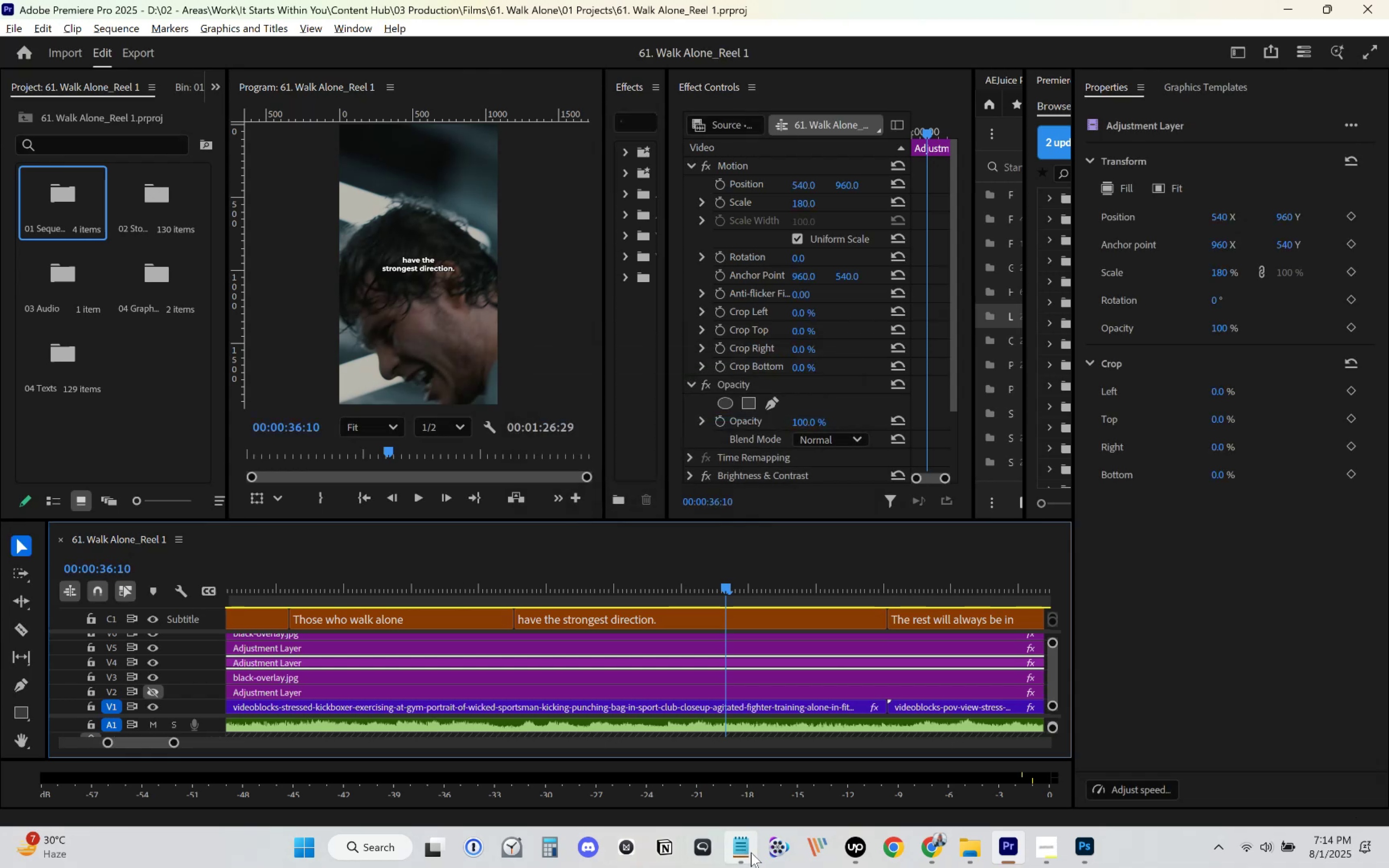 
left_click([751, 853])
 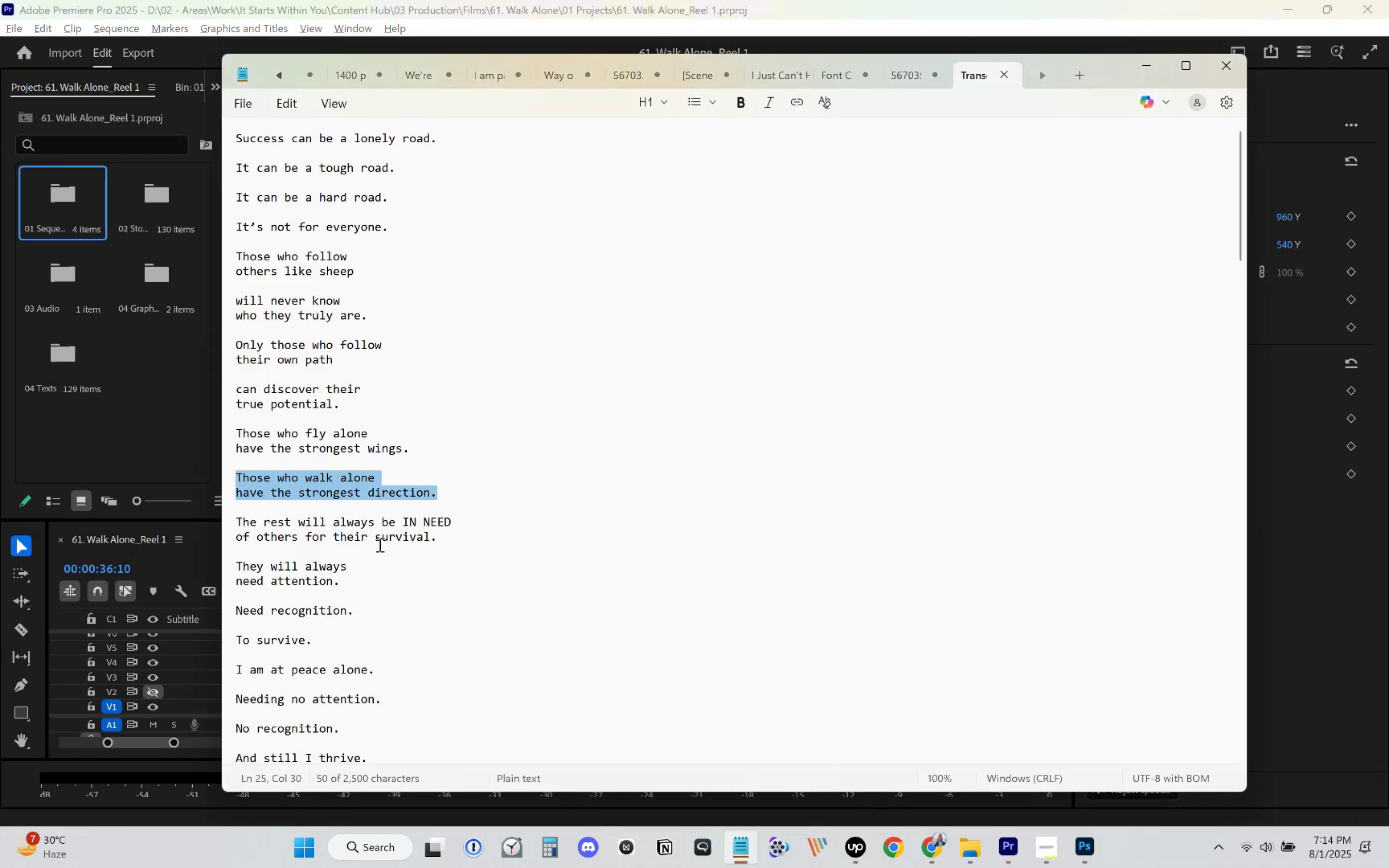 
scroll: coordinate [432, 487], scroll_direction: down, amount: 5.0
 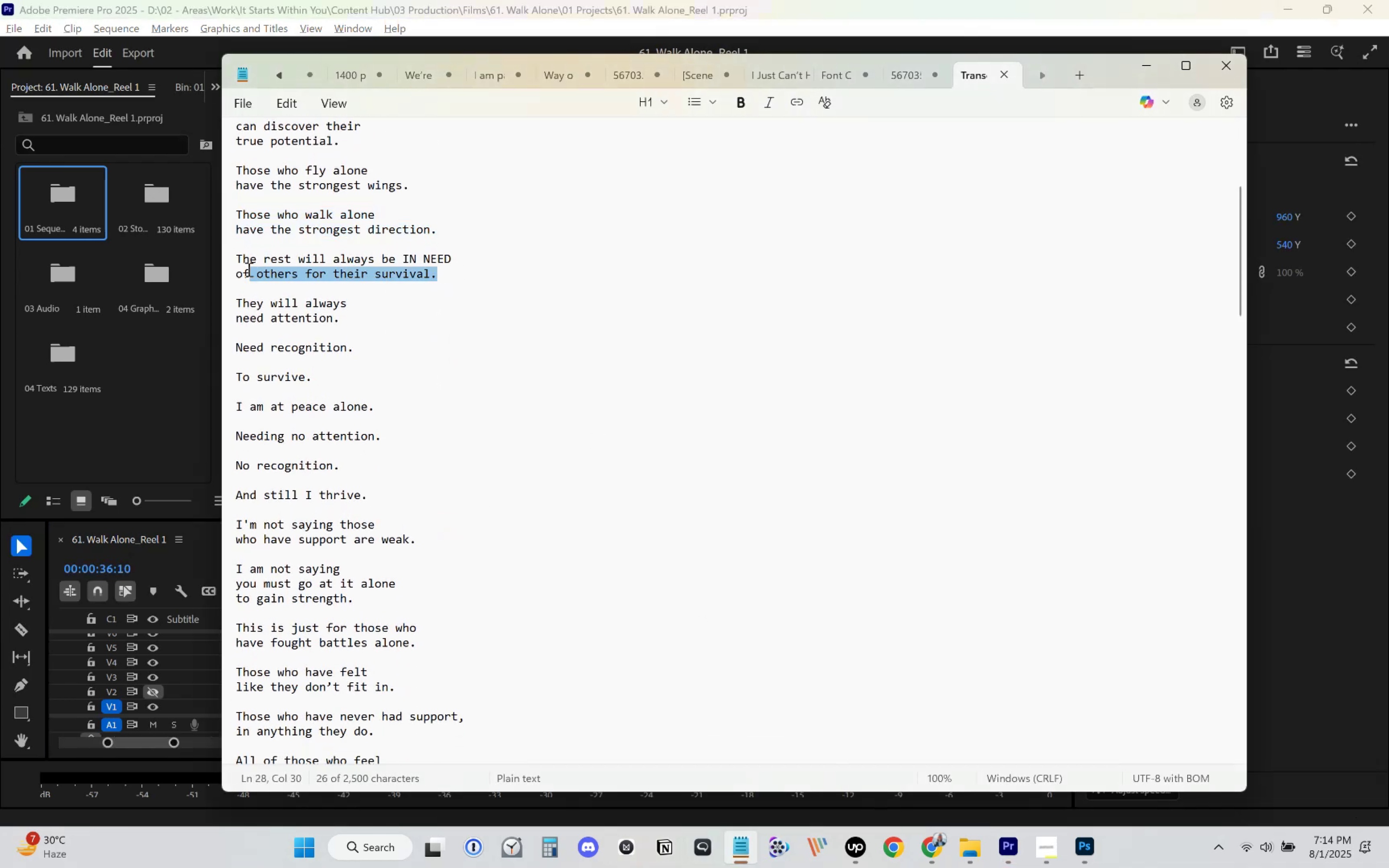 
key(Control+C)
 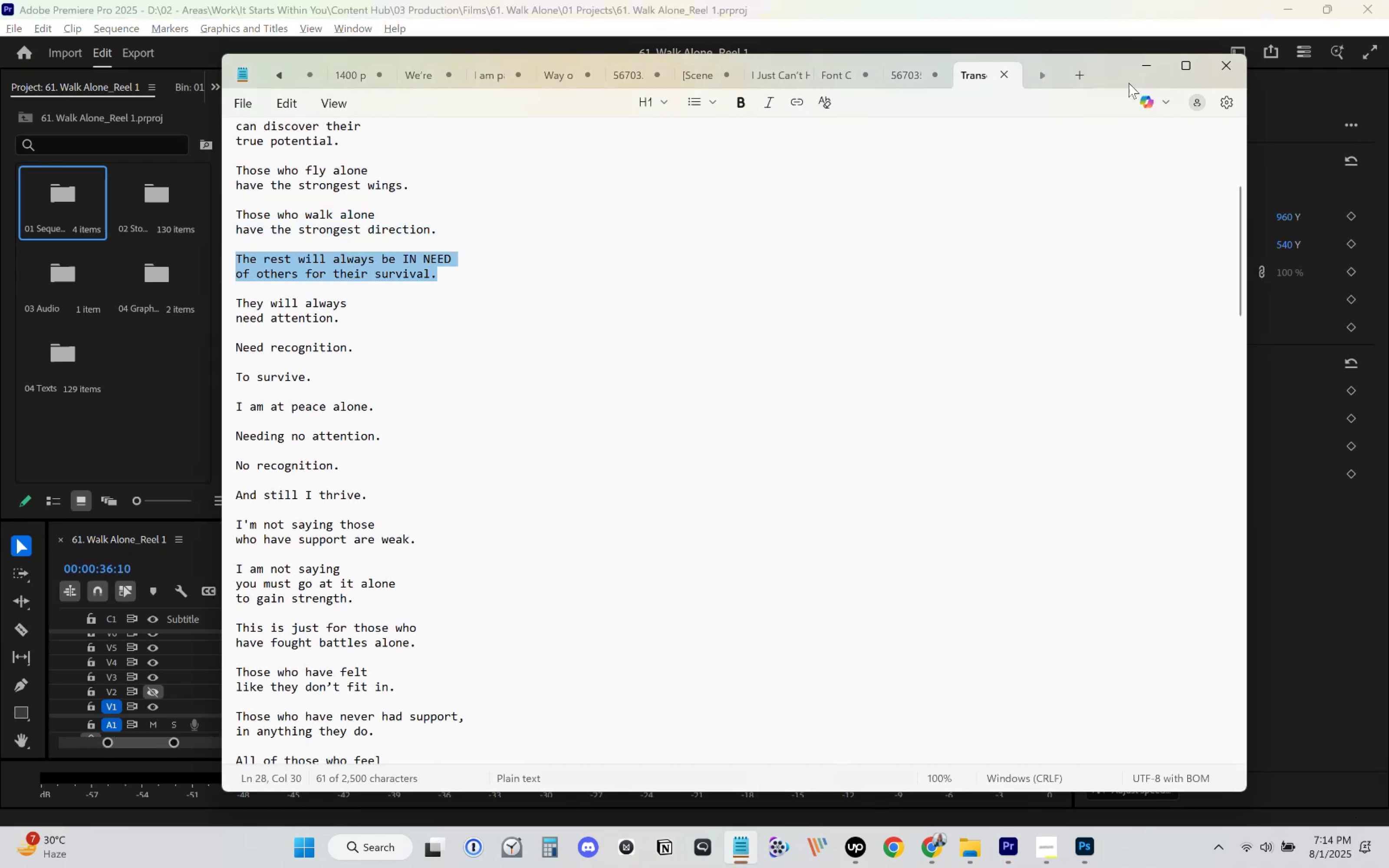 
left_click([1139, 69])
 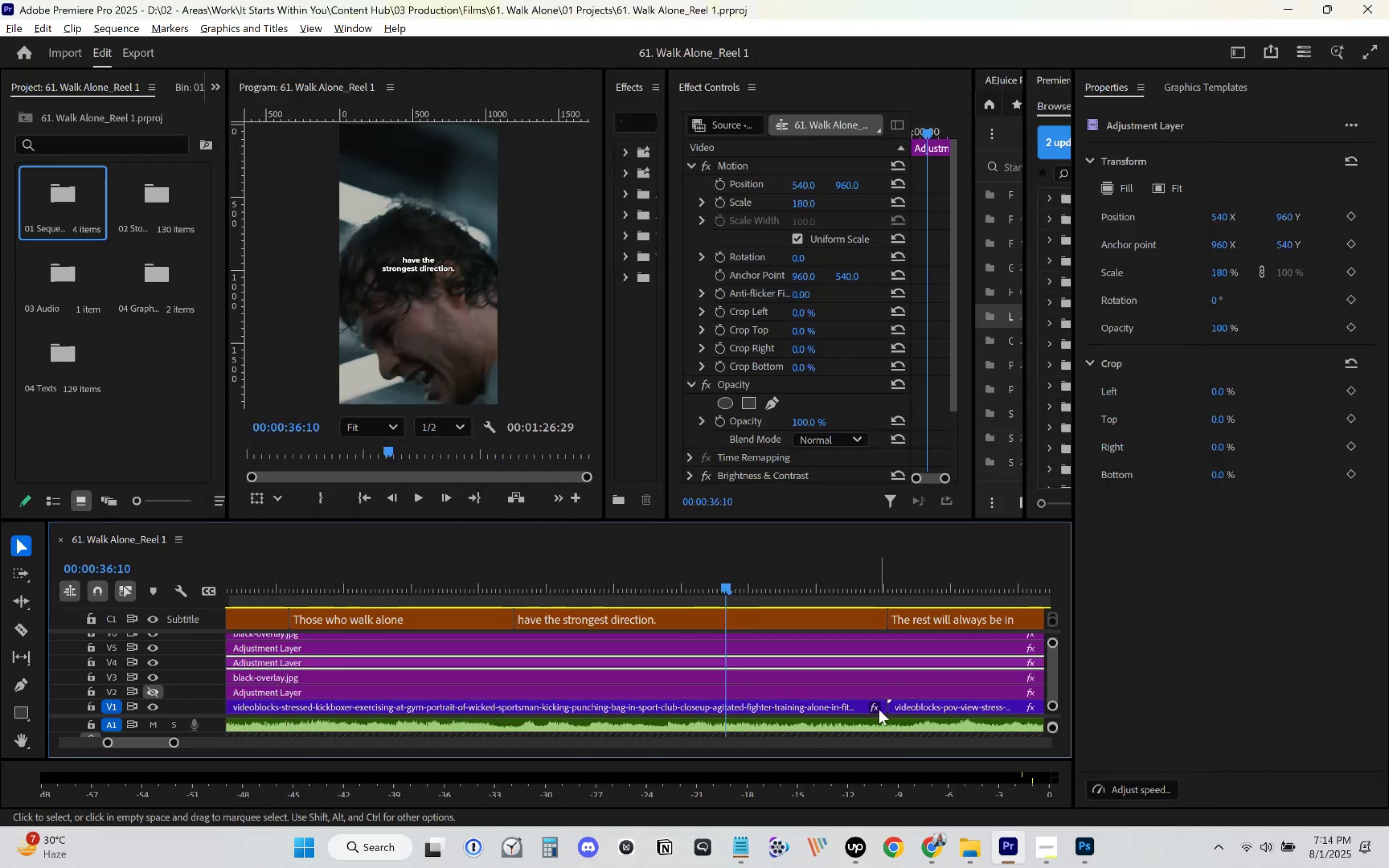 
left_click([899, 655])
 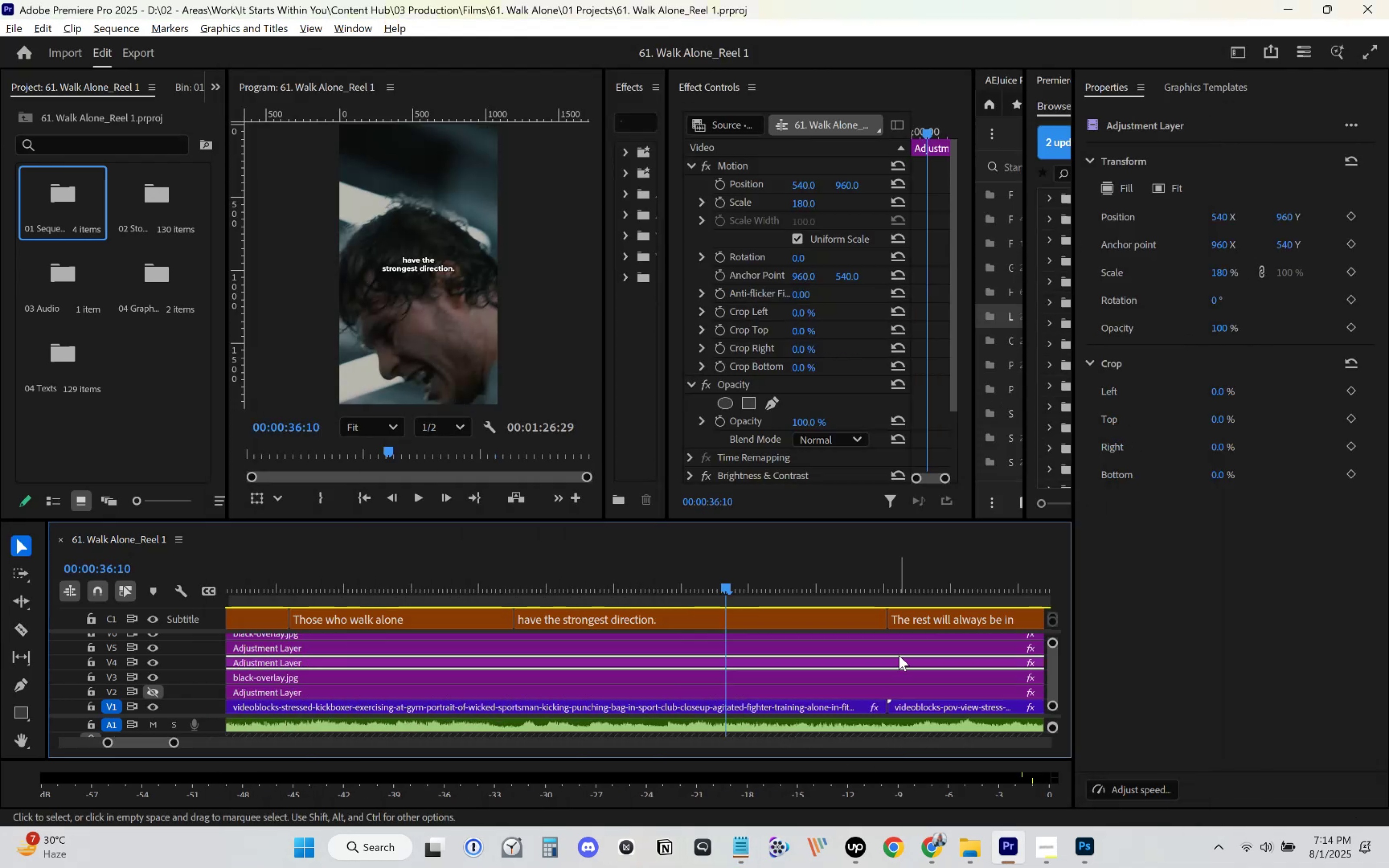 
key(Space)
 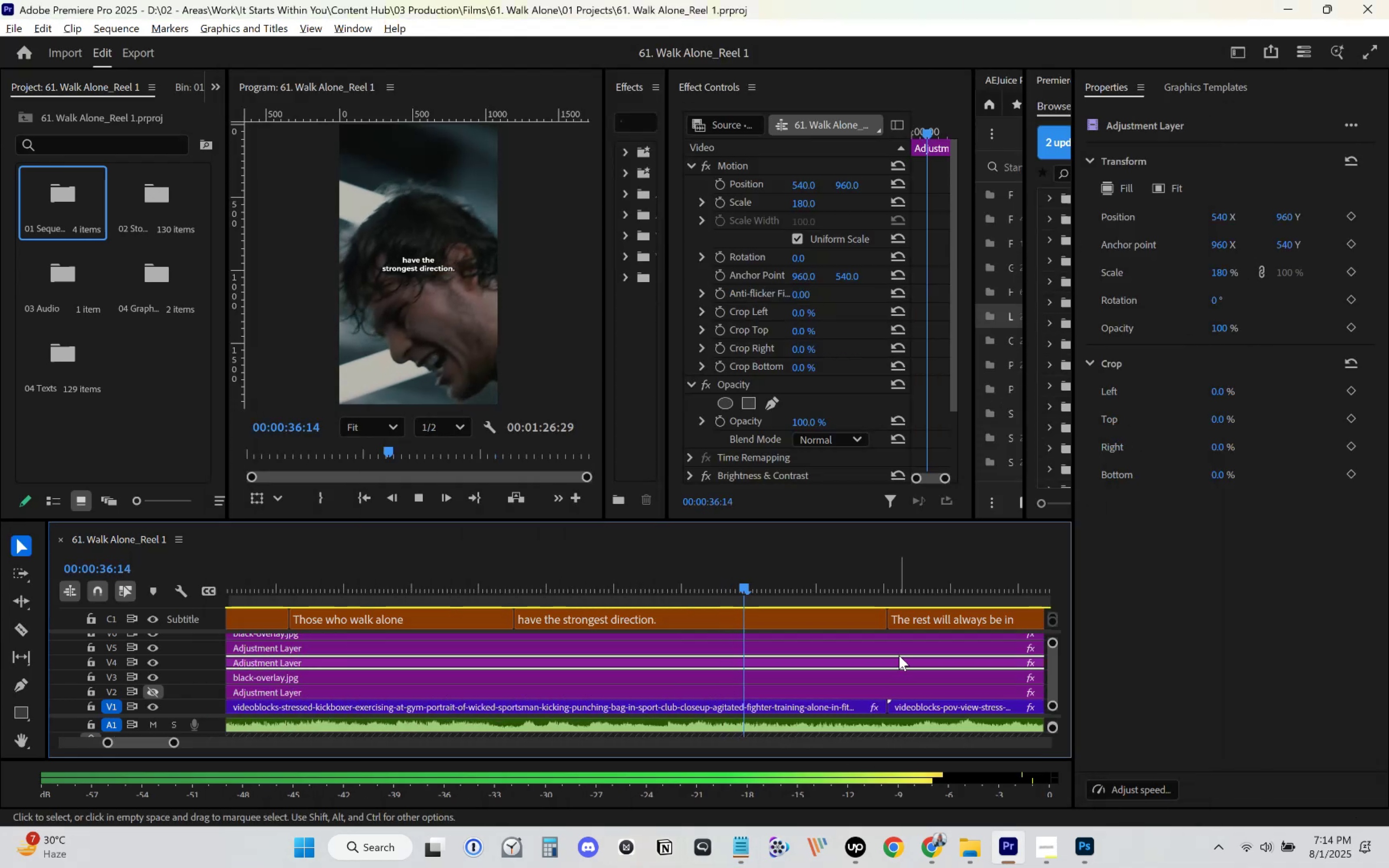 
scroll: coordinate [840, 639], scroll_direction: down, amount: 17.0
 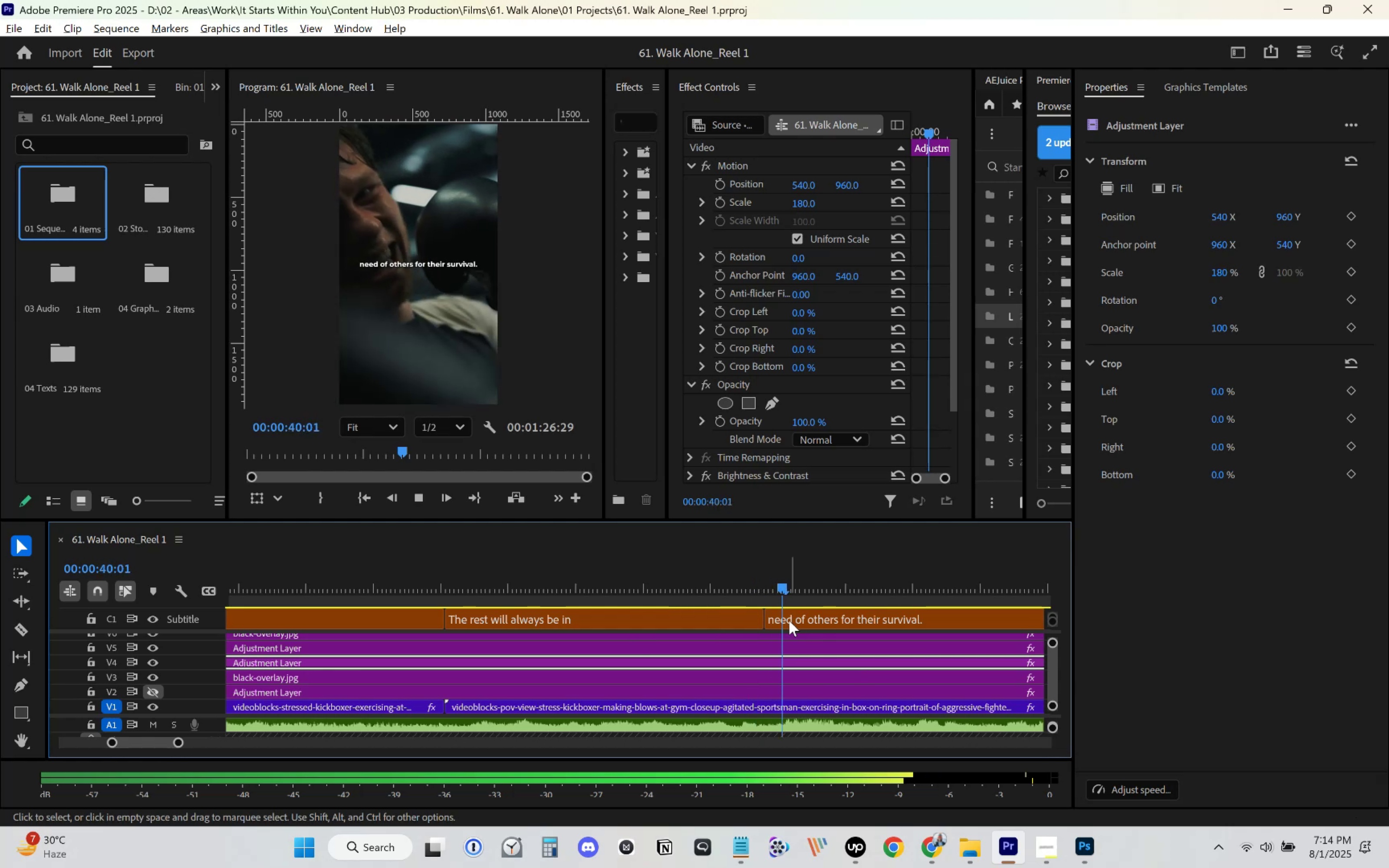 
key(Space)
 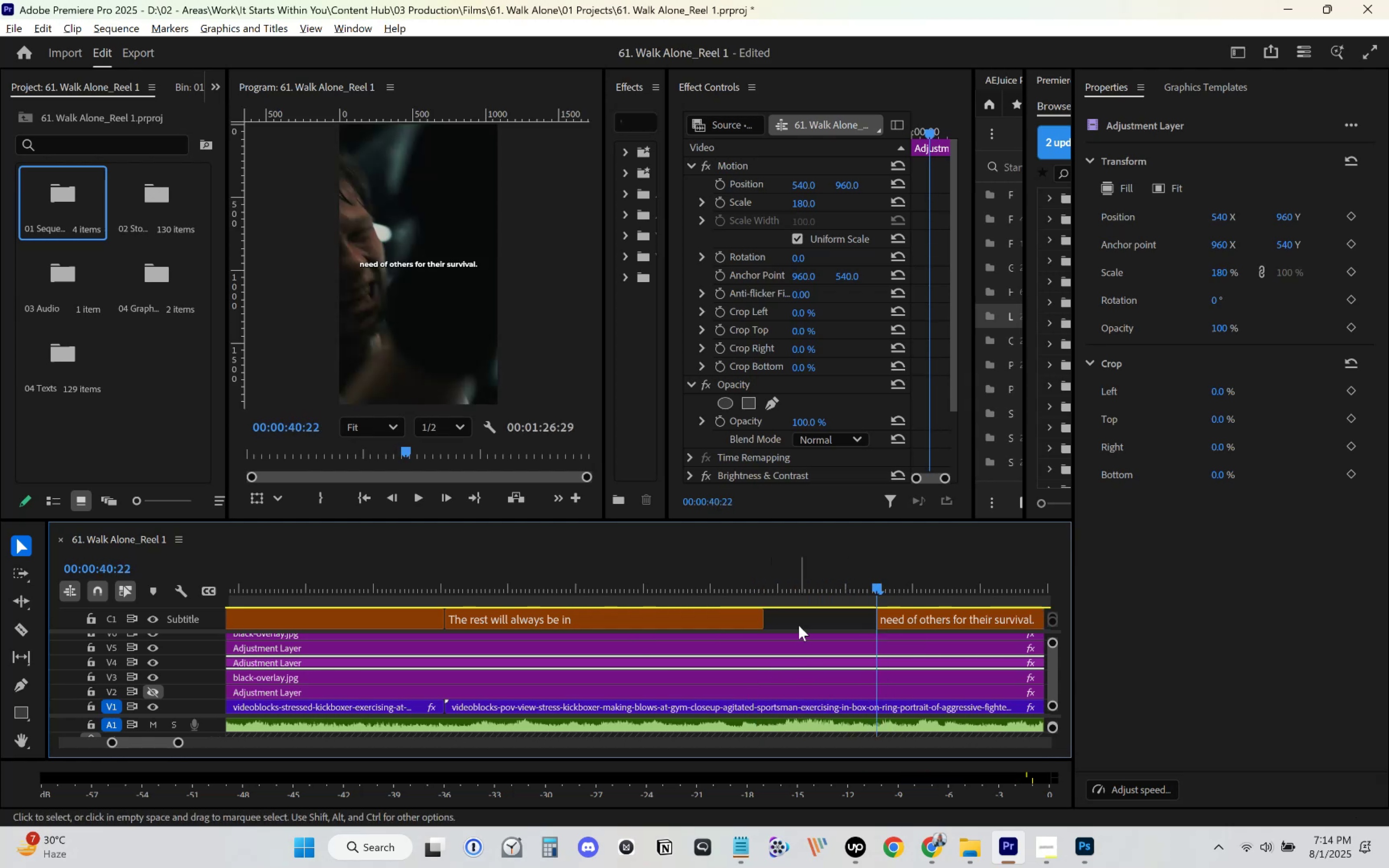 
left_click([773, 595])
 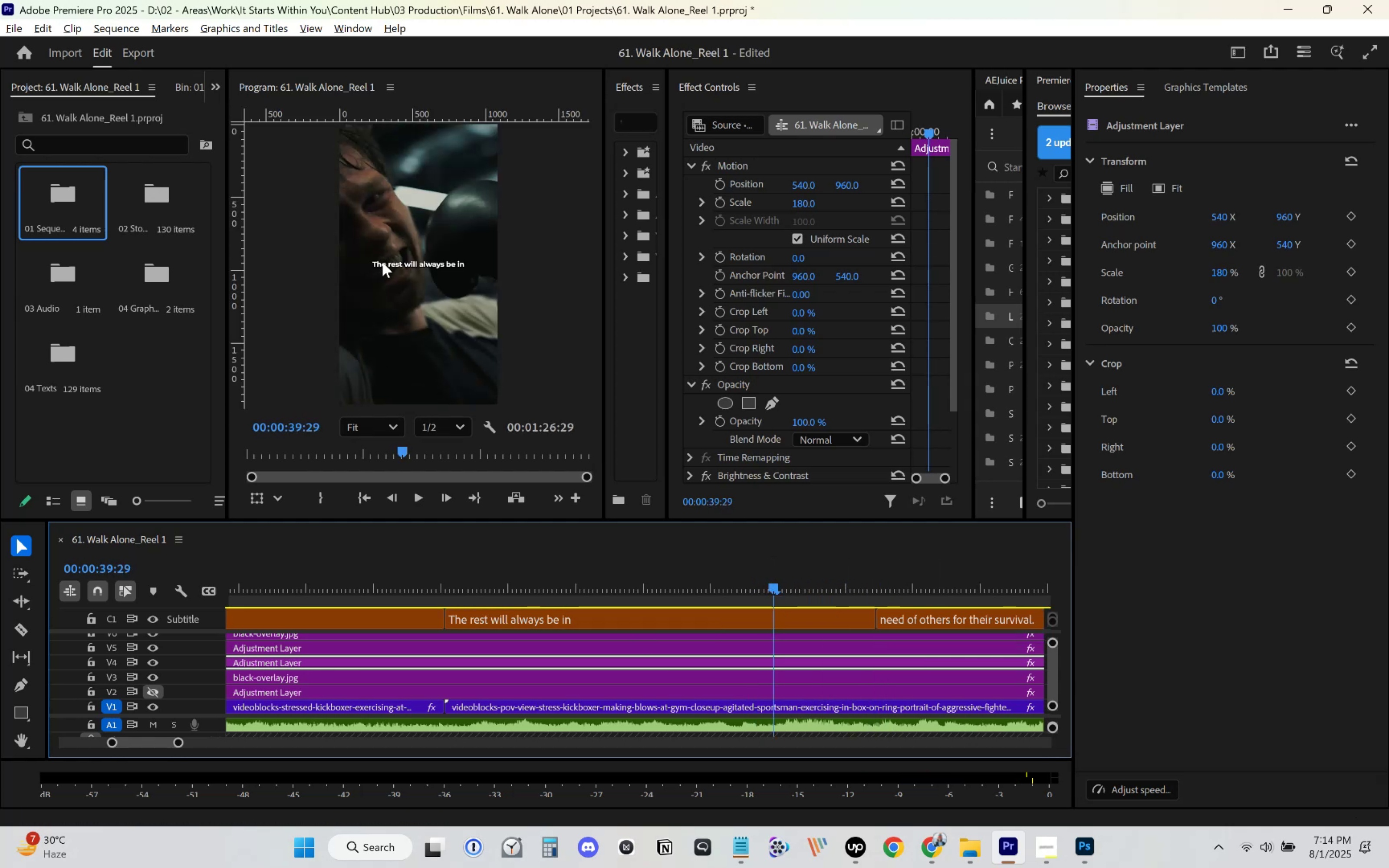 
double_click([382, 262])
 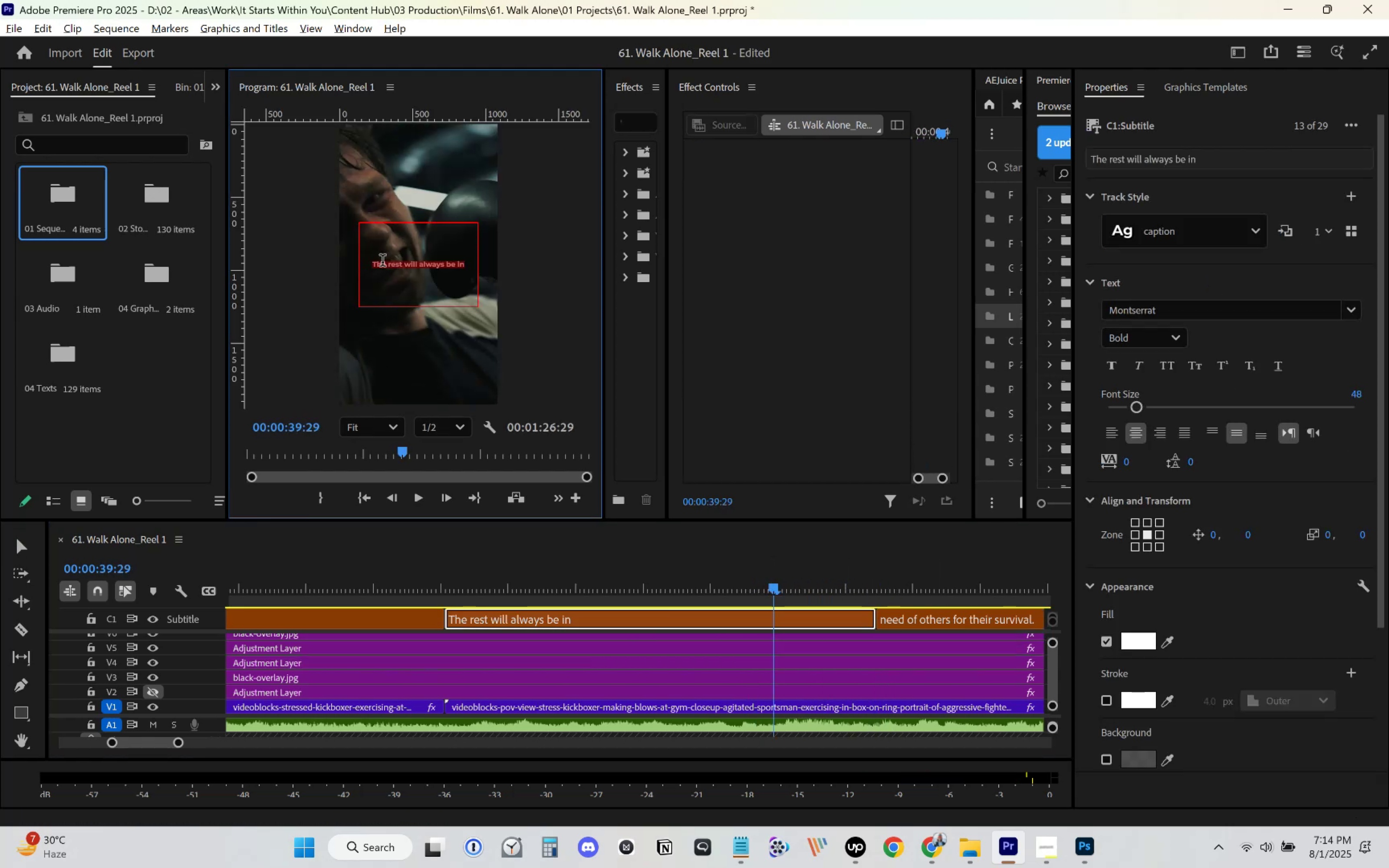 
key(Control+ControlLeft)
 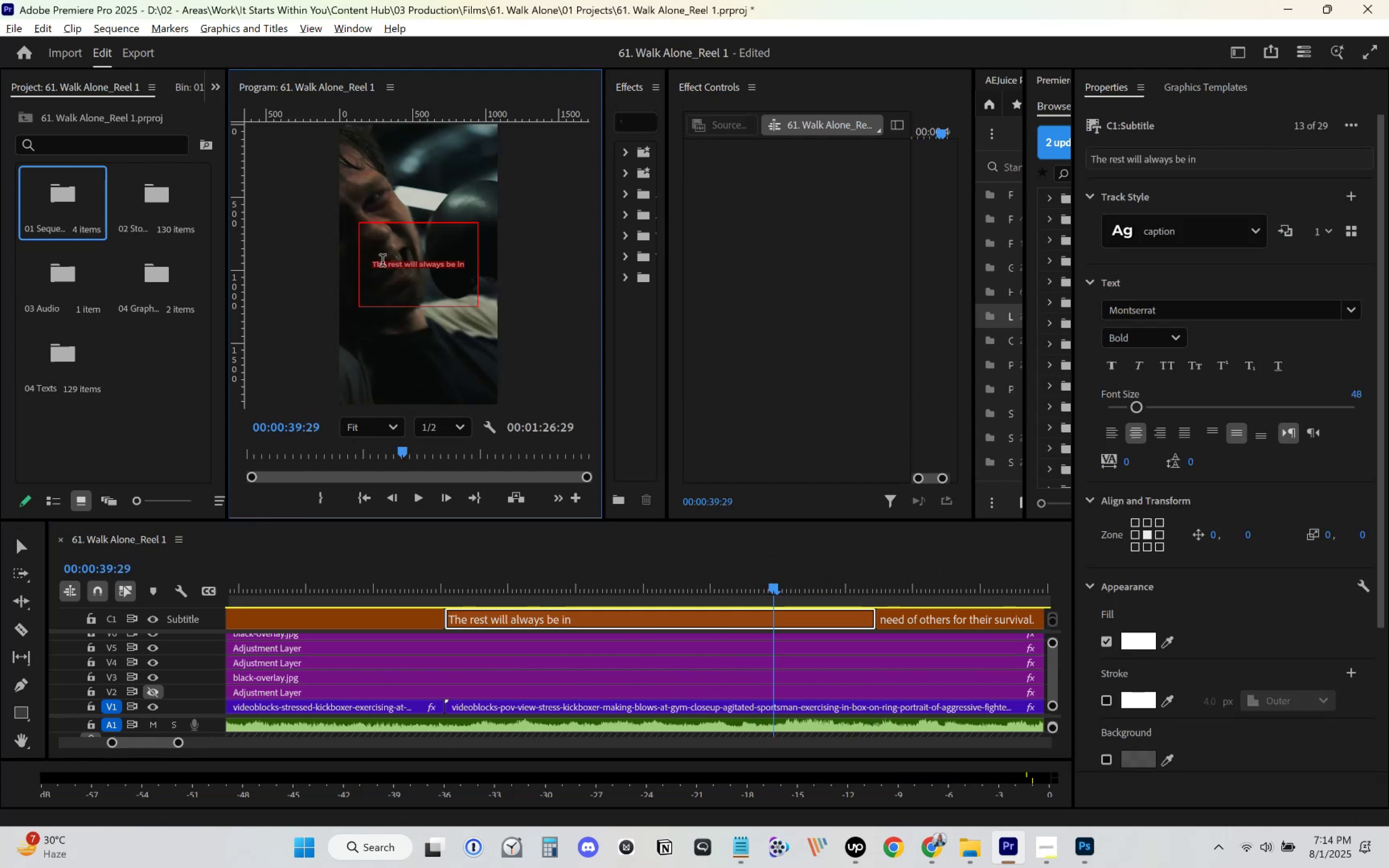 
key(Control+V)
 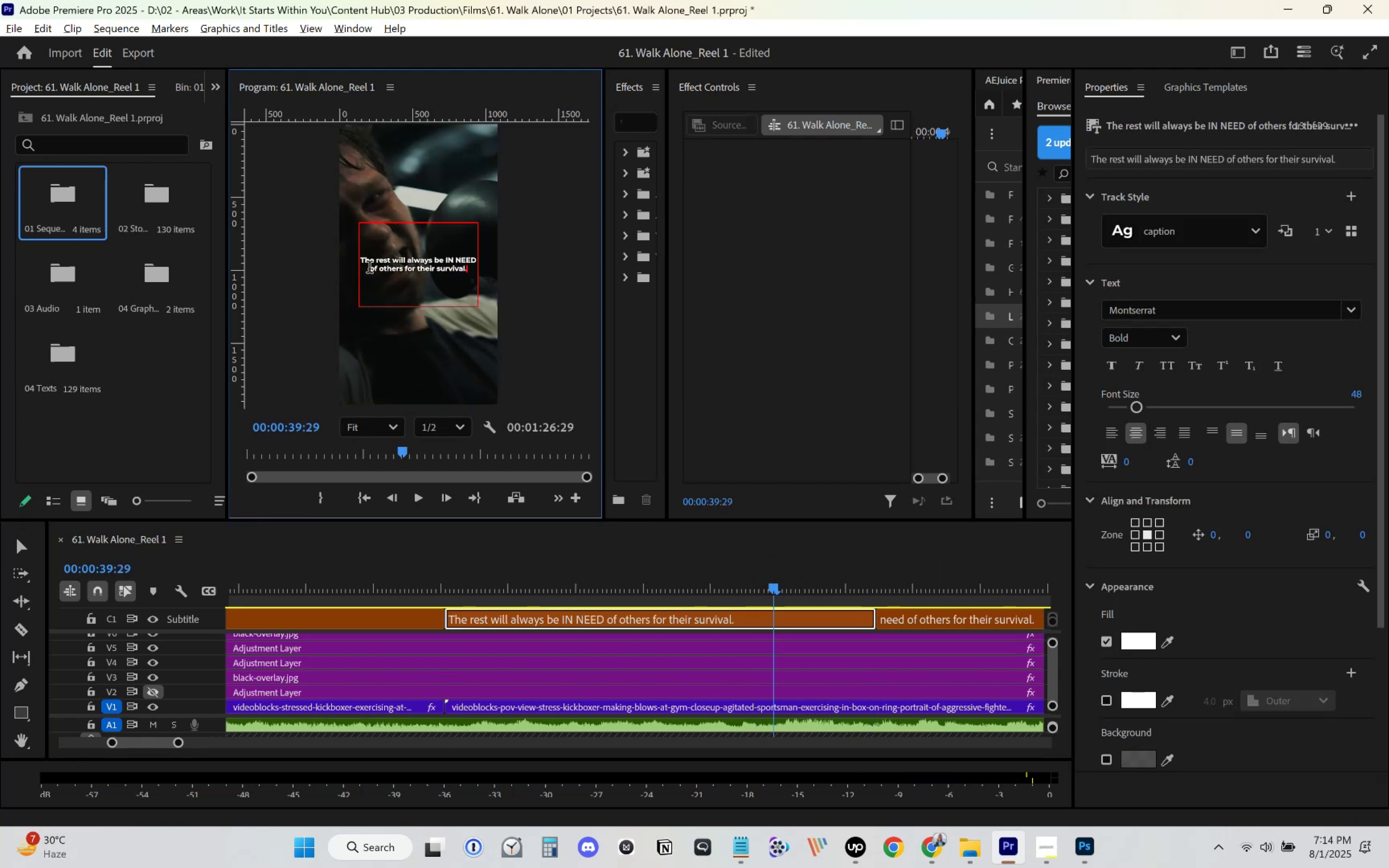 
key(Control+ControlLeft)
 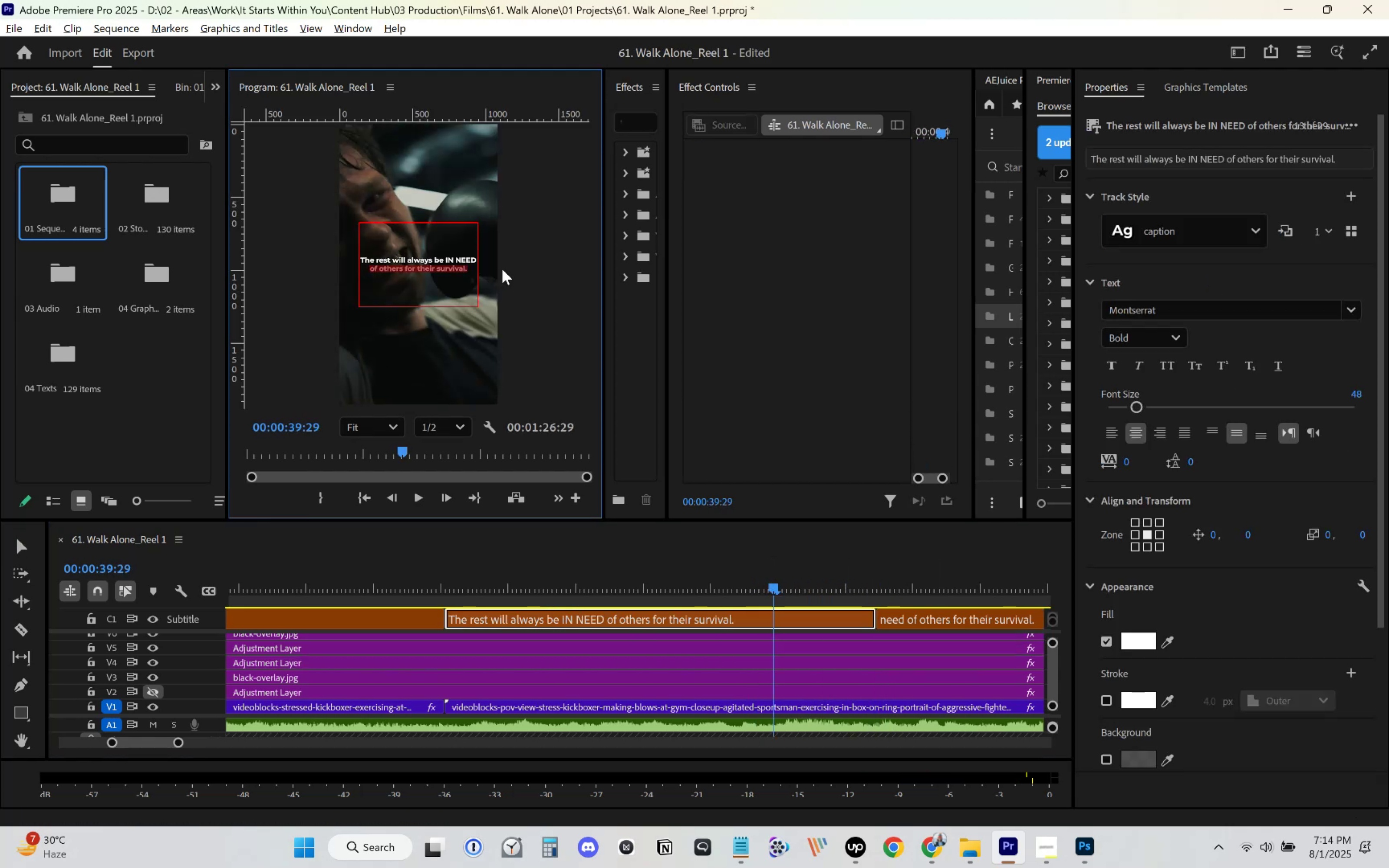 
key(Control+X)
 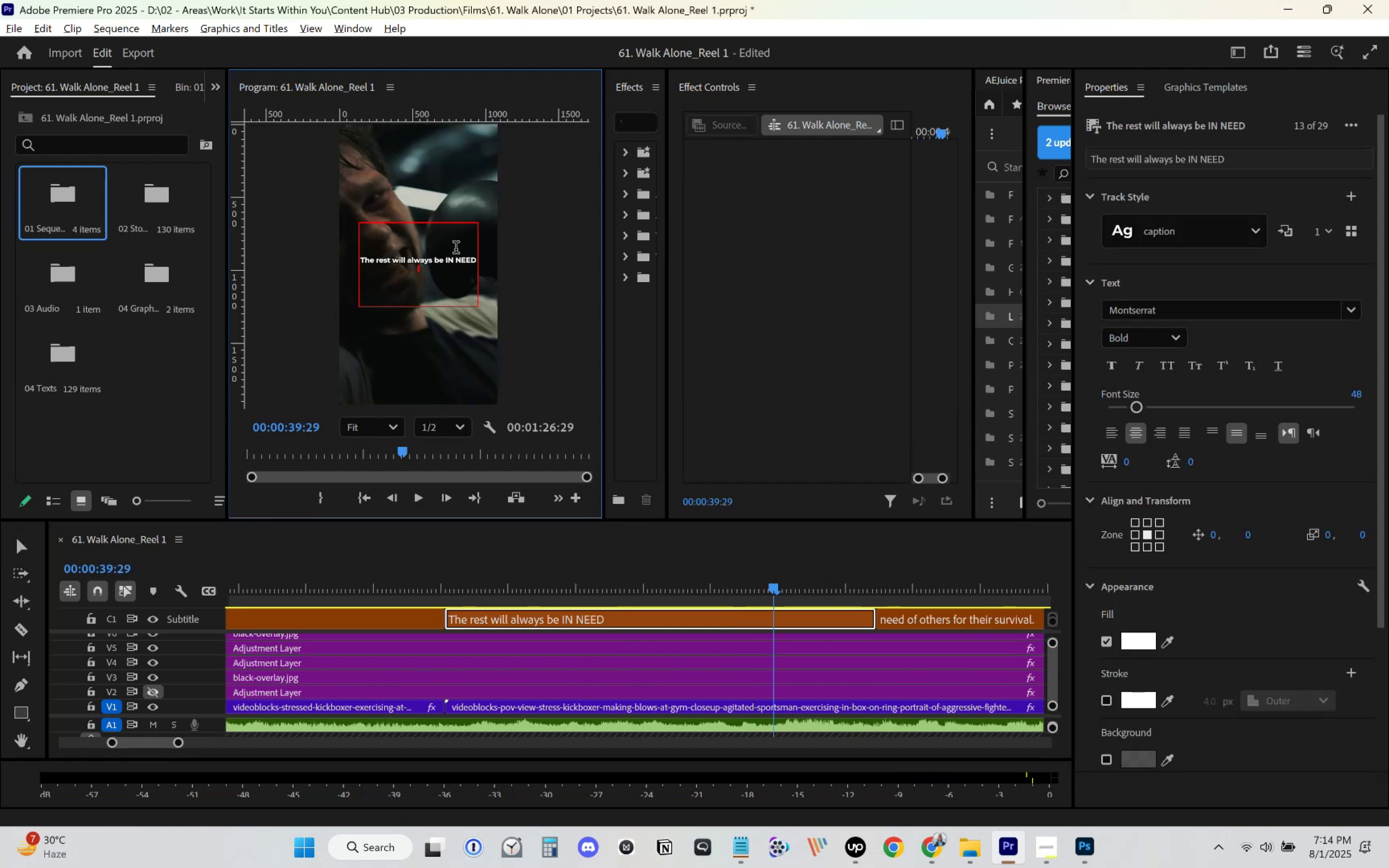 
key(Backspace)
 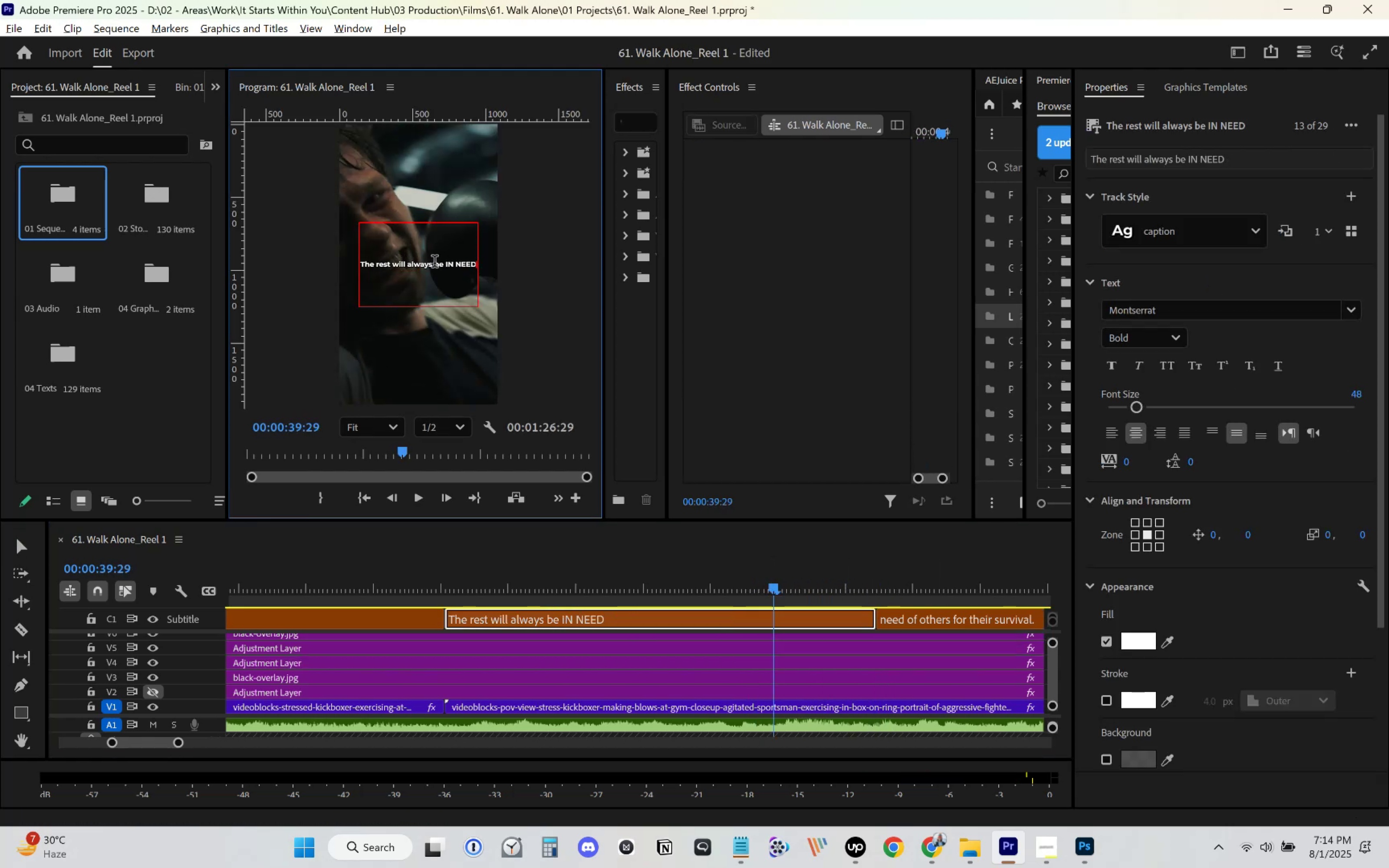 
left_click([434, 264])
 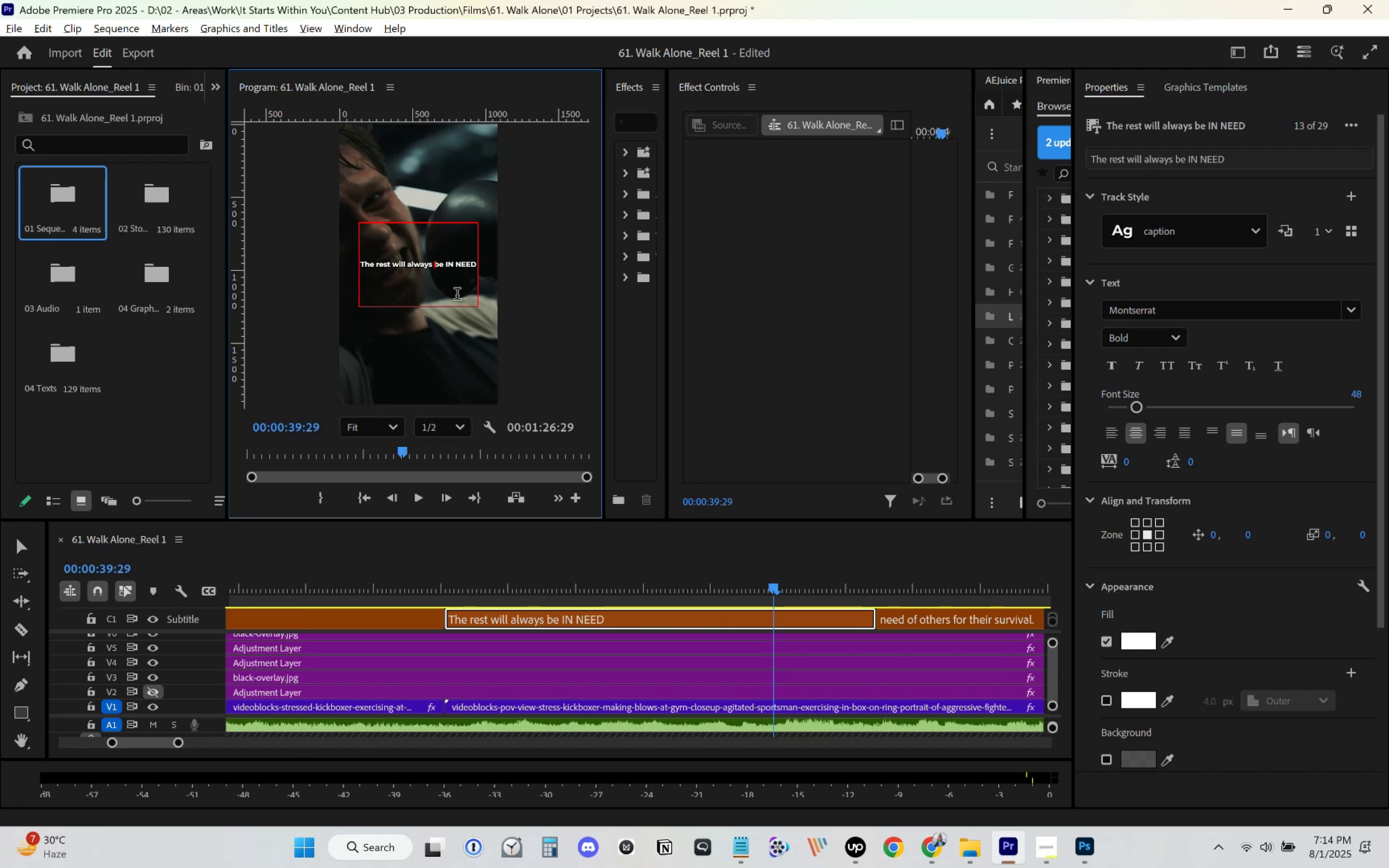 
key(Backspace)
 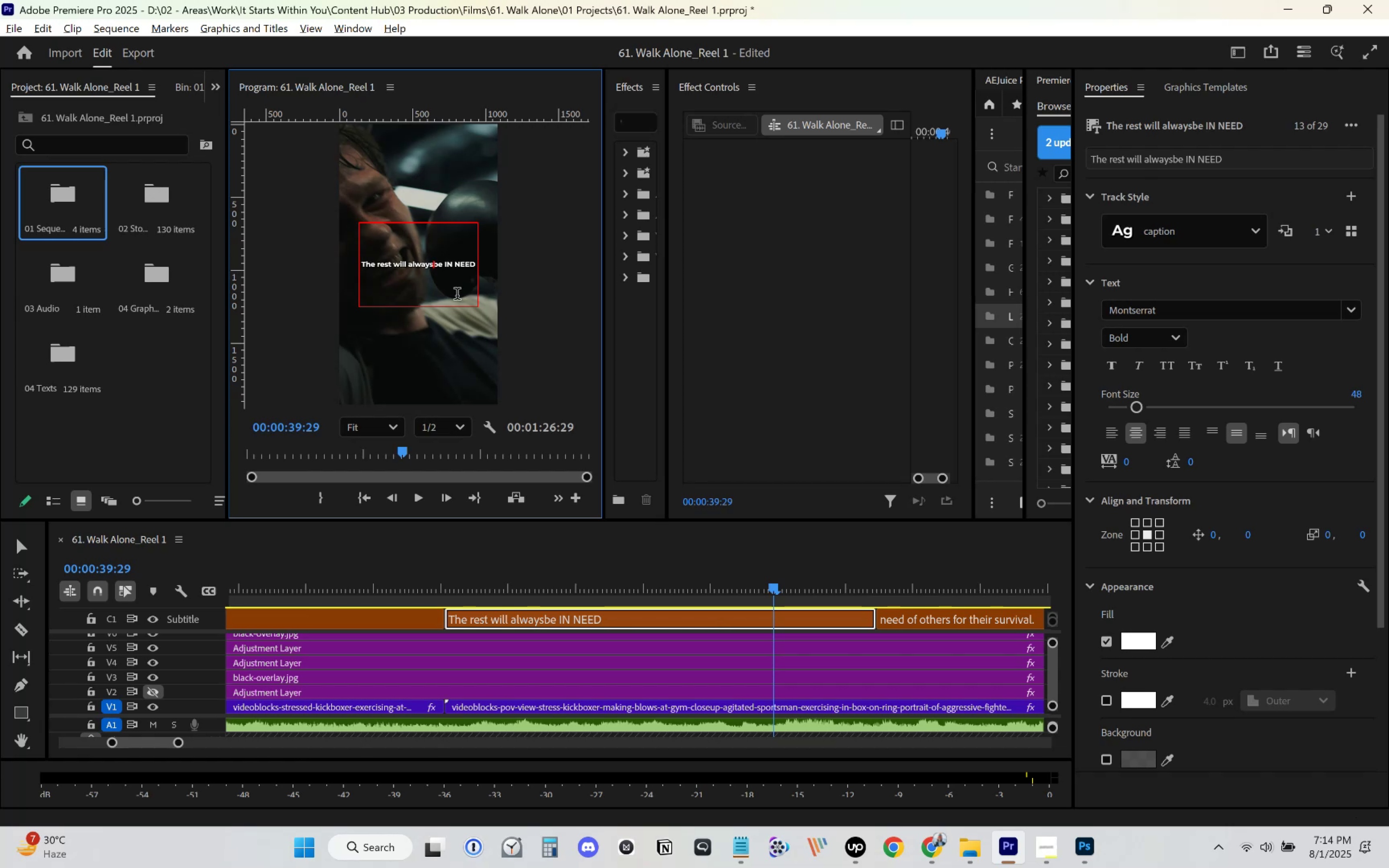 
key(Enter)
 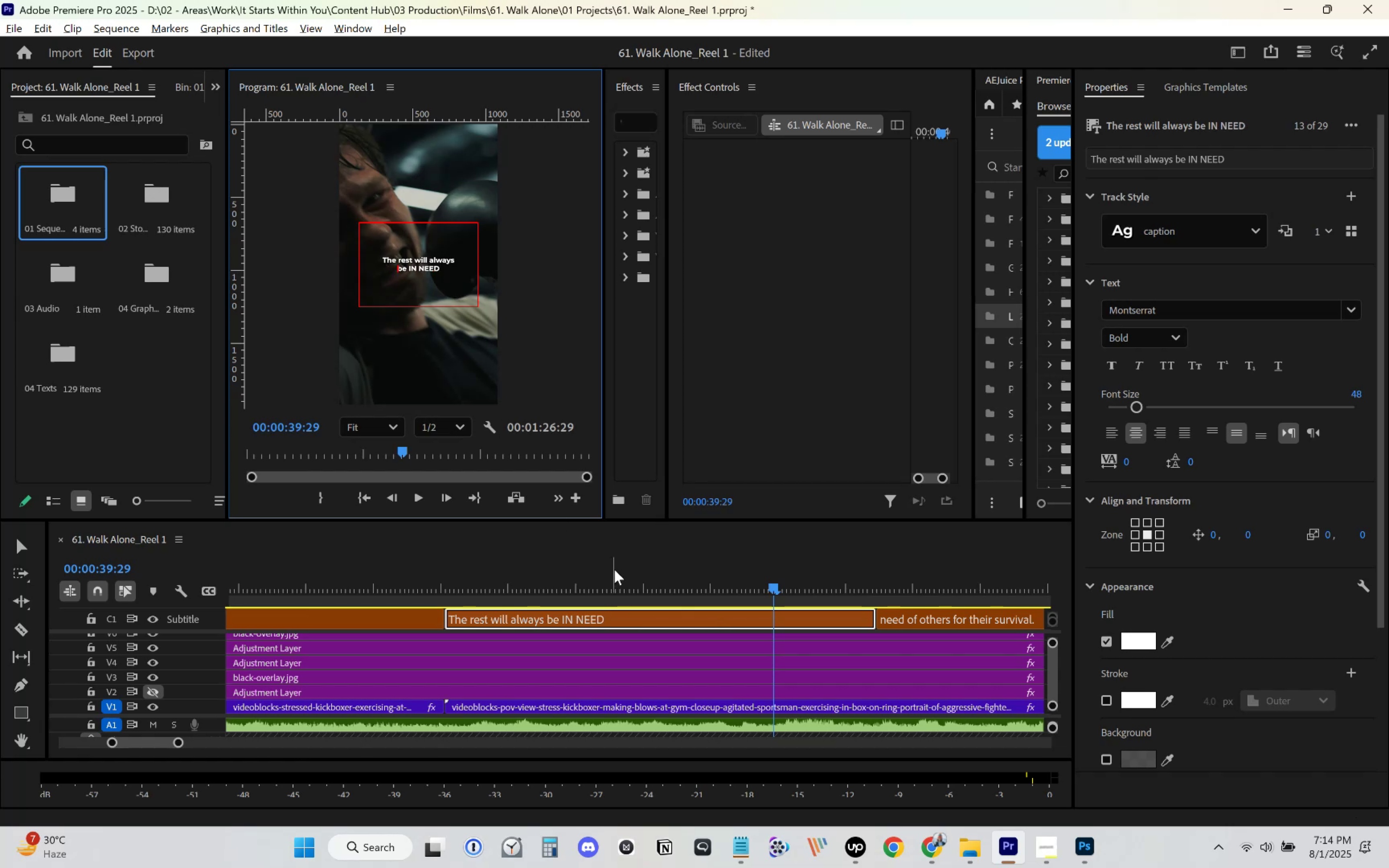 
key(Backspace)
 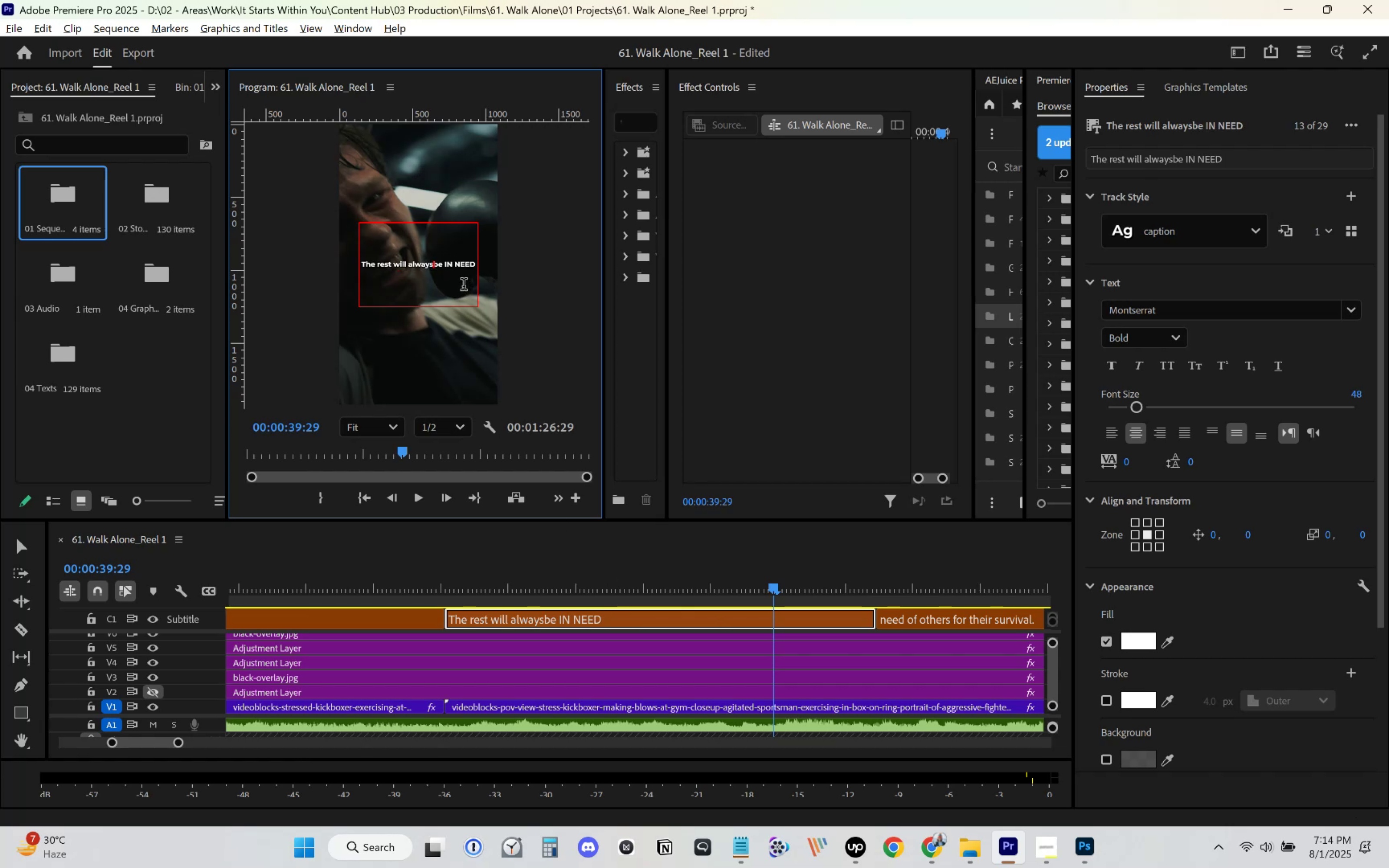 
key(Space)
 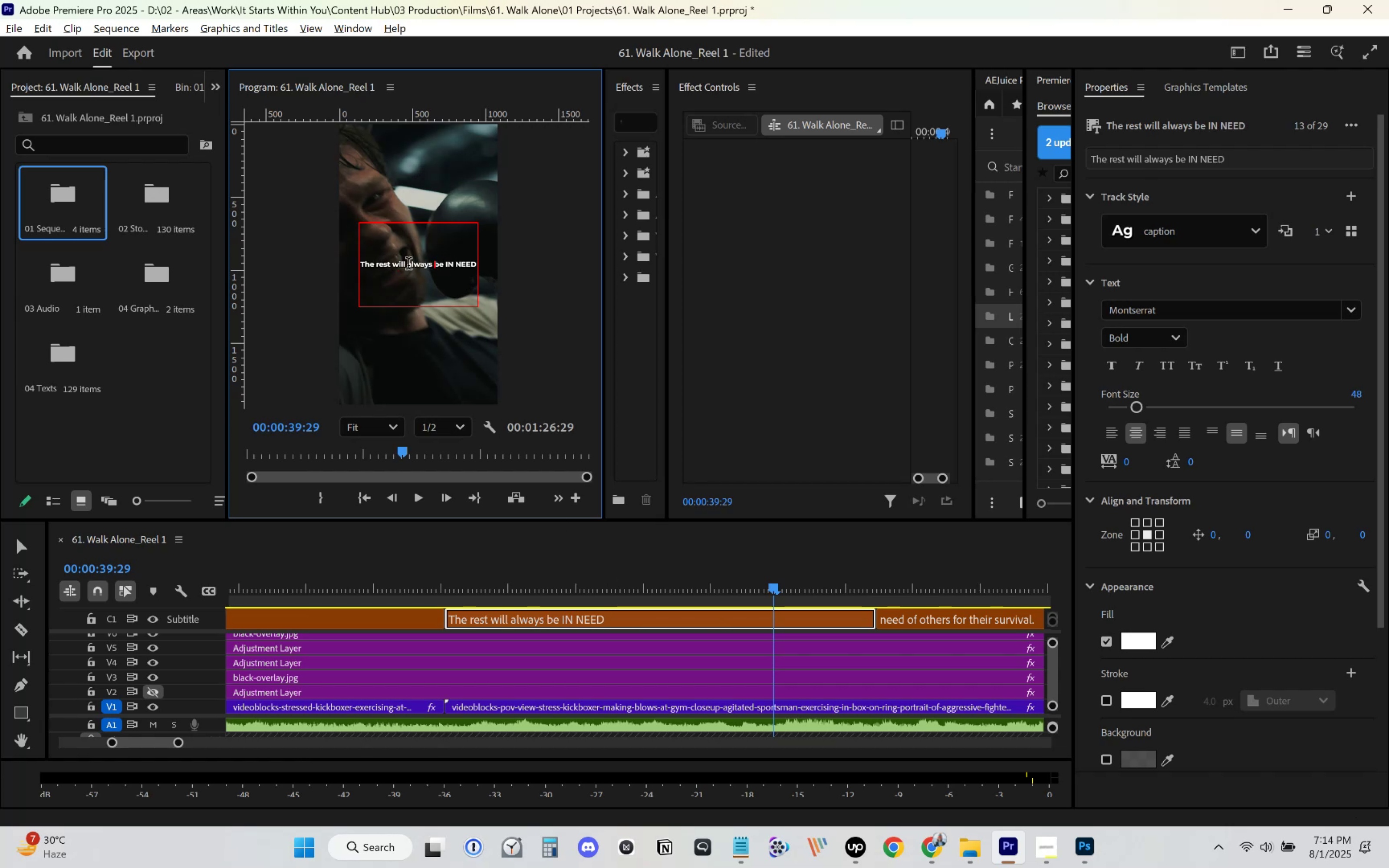 
left_click([406, 263])
 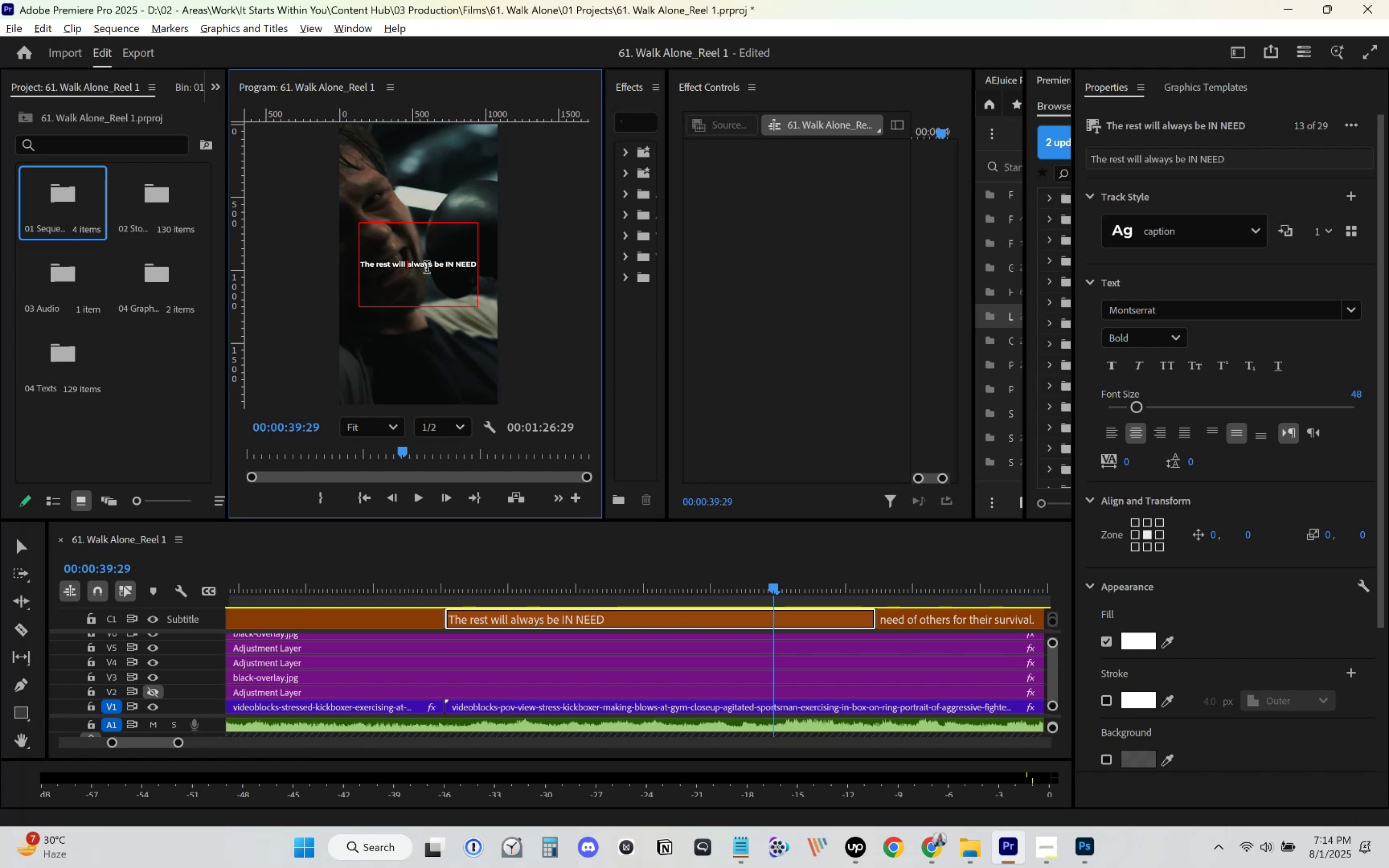 
key(Backspace)
 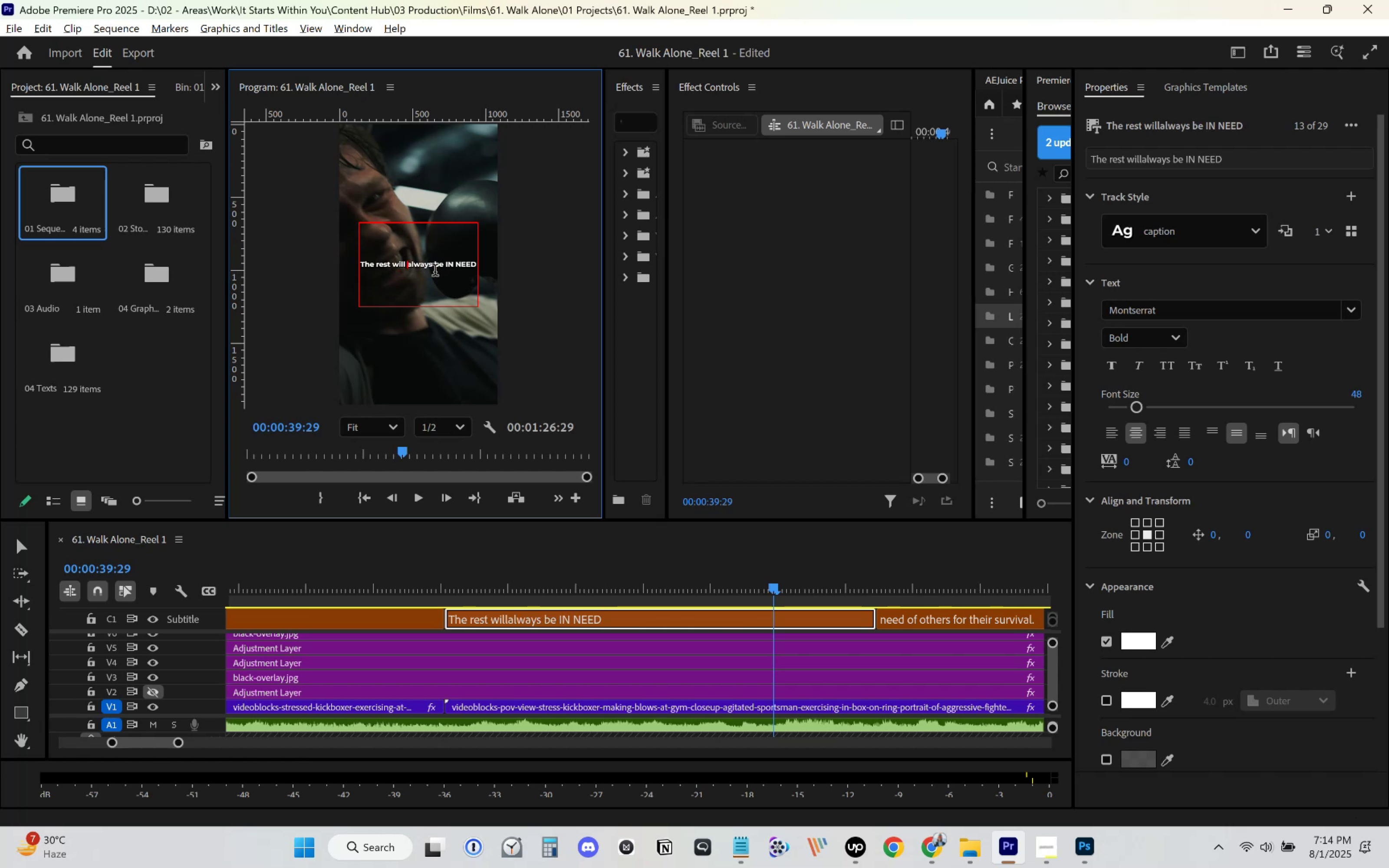 
key(Enter)
 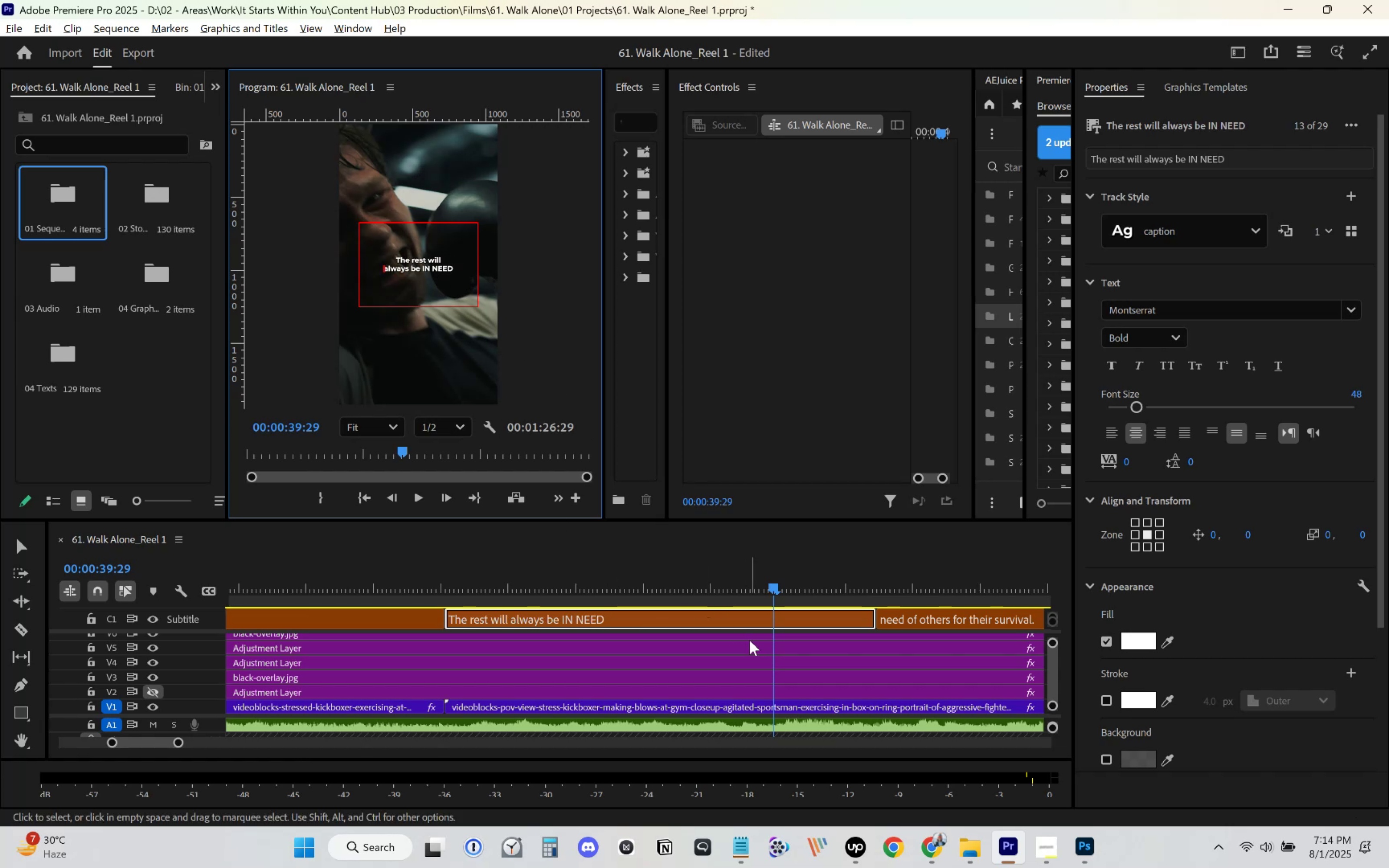 
left_click([750, 642])
 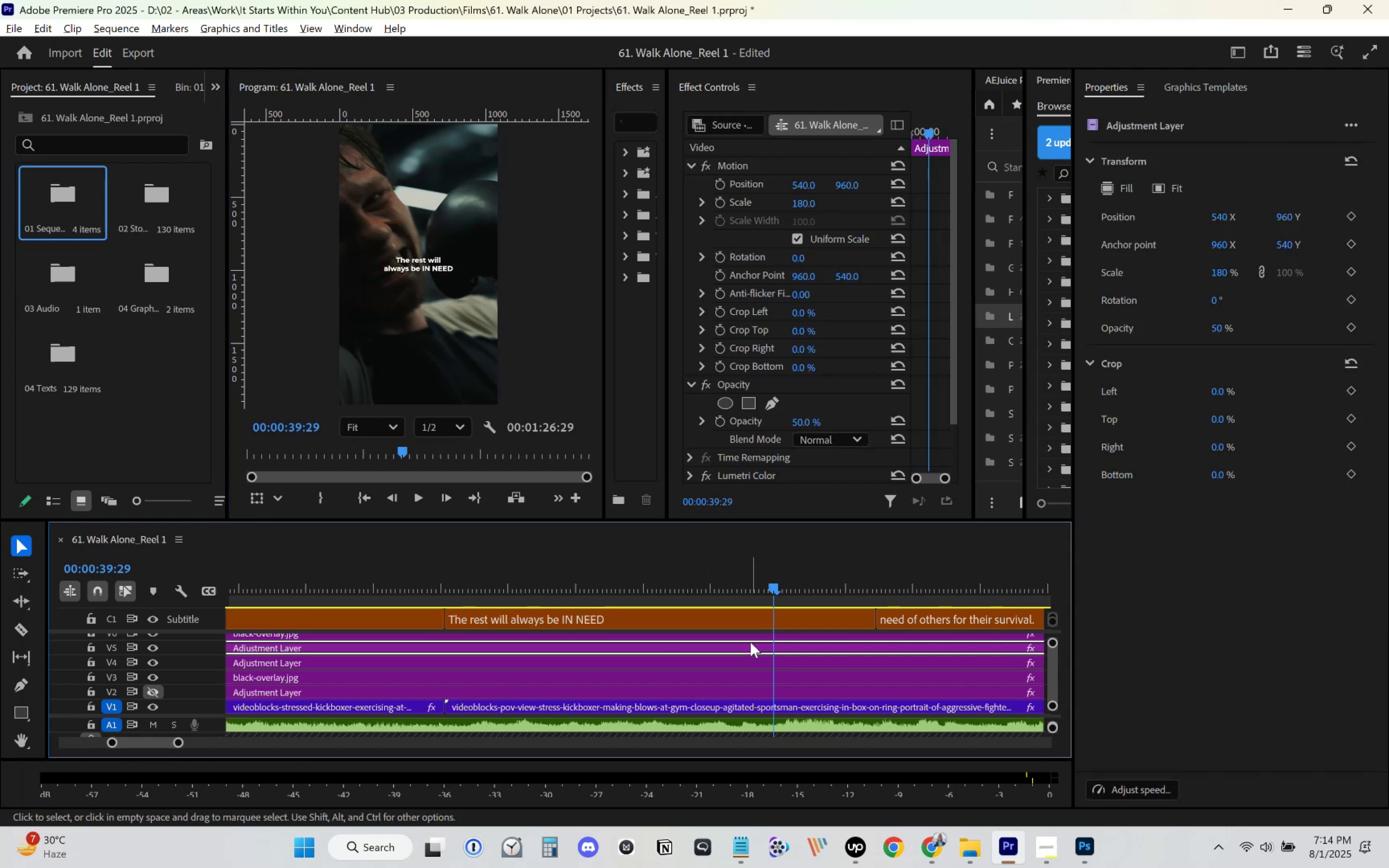 
key(Space)
 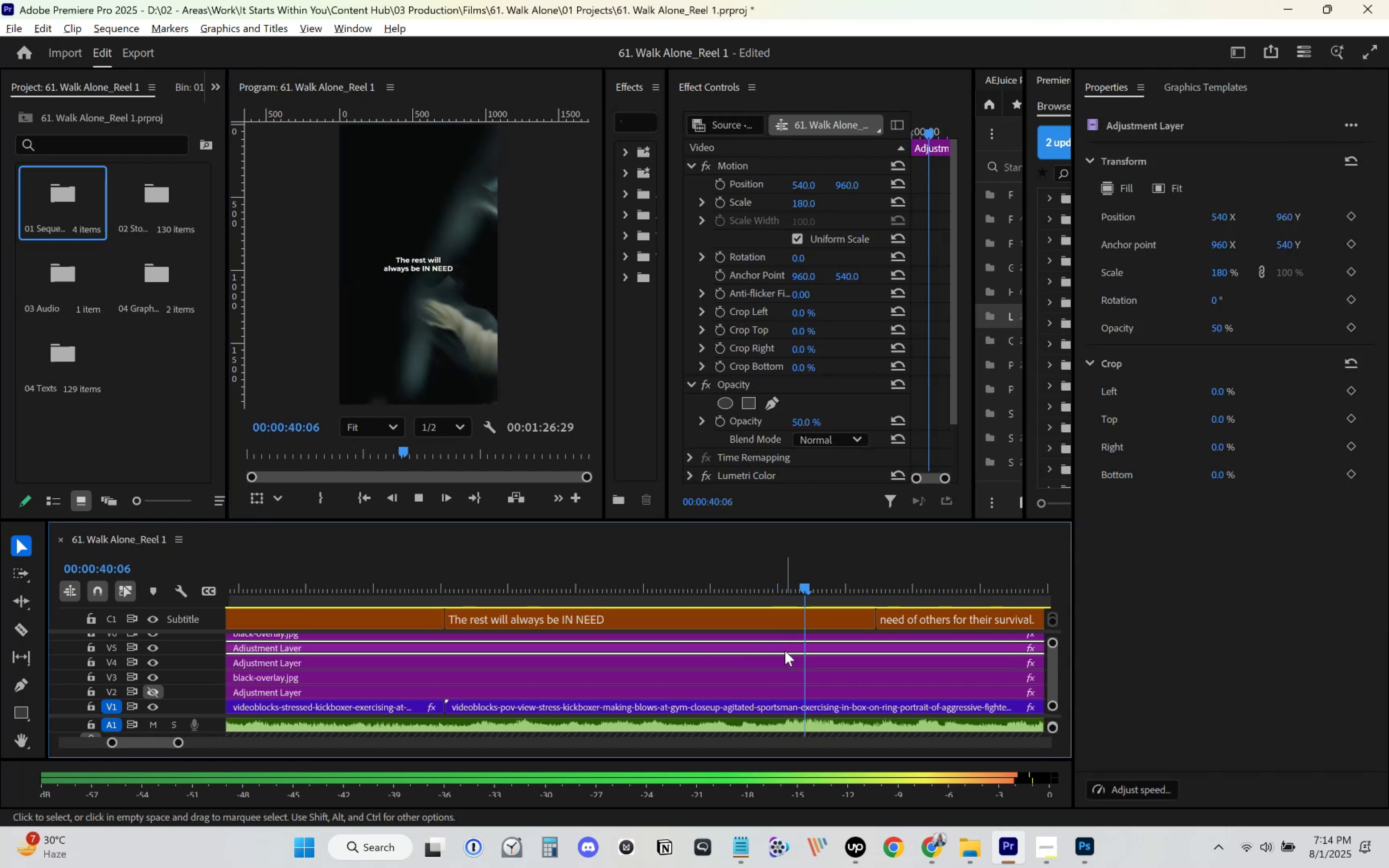 
scroll: coordinate [785, 653], scroll_direction: down, amount: 19.0
 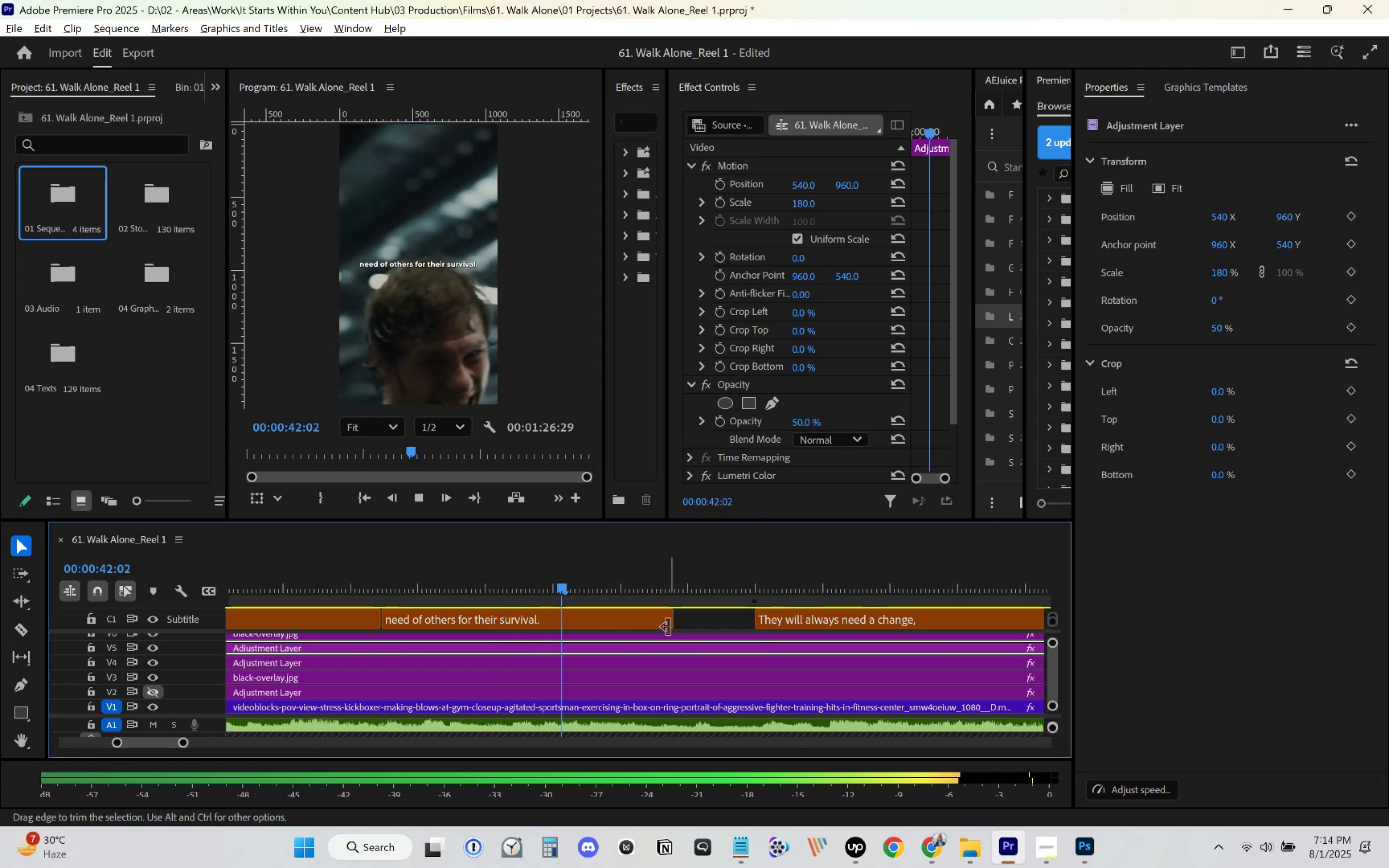 
key(Space)
 